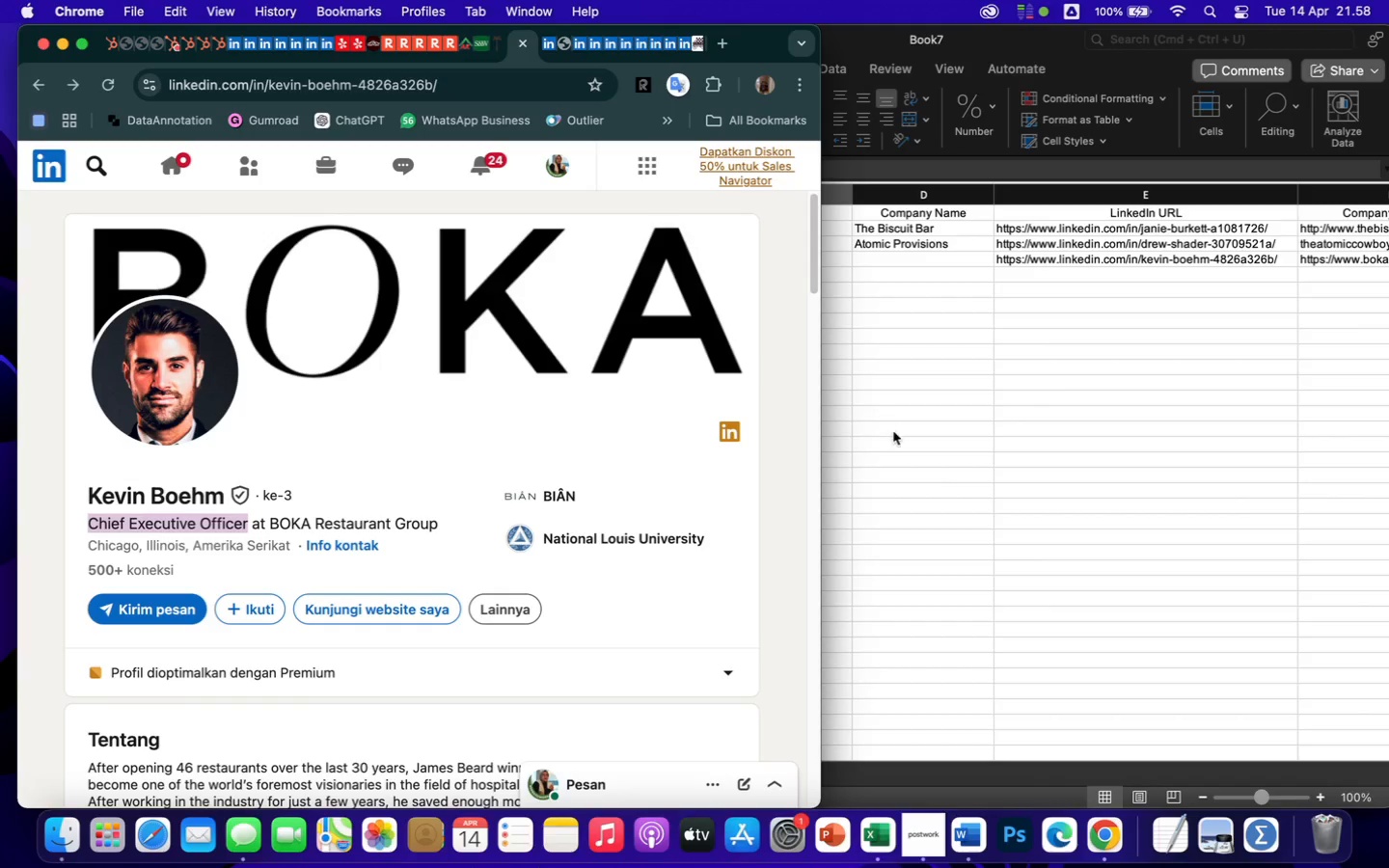 
left_click([959, 377])
 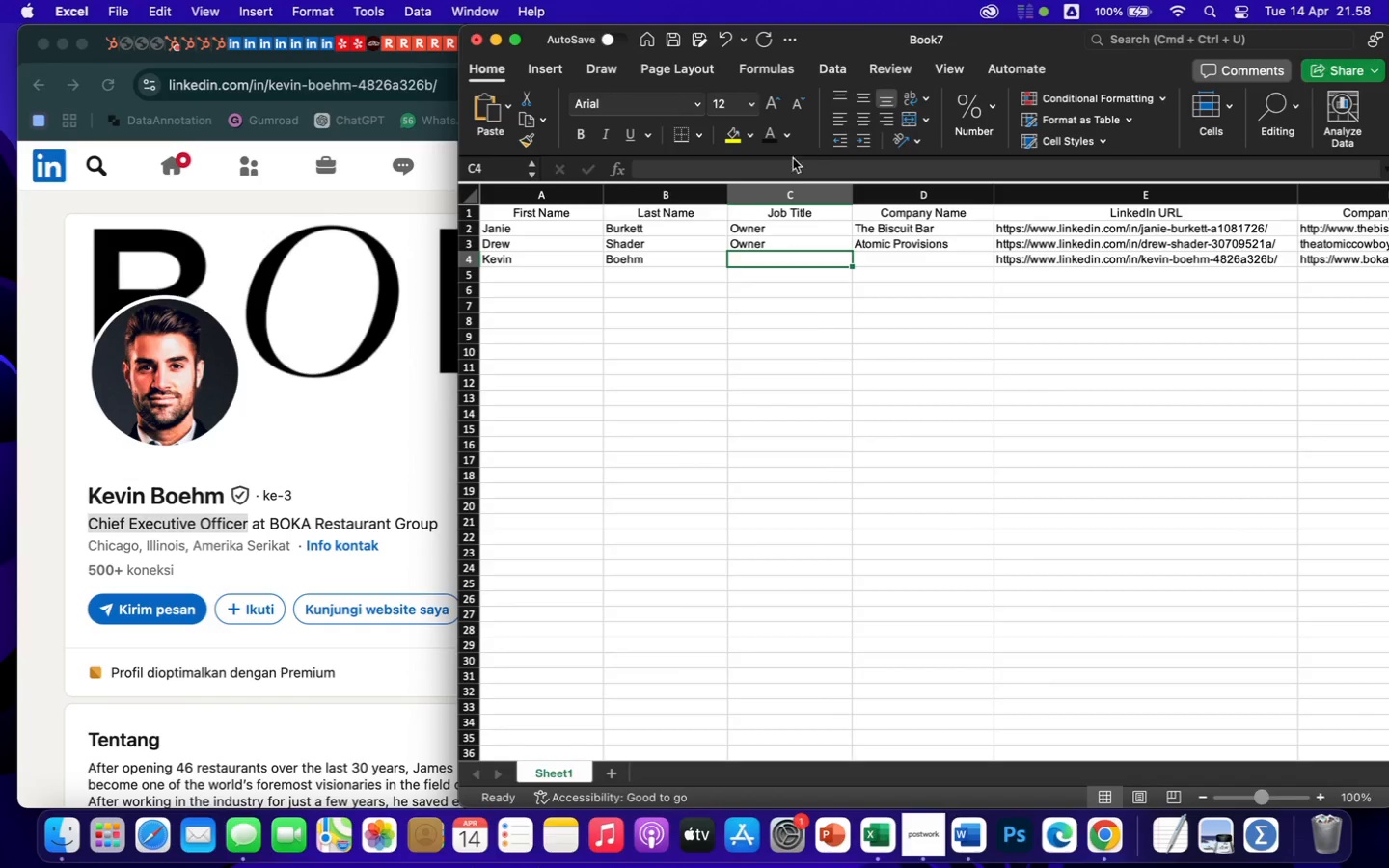 
left_click([791, 165])
 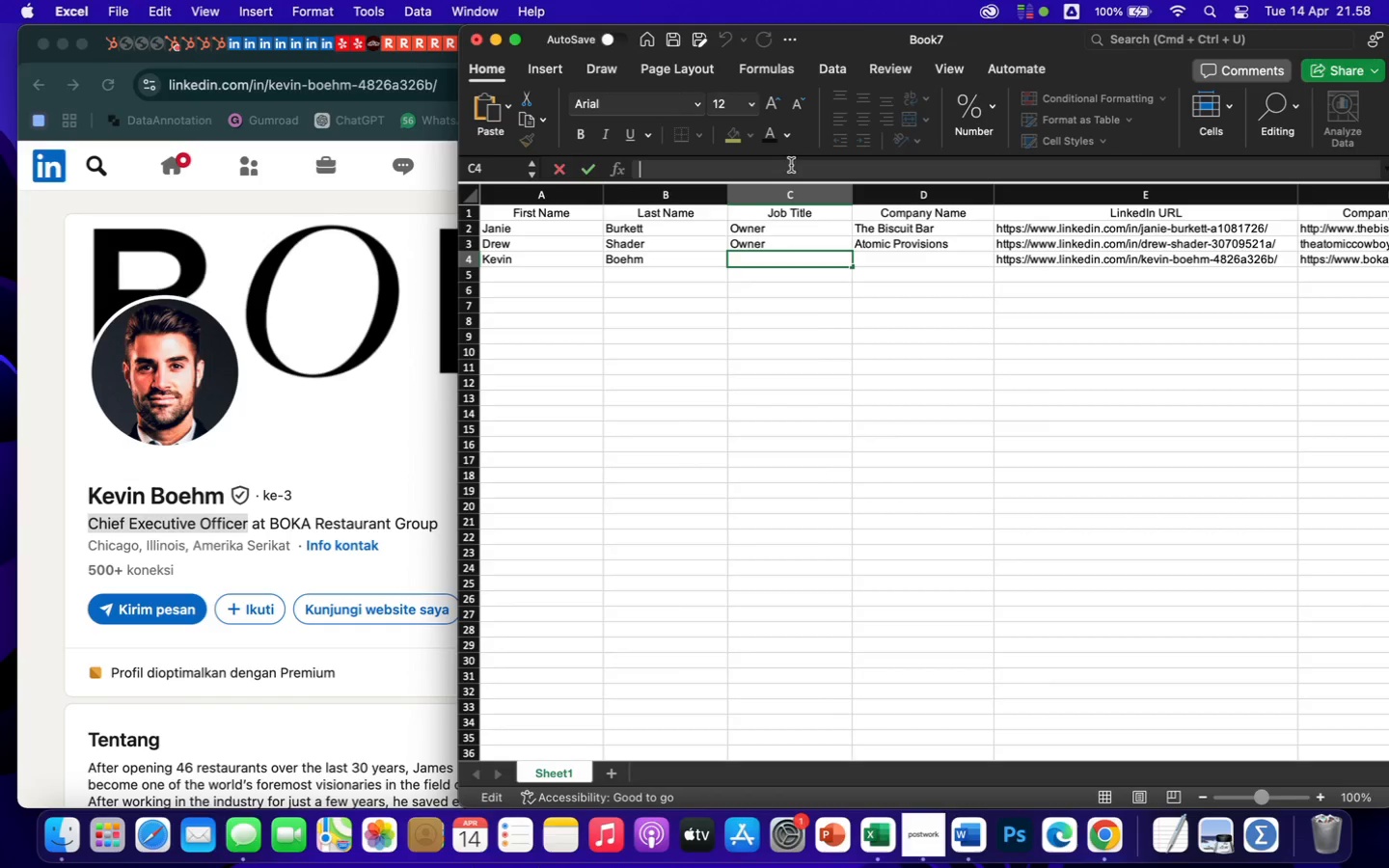 
key(Meta+CommandLeft)
 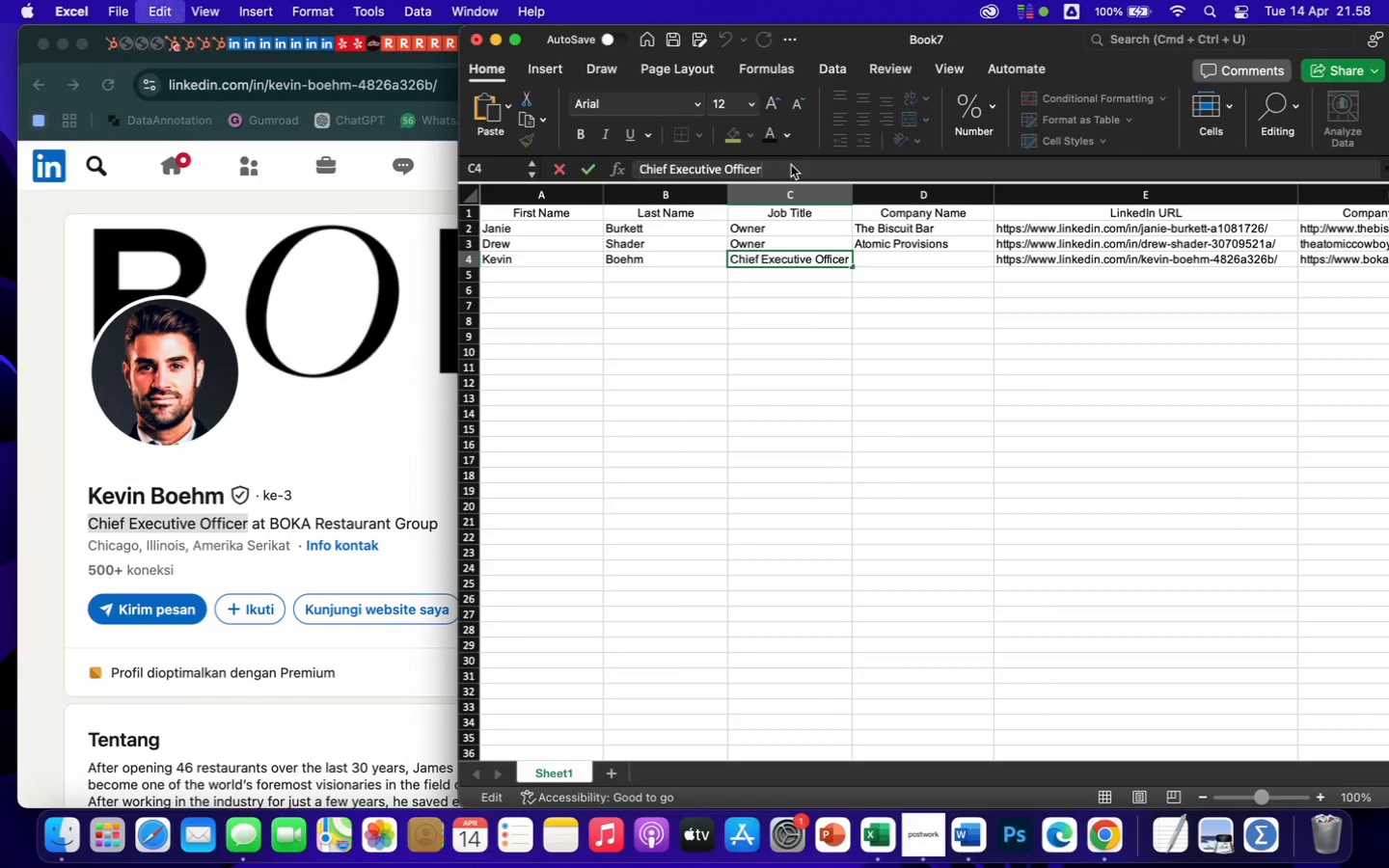 
key(Meta+V)
 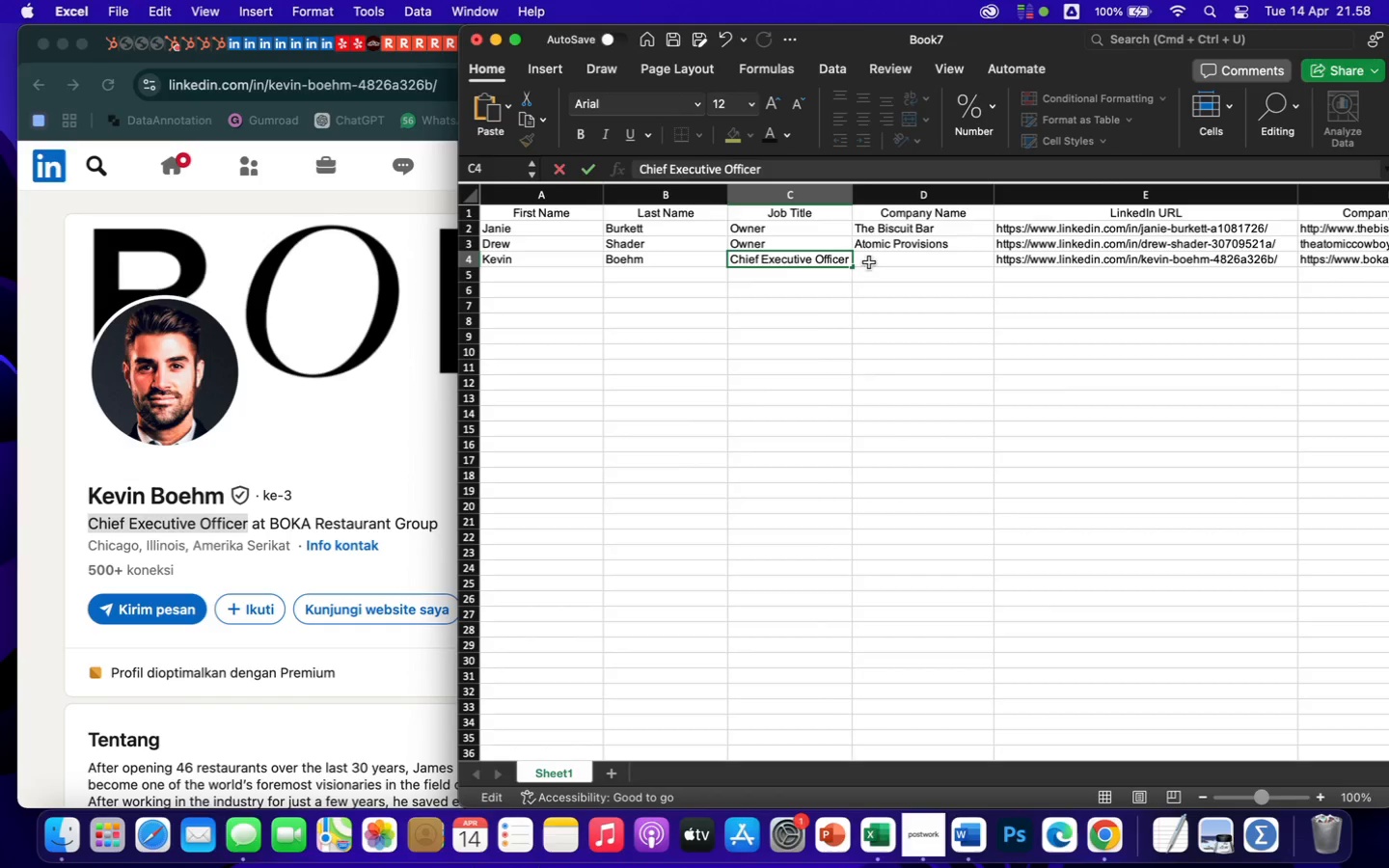 
left_click([886, 260])
 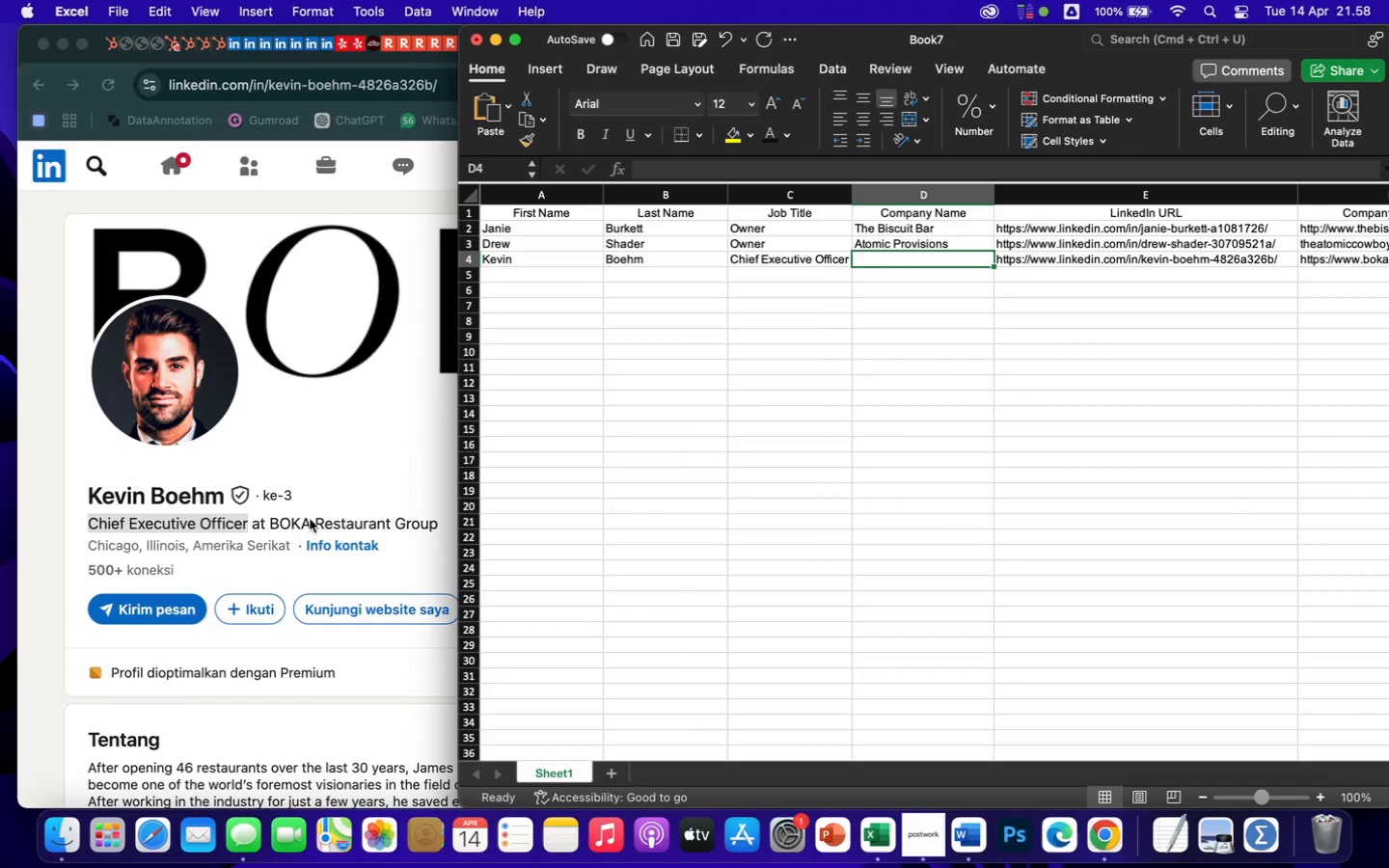 
left_click([287, 524])
 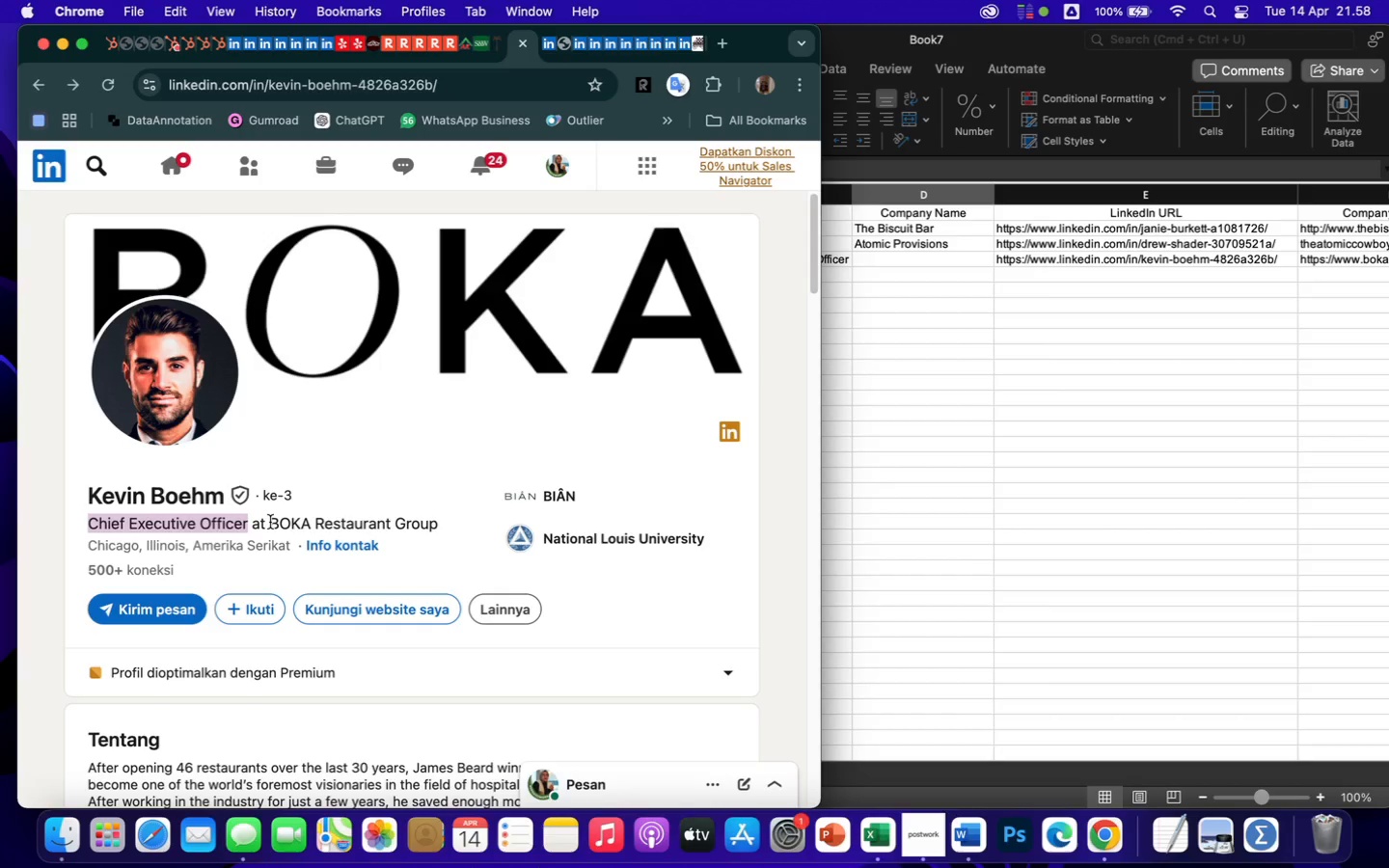 
left_click_drag(start_coordinate=[270, 522], to_coordinate=[447, 517])
 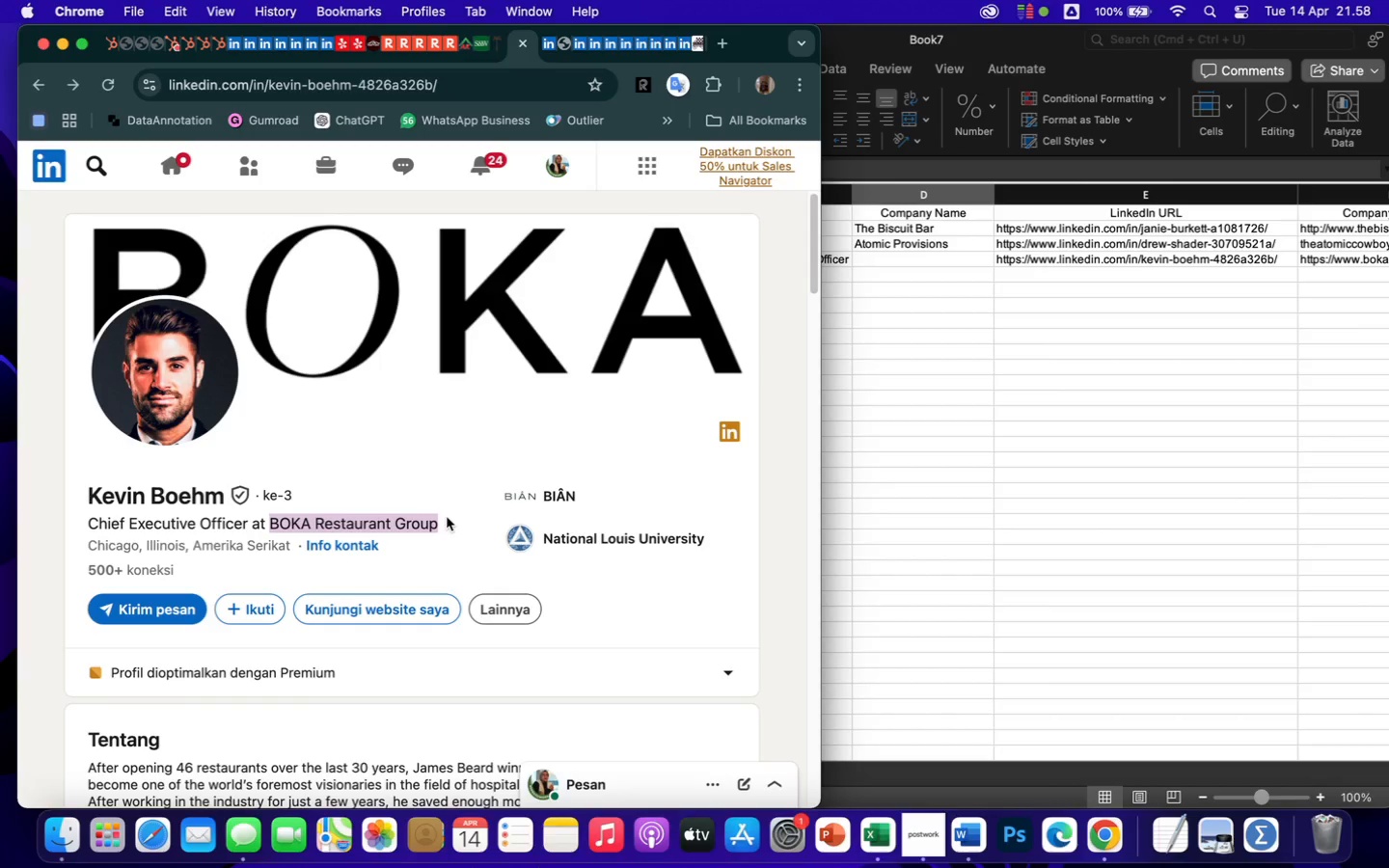 
key(Meta+CommandLeft)
 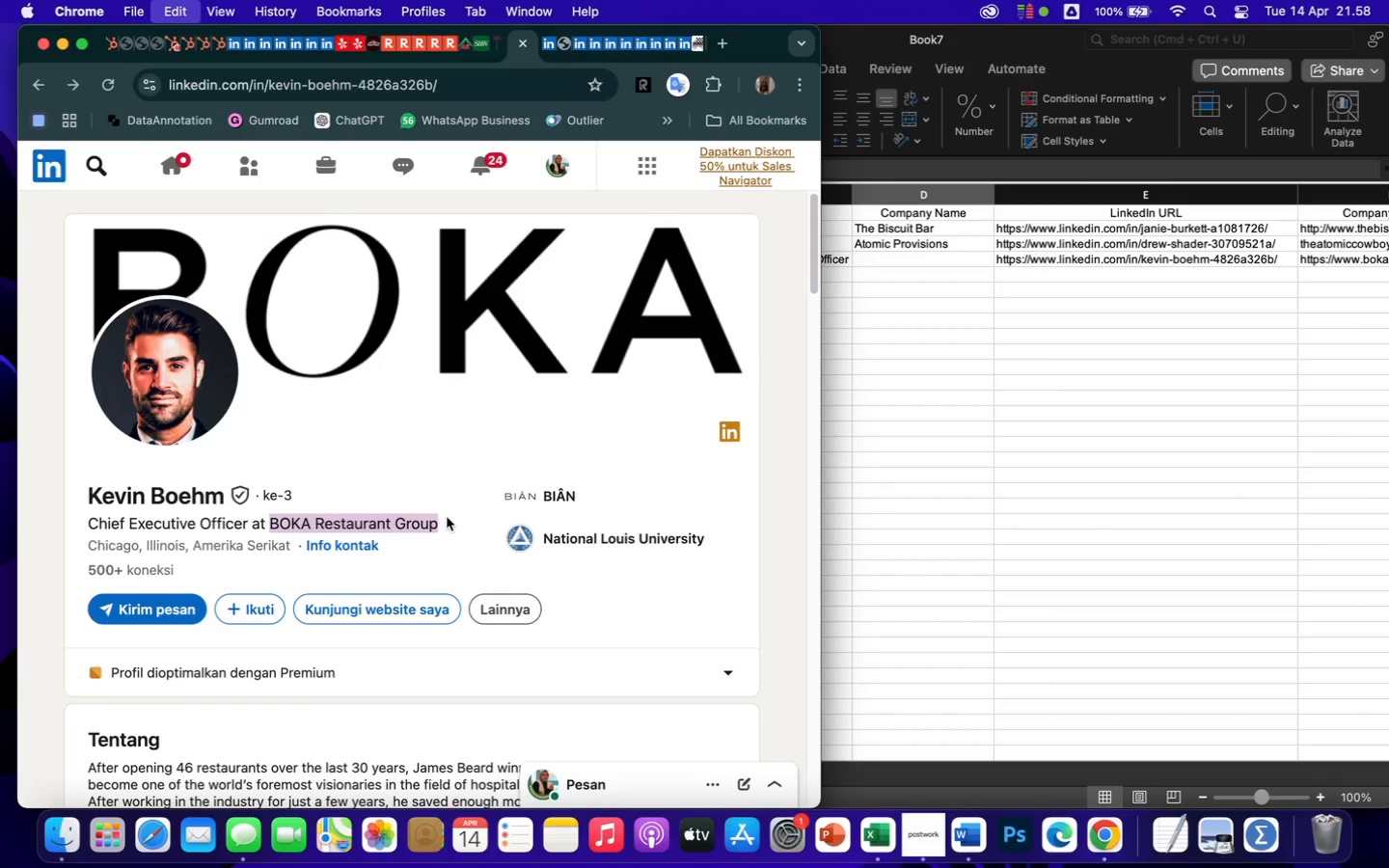 
key(Meta+C)
 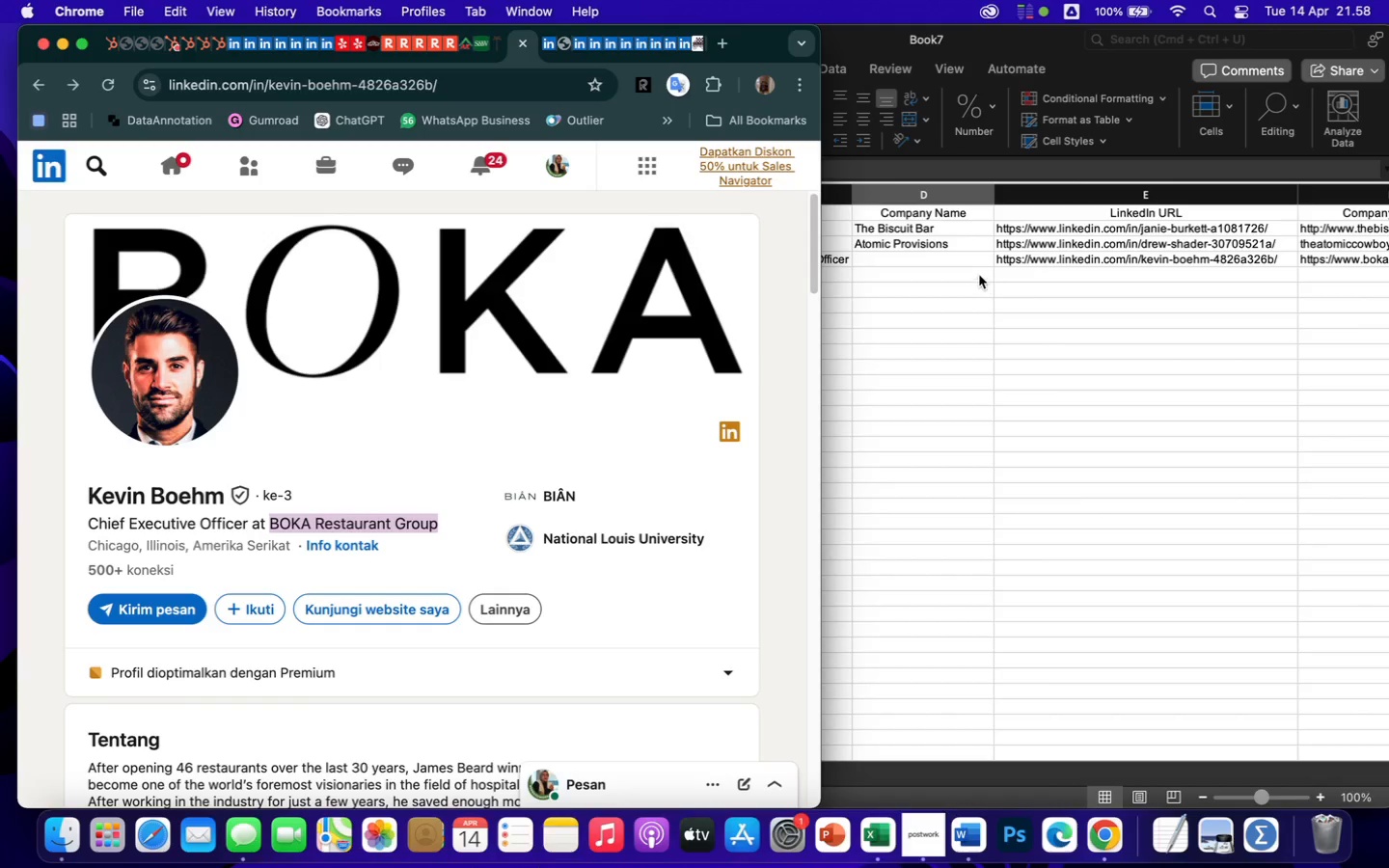 
left_click([967, 249])
 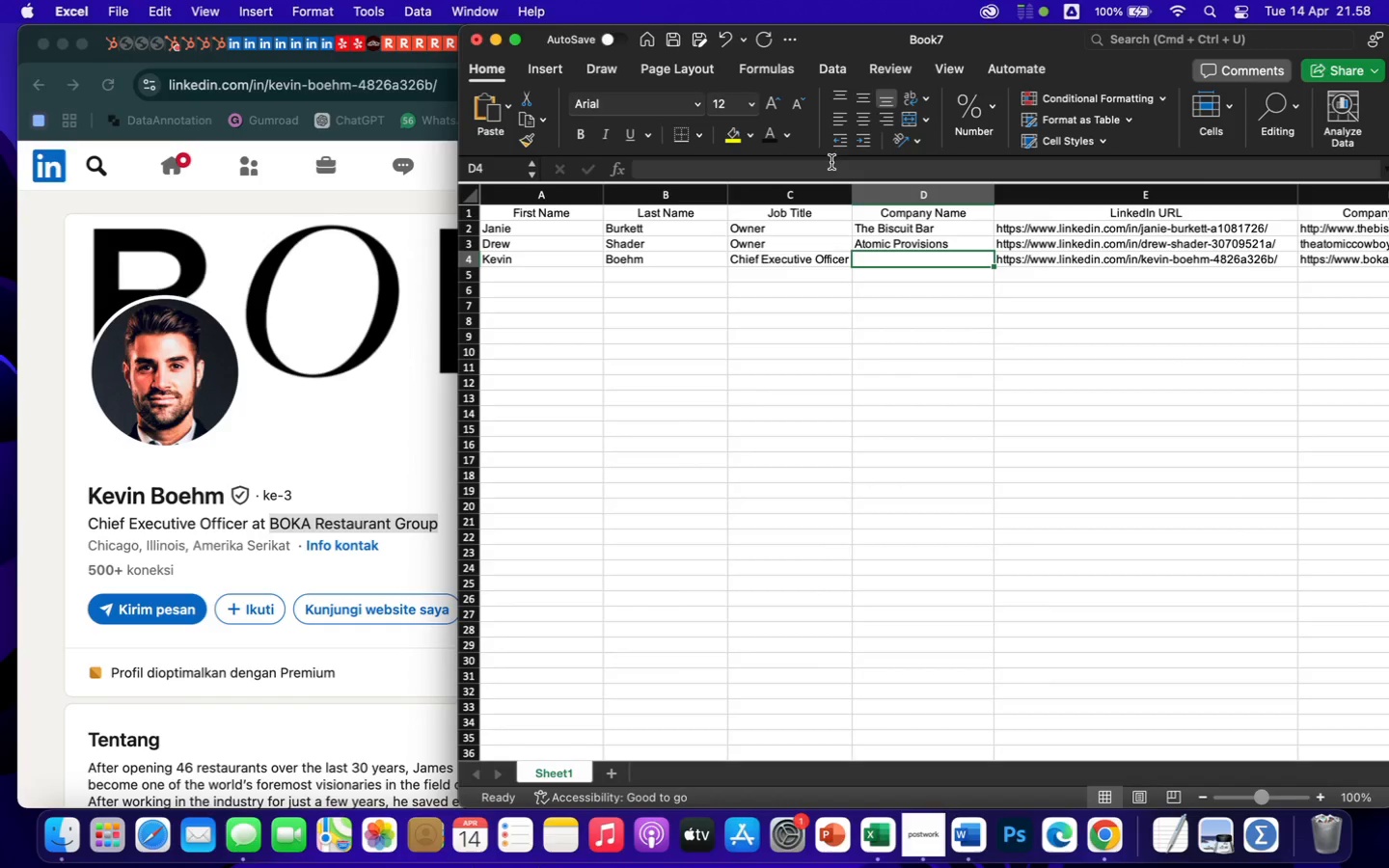 
left_click([831, 165])
 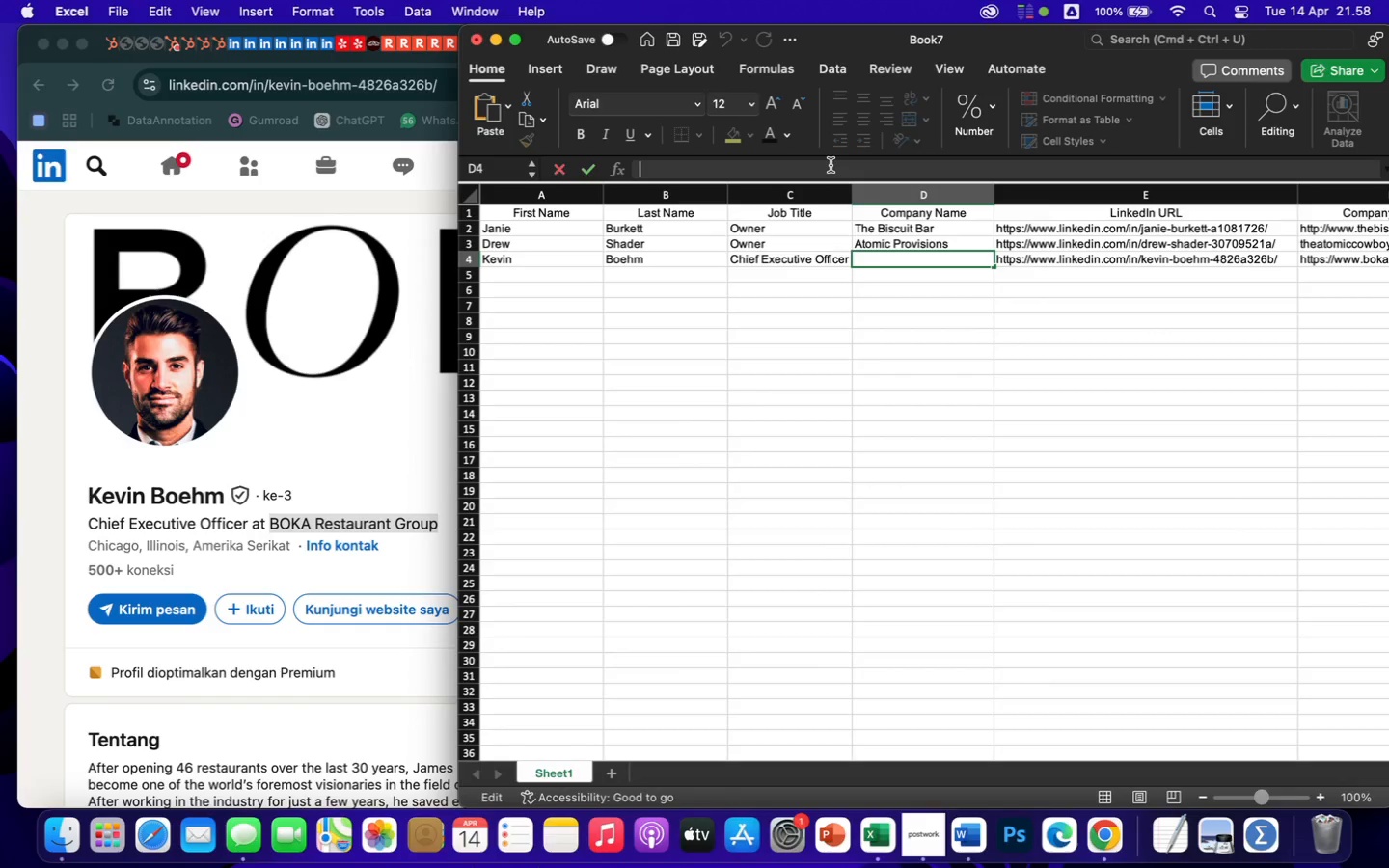 
key(Meta+V)
 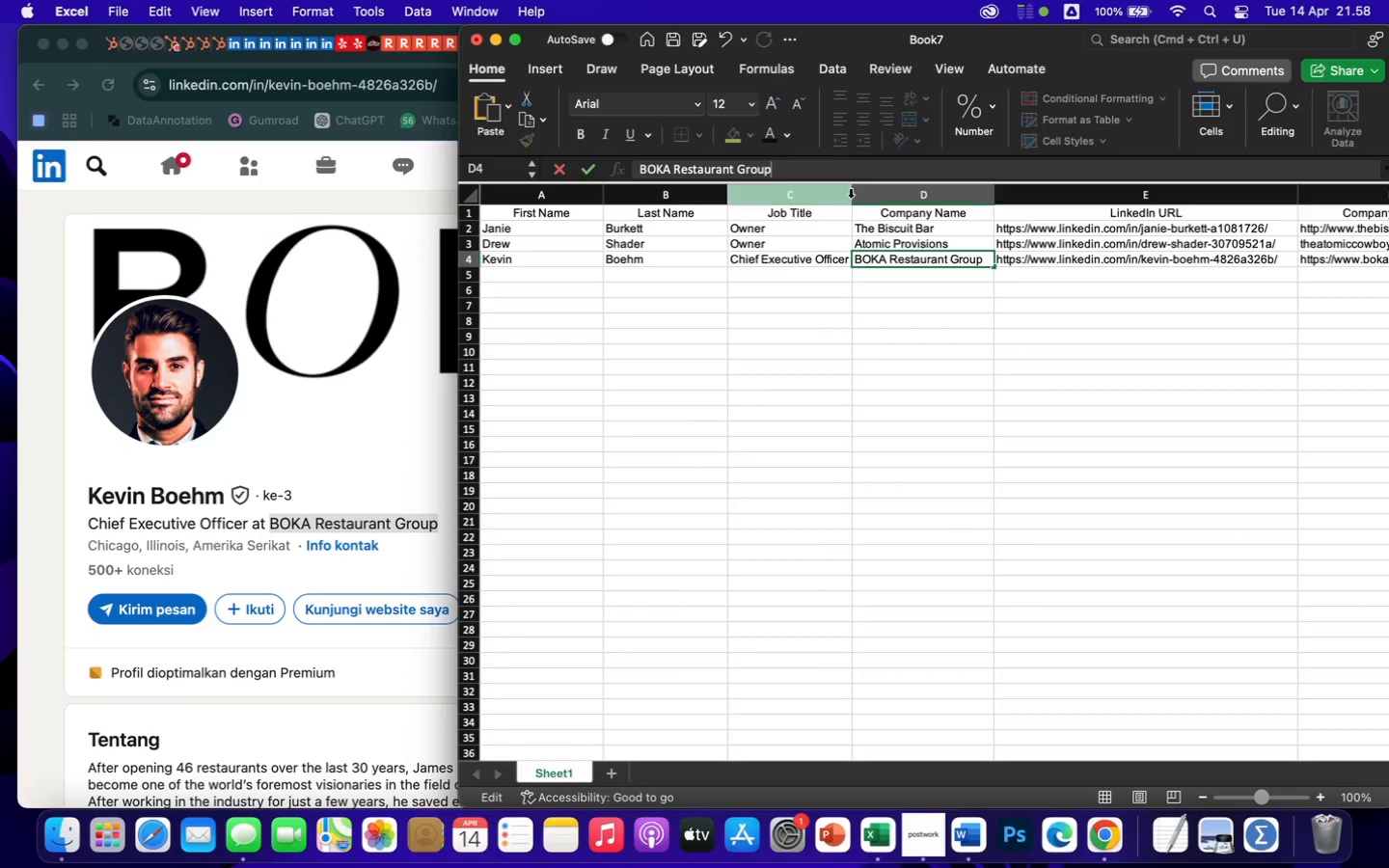 
left_click([863, 327])
 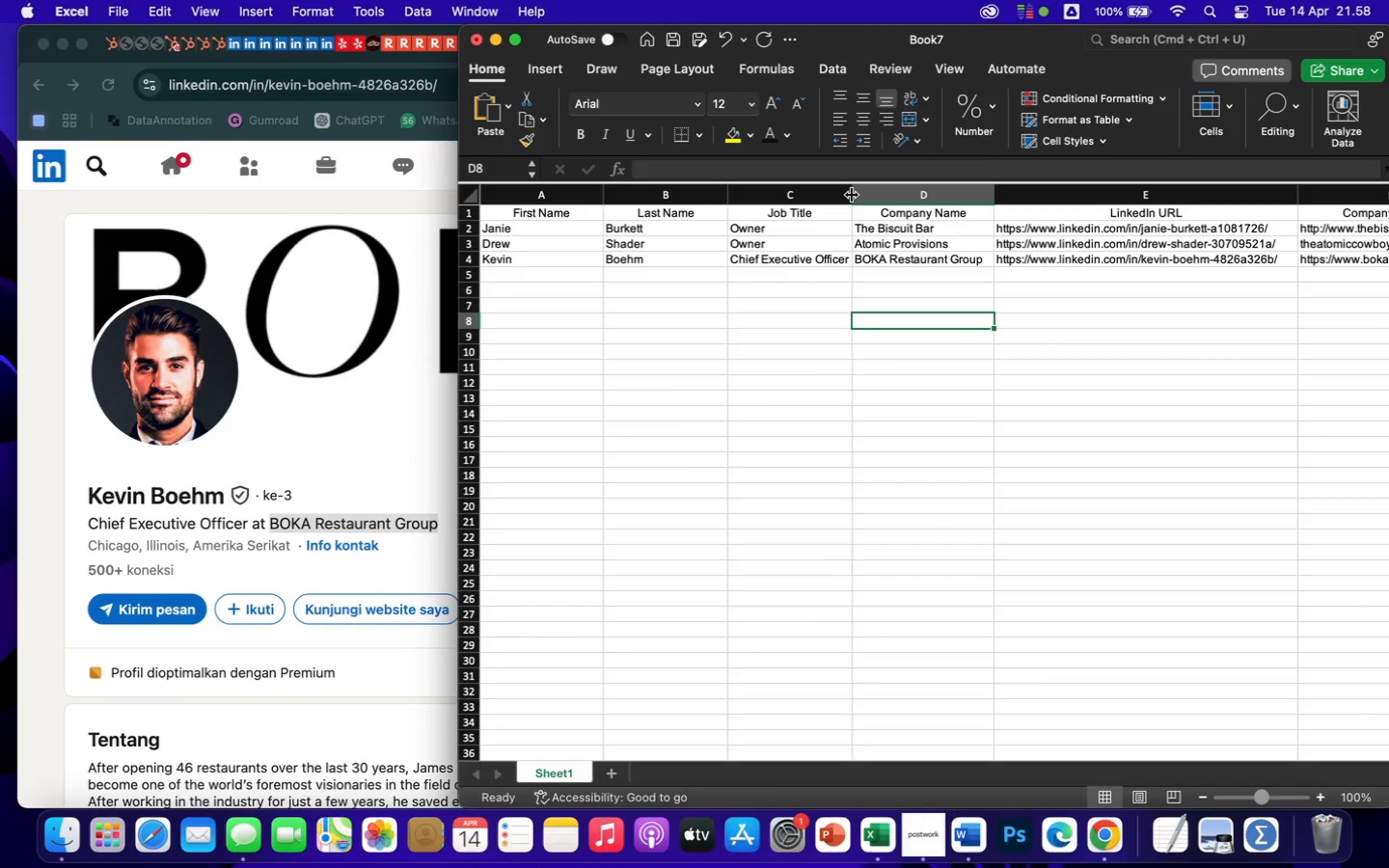 
left_click_drag(start_coordinate=[851, 195], to_coordinate=[881, 200])
 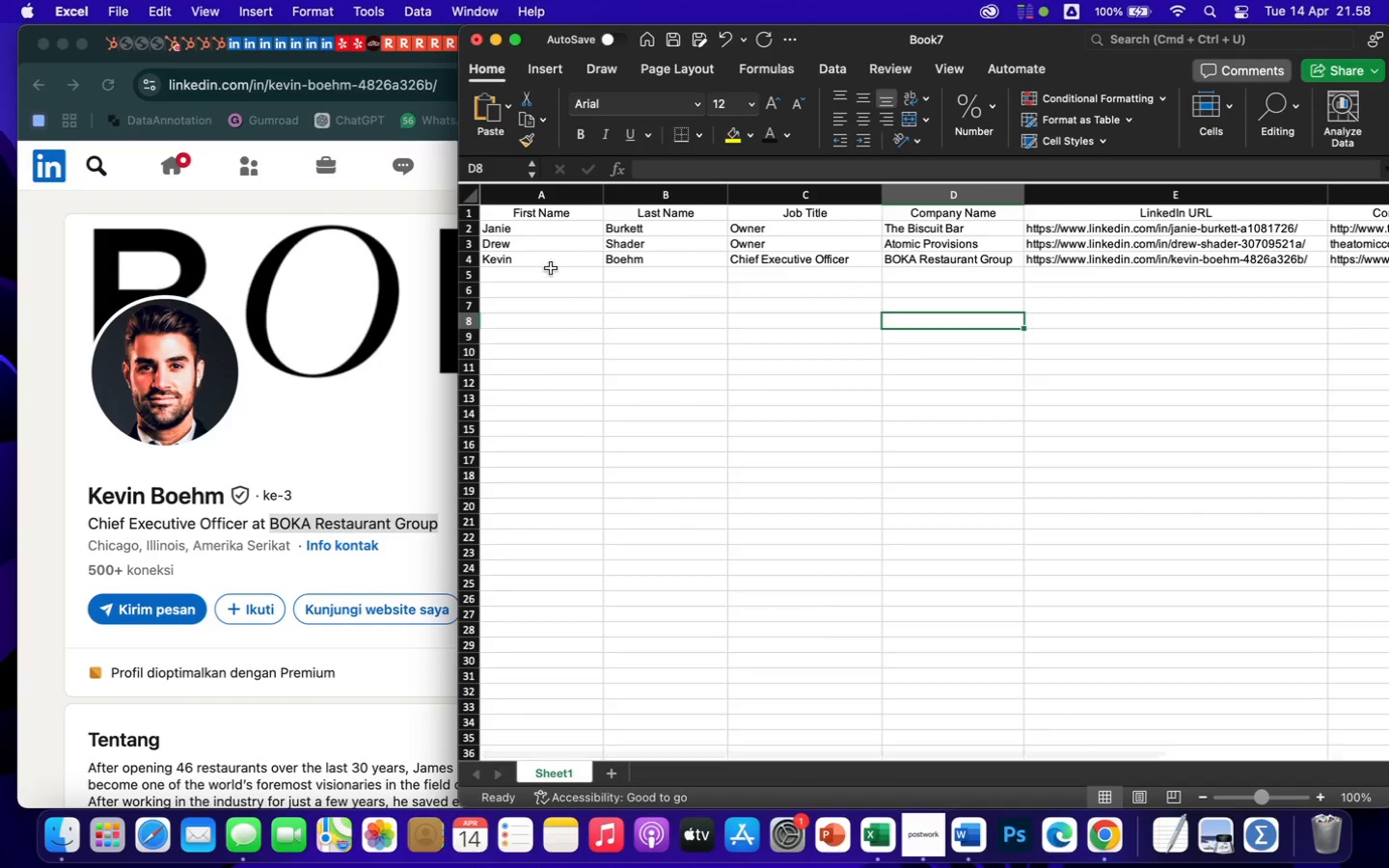 
left_click([548, 278])
 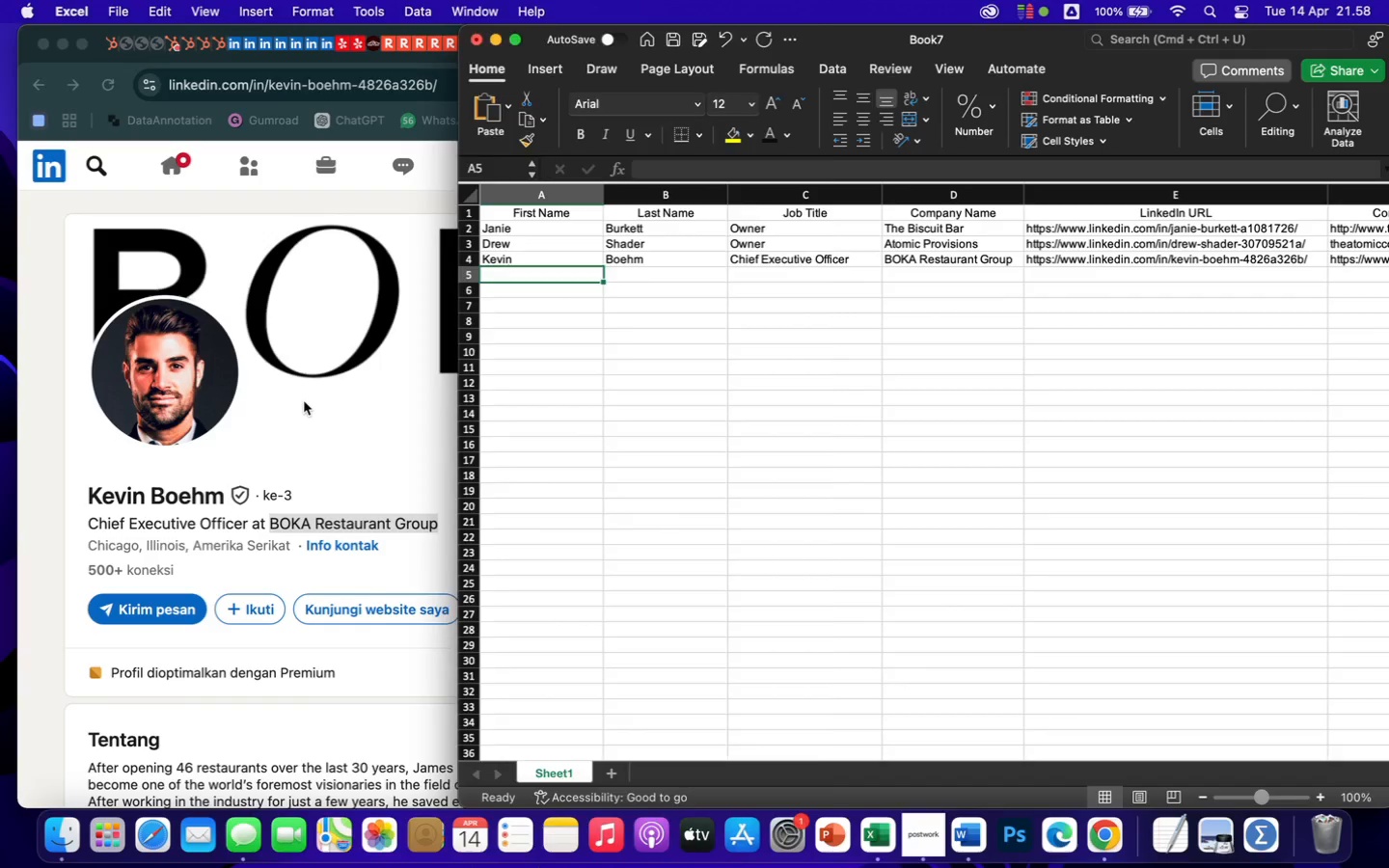 
left_click([307, 399])
 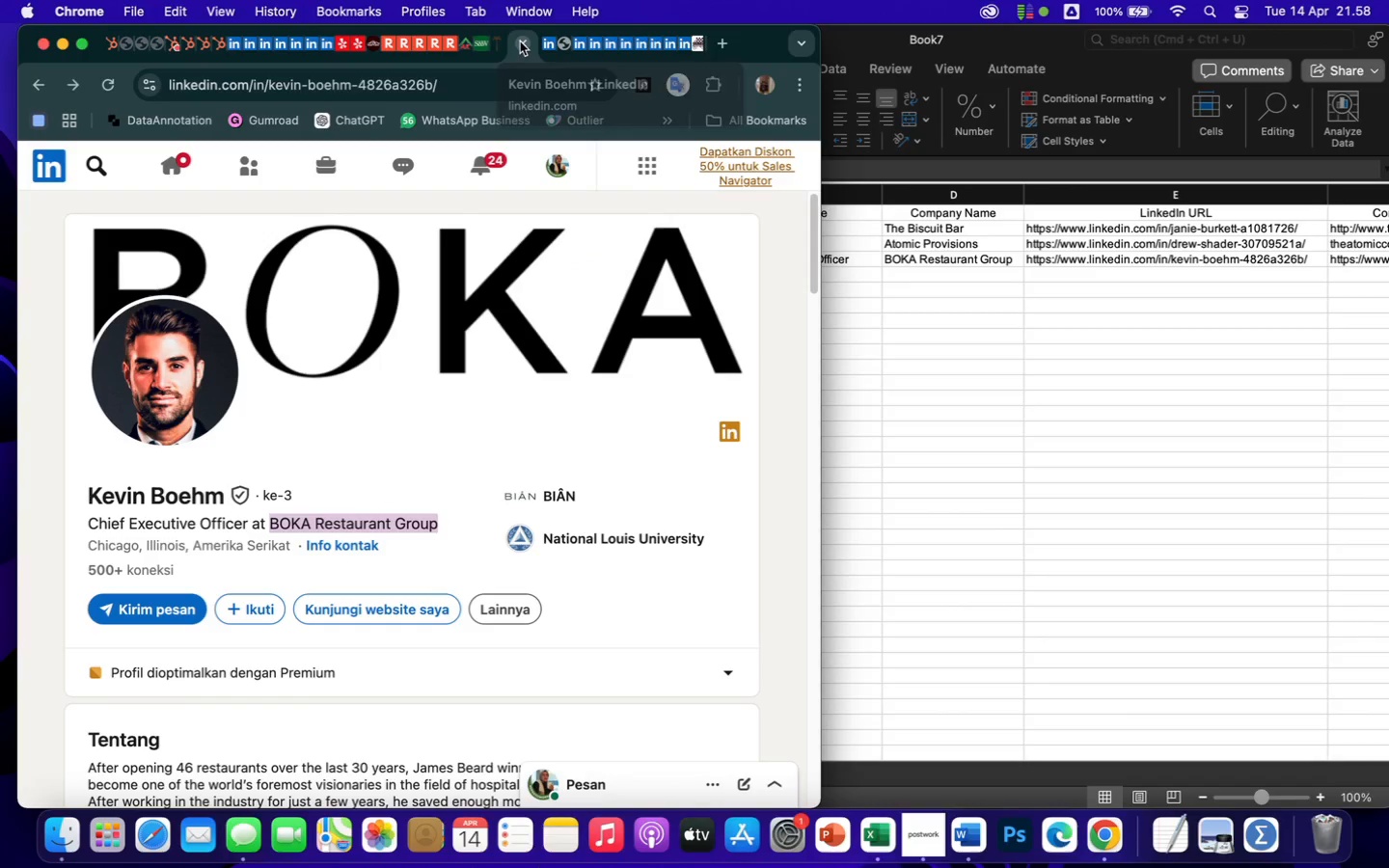 
left_click([520, 43])
 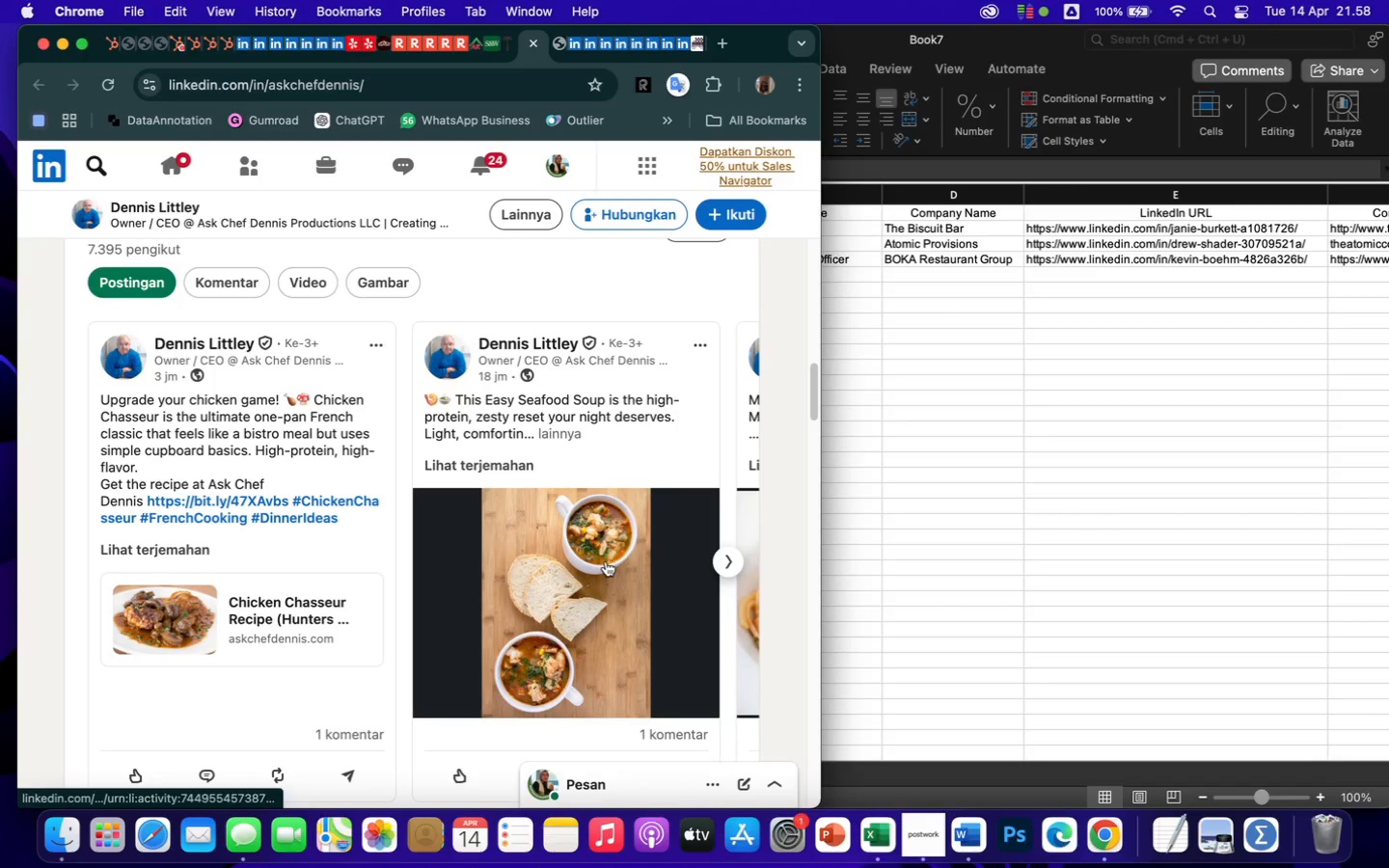 
scroll: coordinate [394, 508], scroll_direction: up, amount: 230.0
 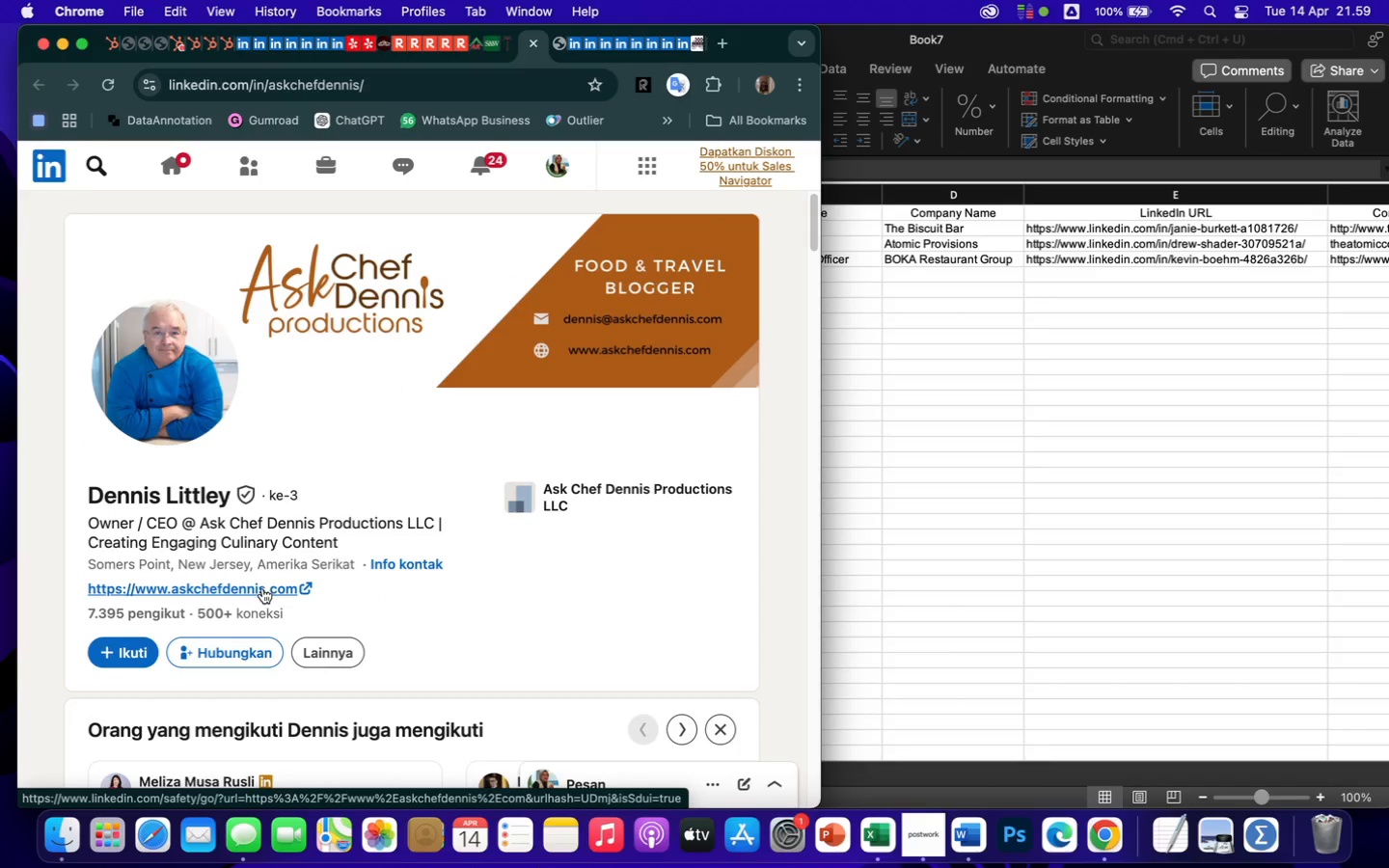 
left_click([262, 588])
 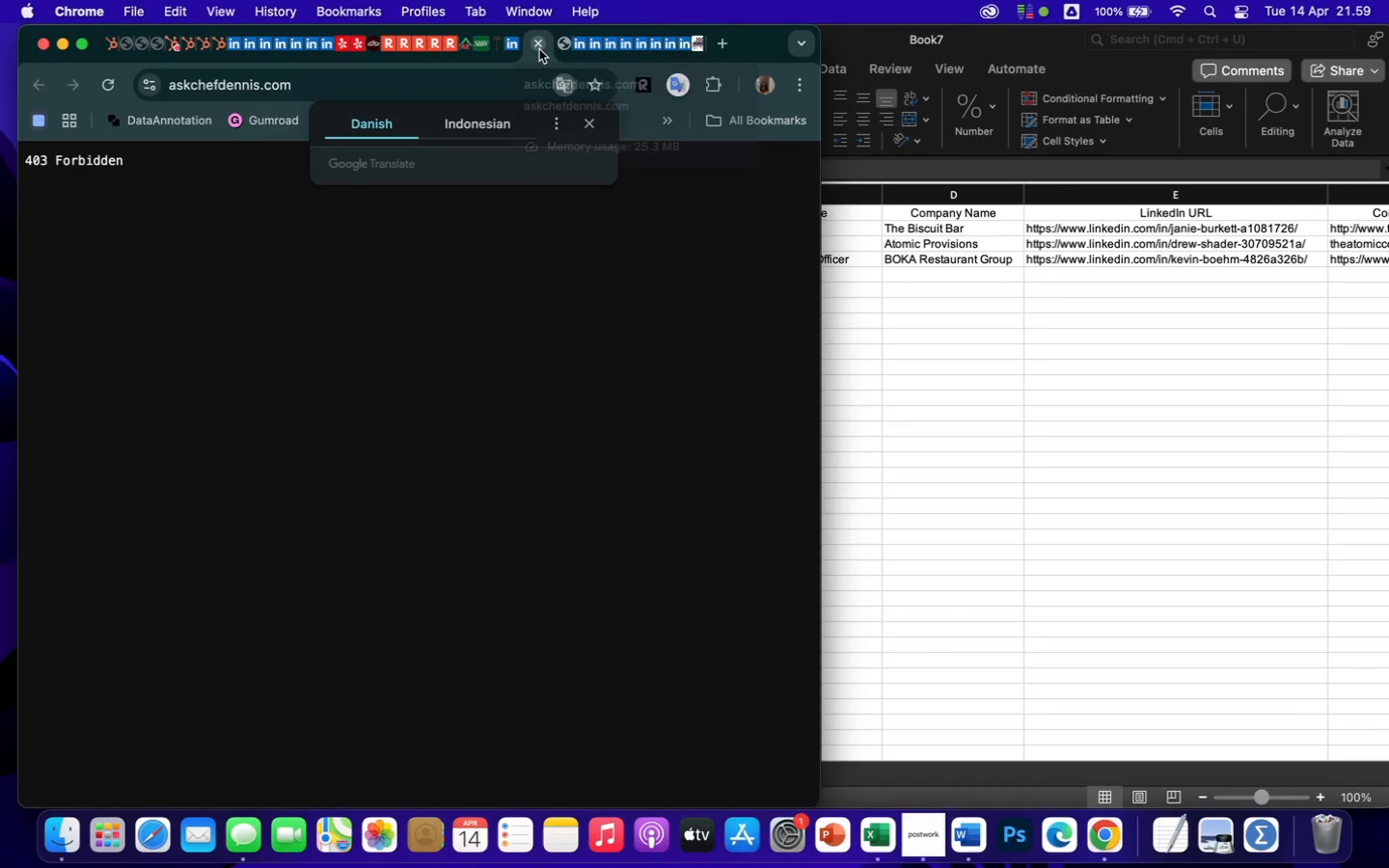 
left_click([513, 52])
 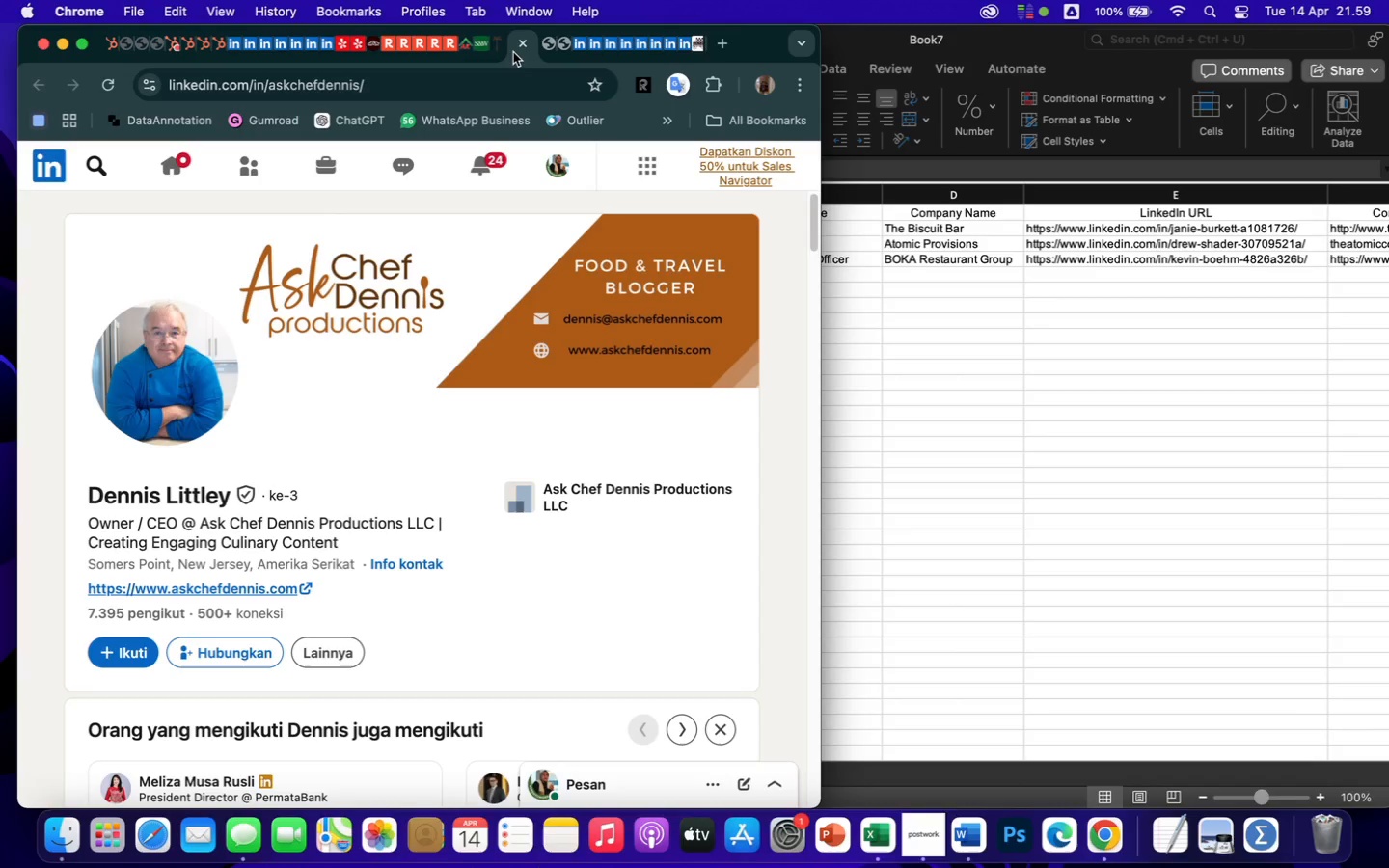 
wait(13.31)
 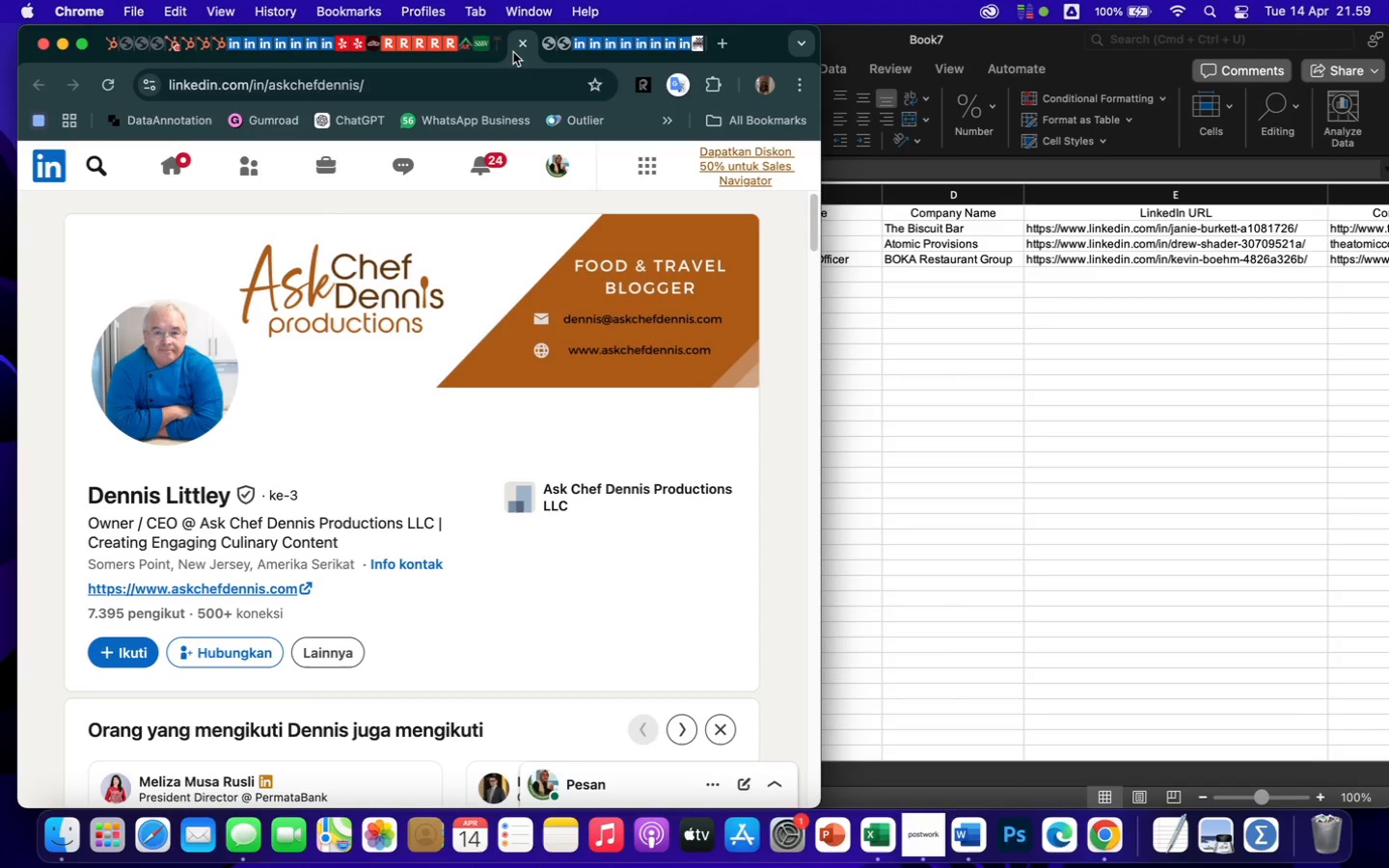 
scroll: coordinate [478, 630], scroll_direction: down, amount: 119.0
 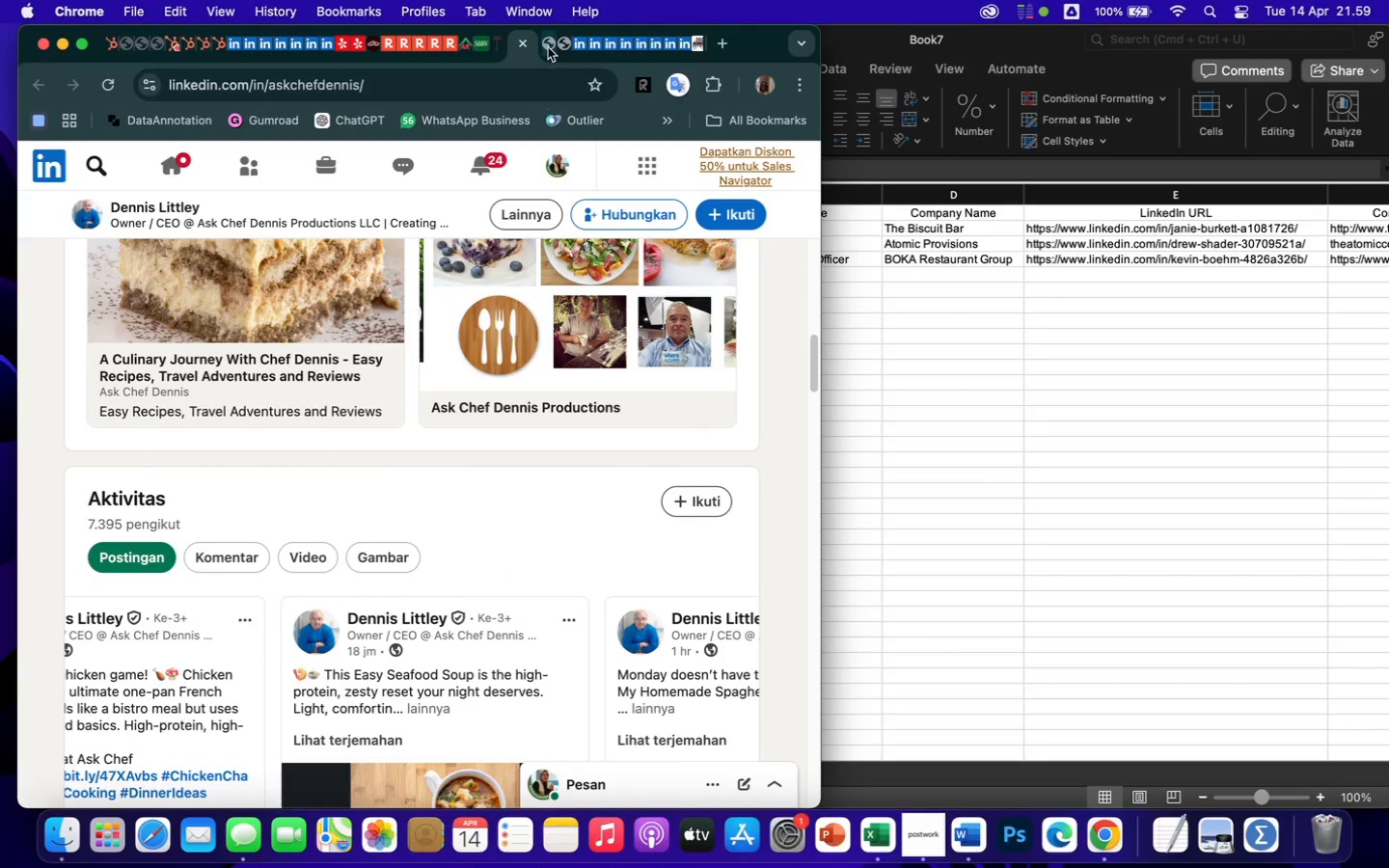 
left_click([524, 44])
 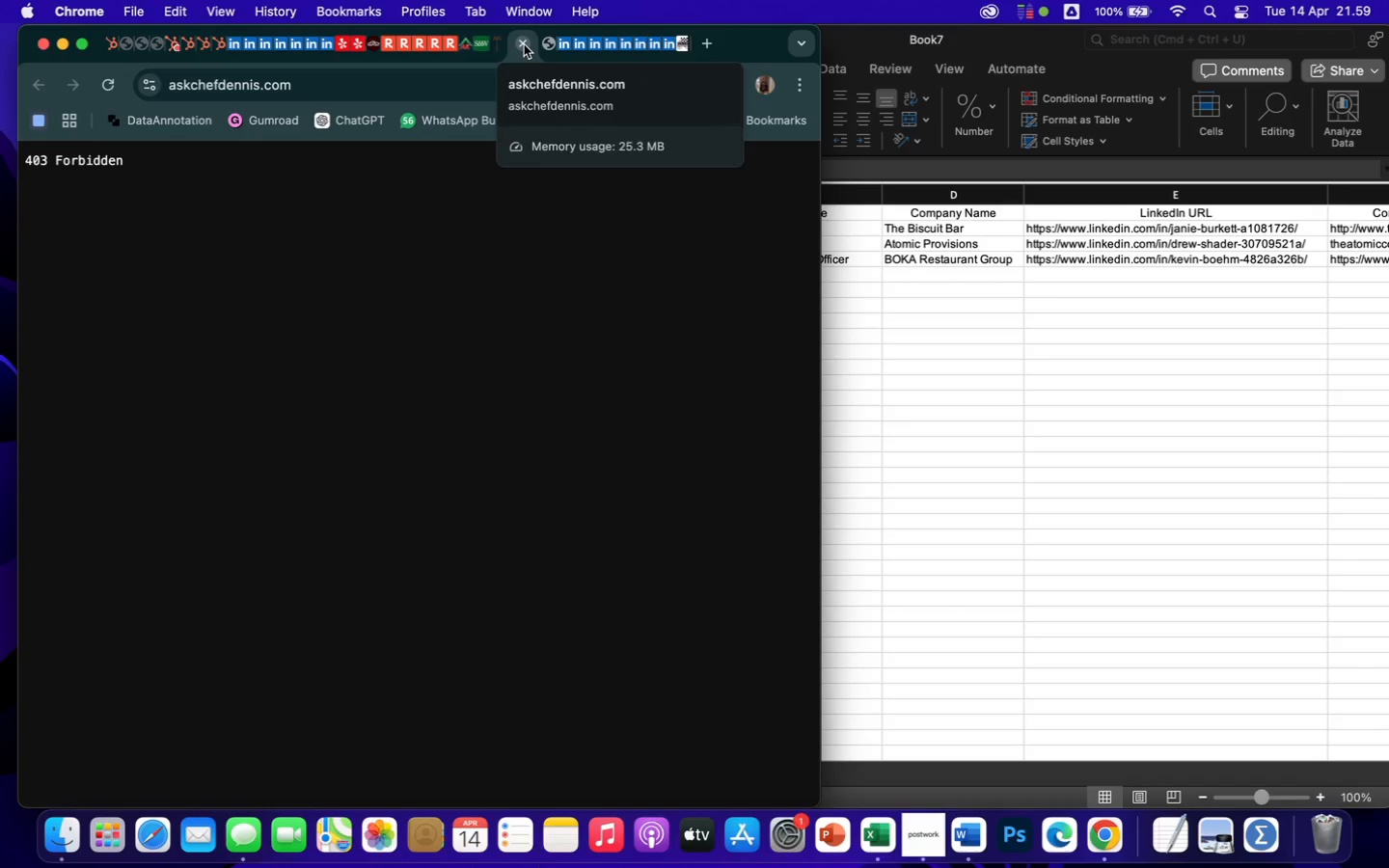 
left_click([524, 44])
 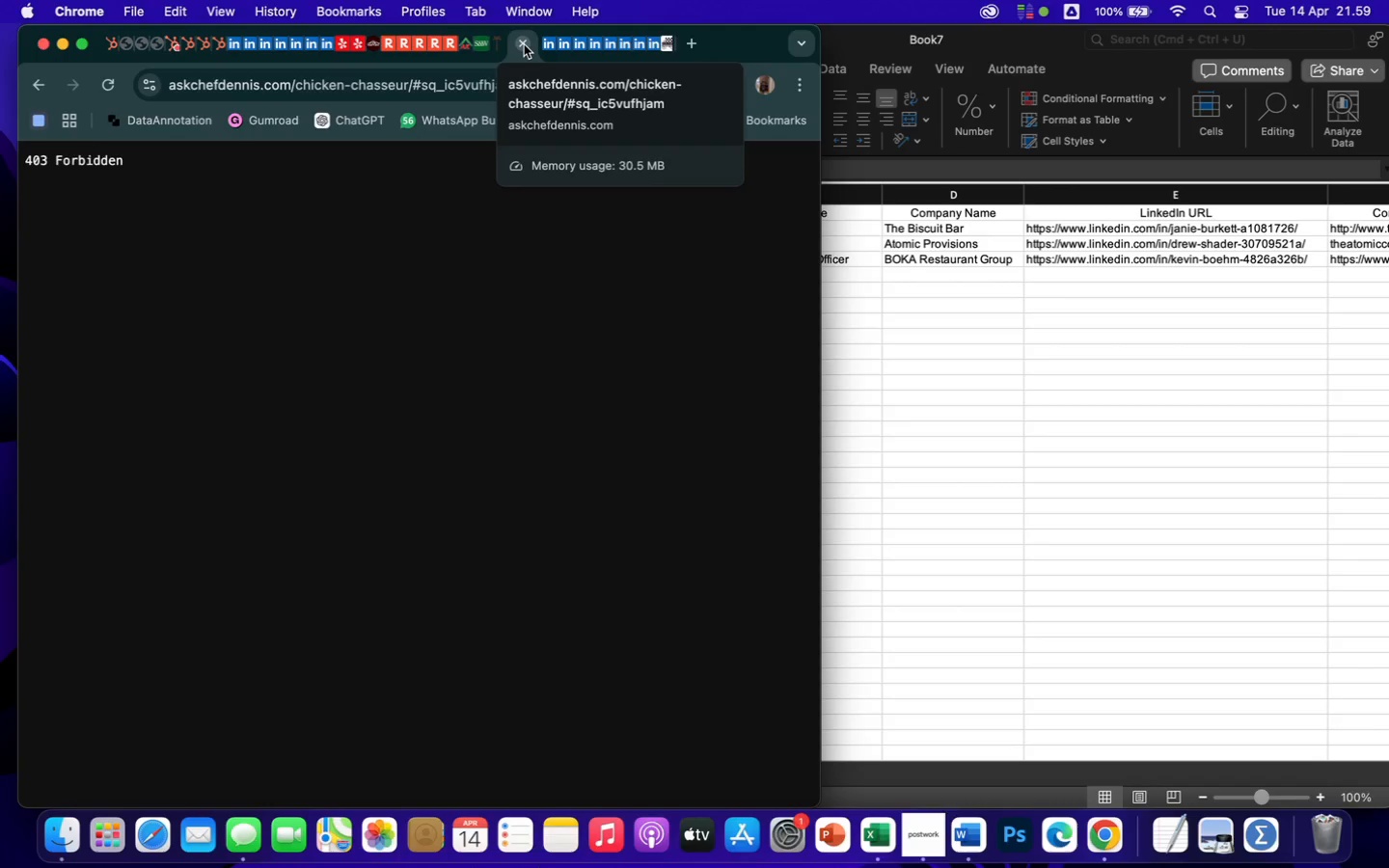 
left_click([524, 44])
 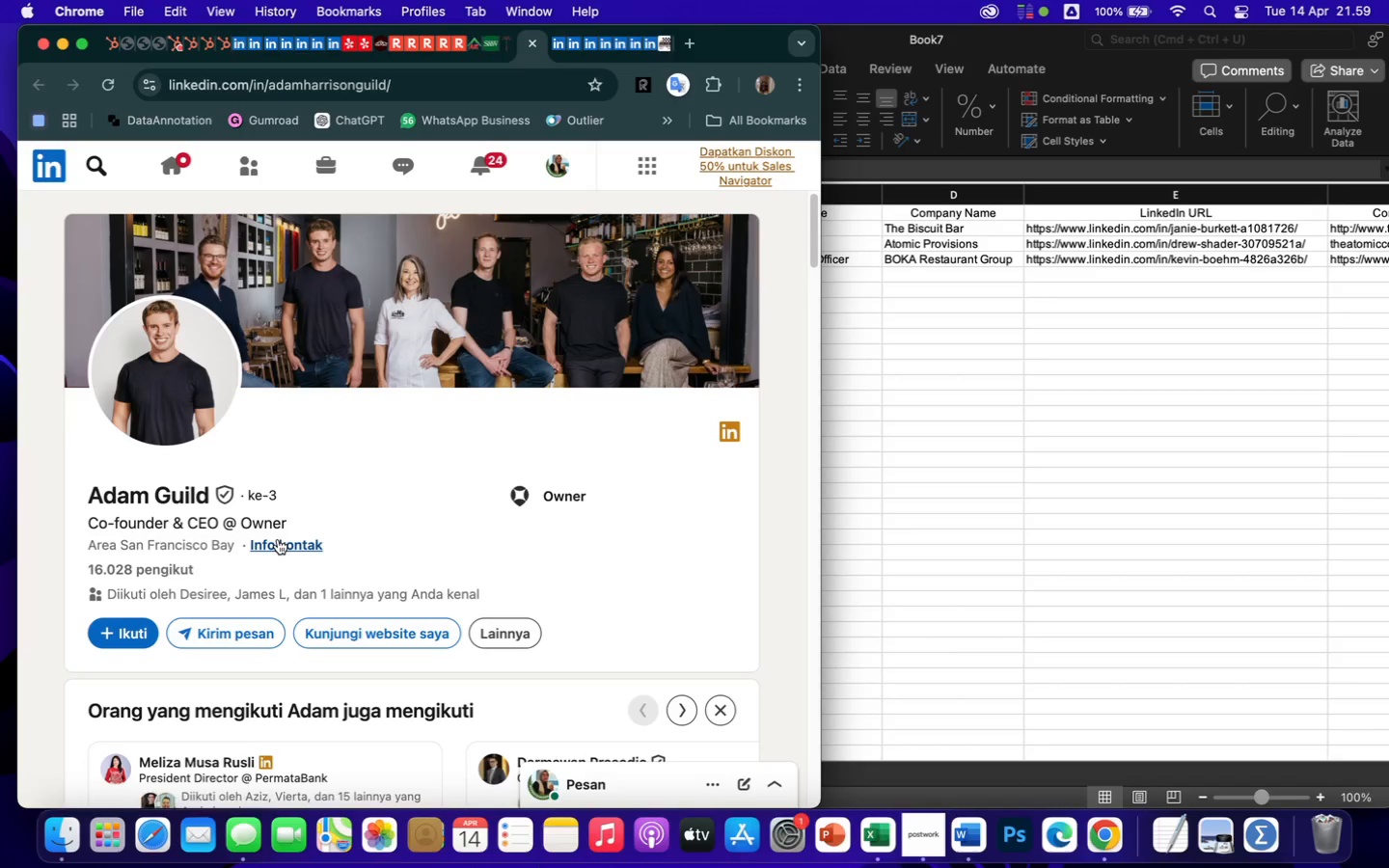 
scroll: coordinate [354, 665], scroll_direction: down, amount: 43.0
 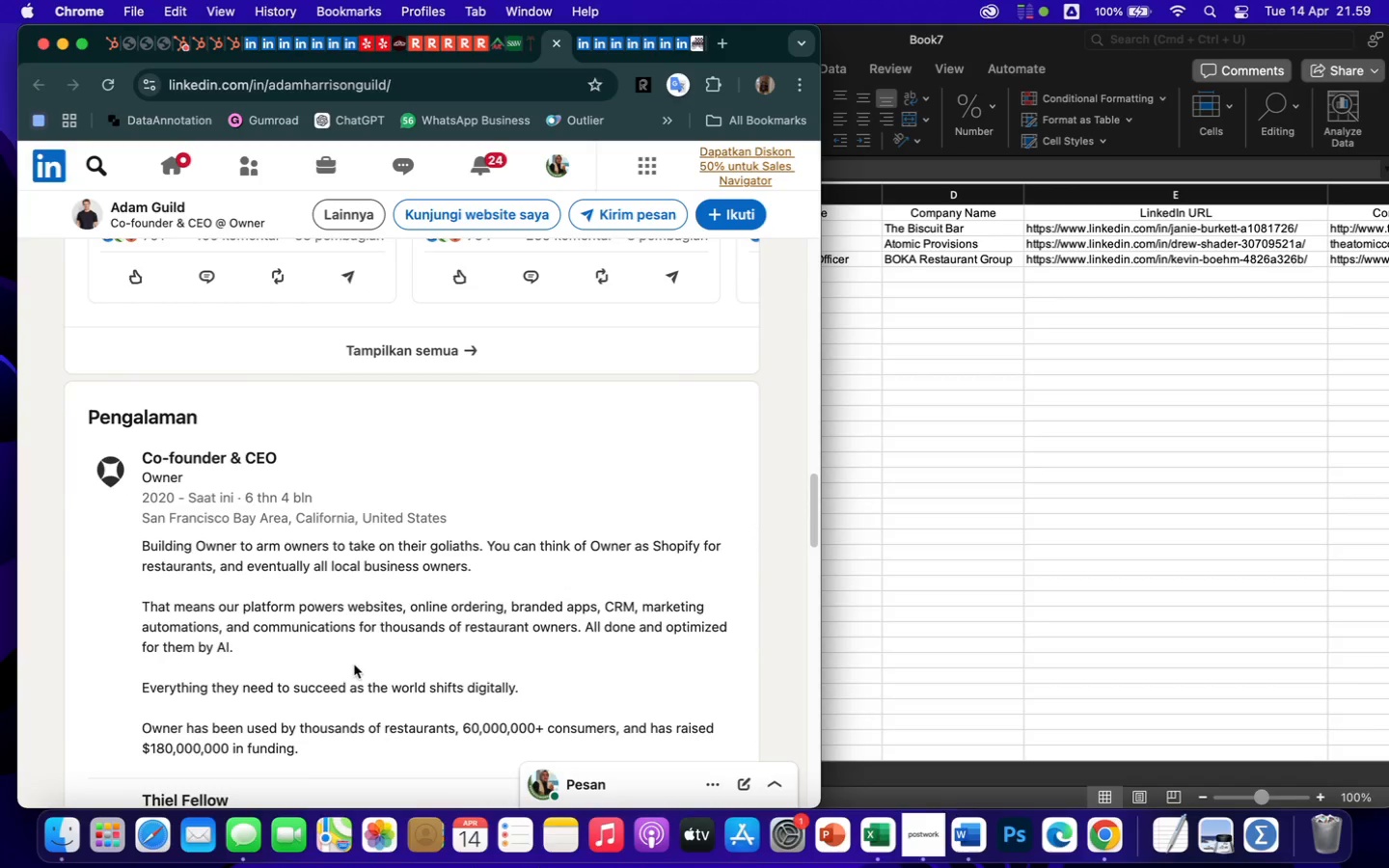 
left_click([172, 471])
 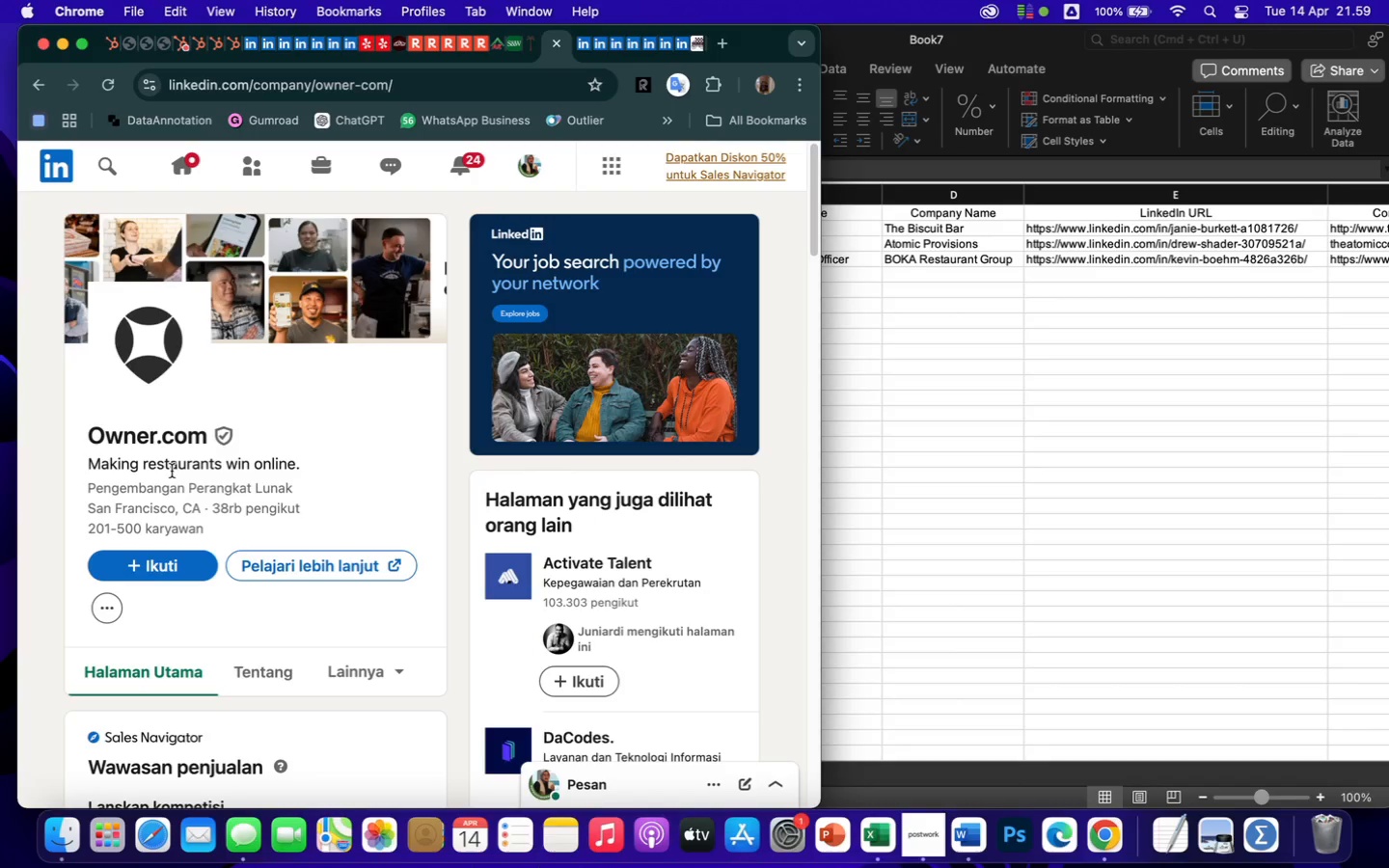 
wait(6.77)
 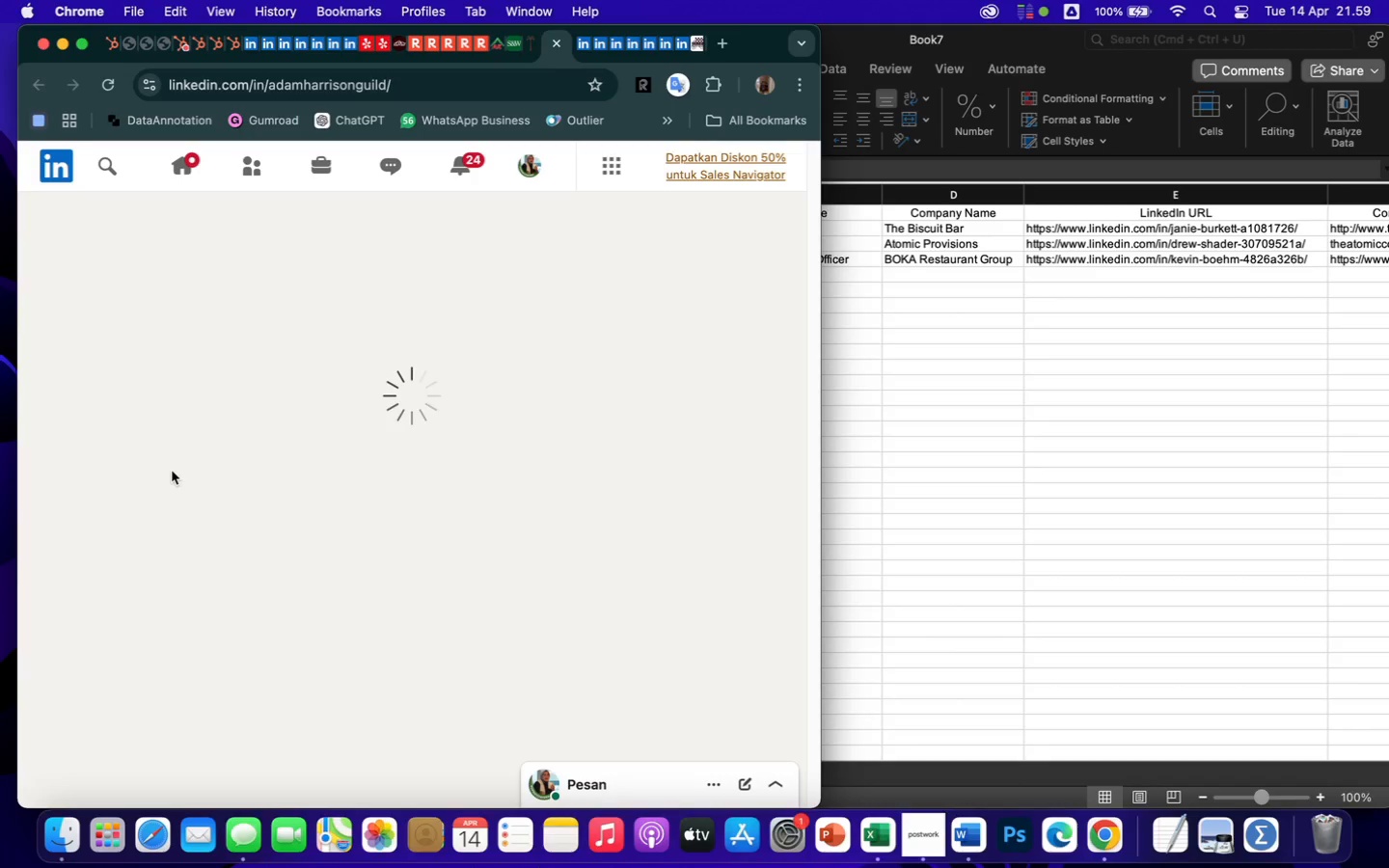 
left_click([554, 44])
 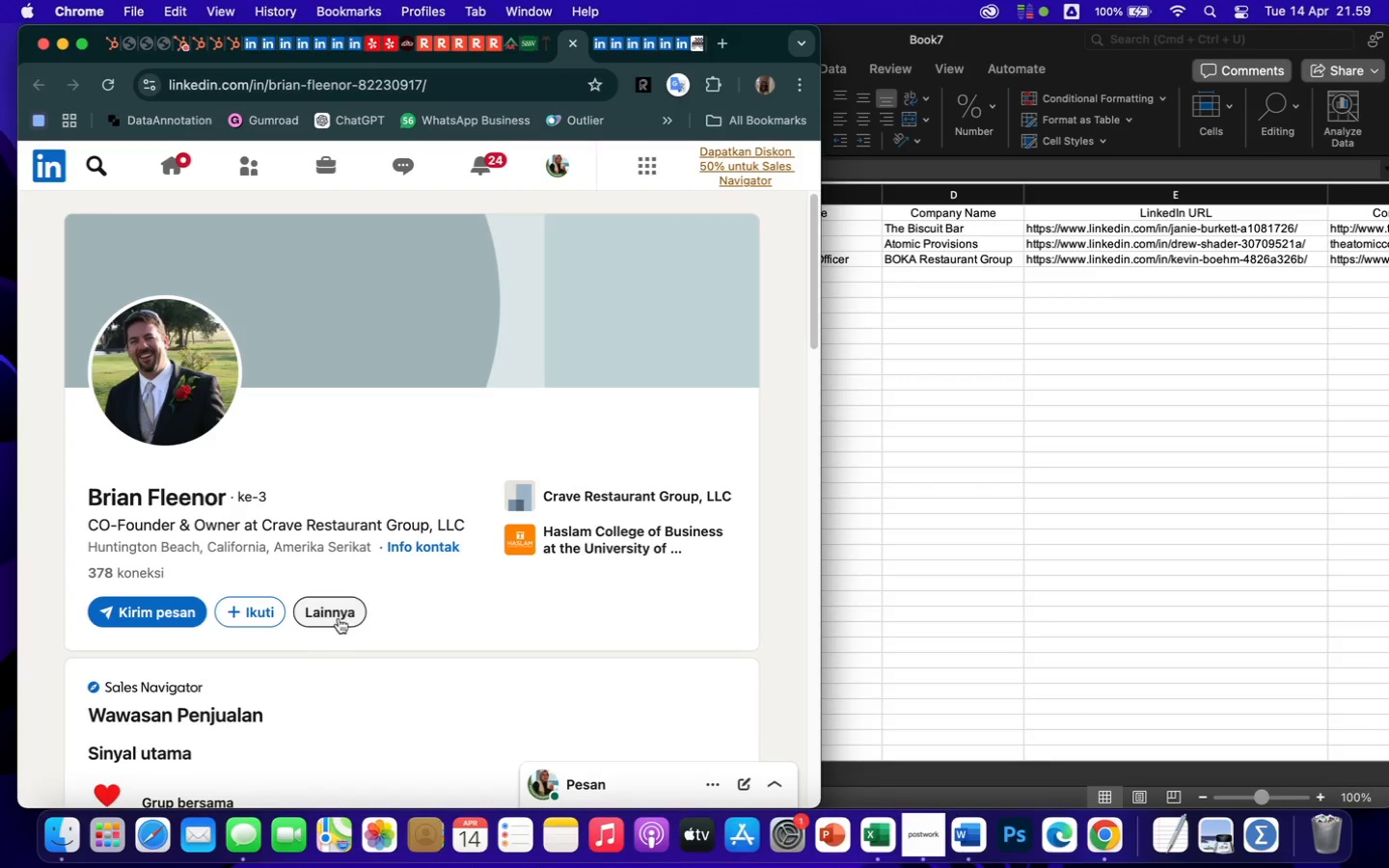 
wait(5.92)
 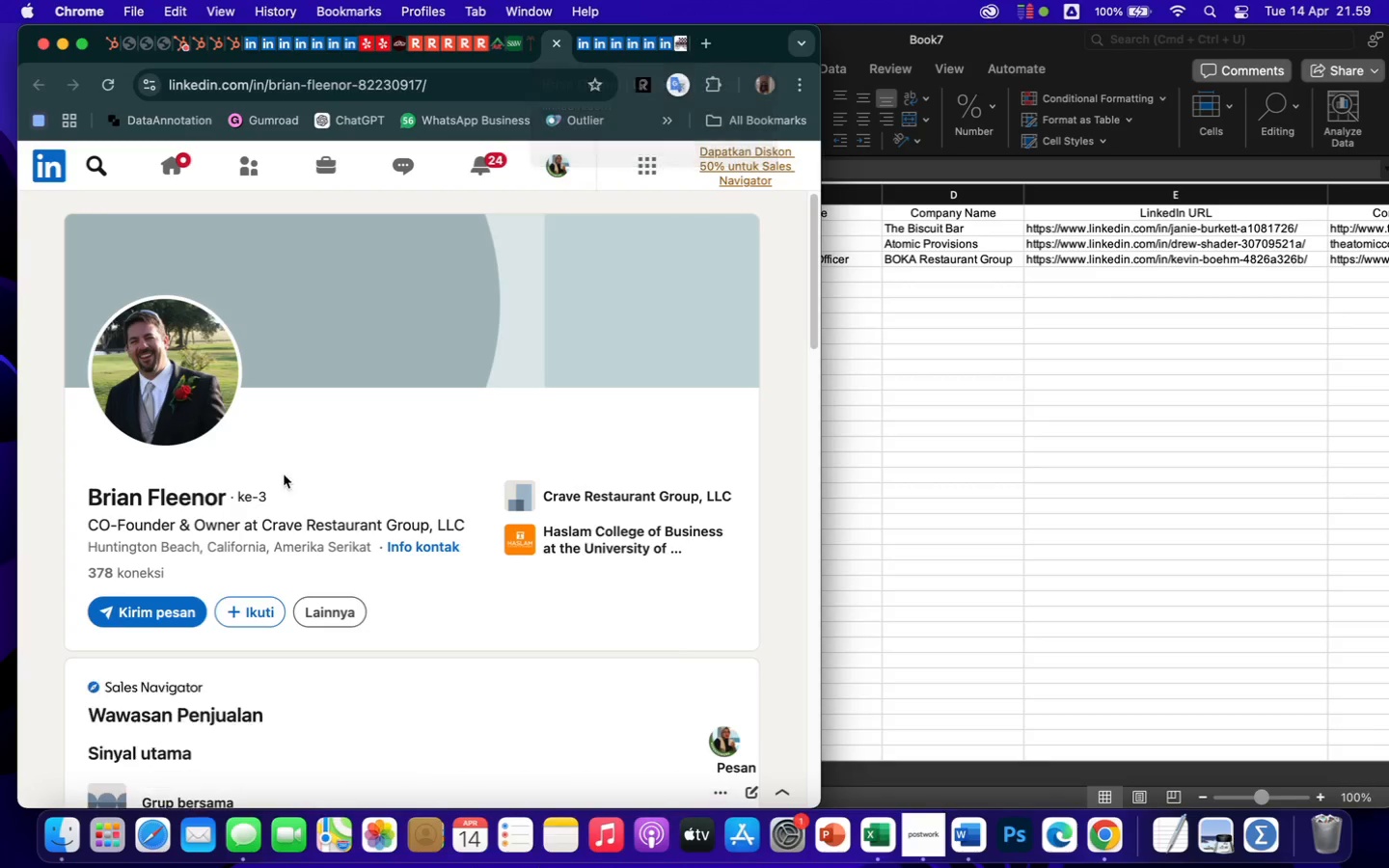 
scroll: coordinate [385, 634], scroll_direction: down, amount: 71.0
 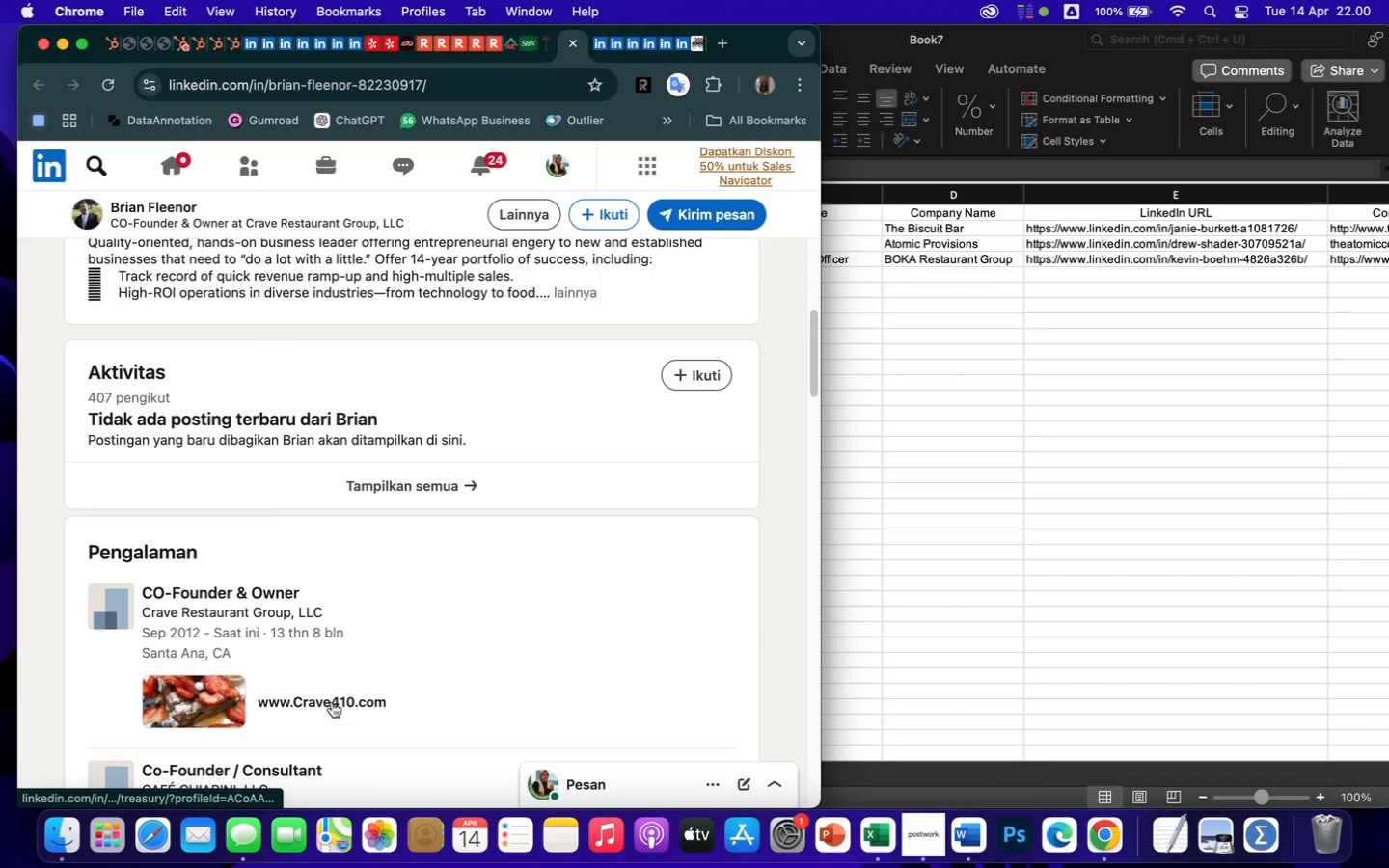 
wait(5.83)
 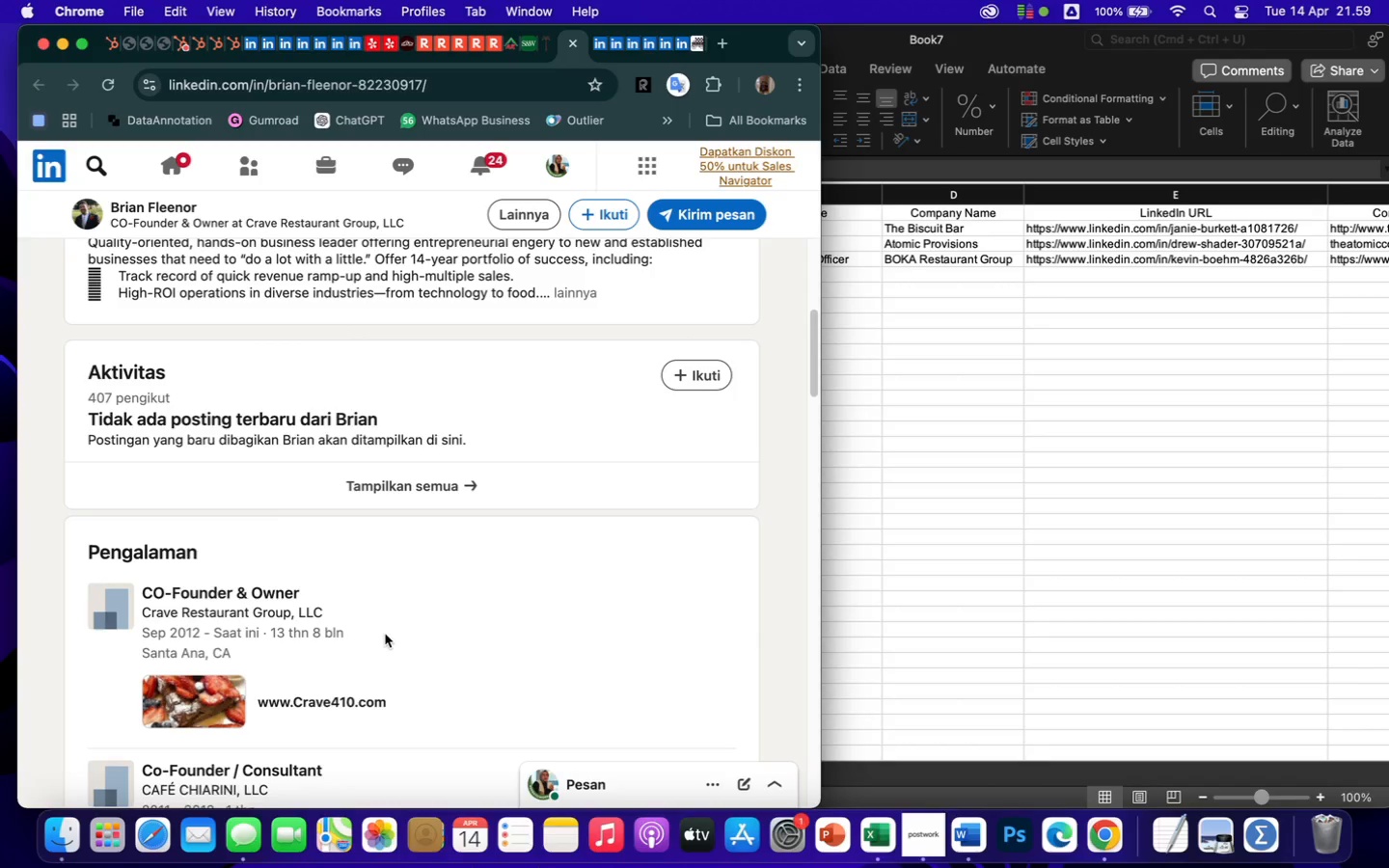 
scroll: coordinate [363, 684], scroll_direction: down, amount: 15.0
 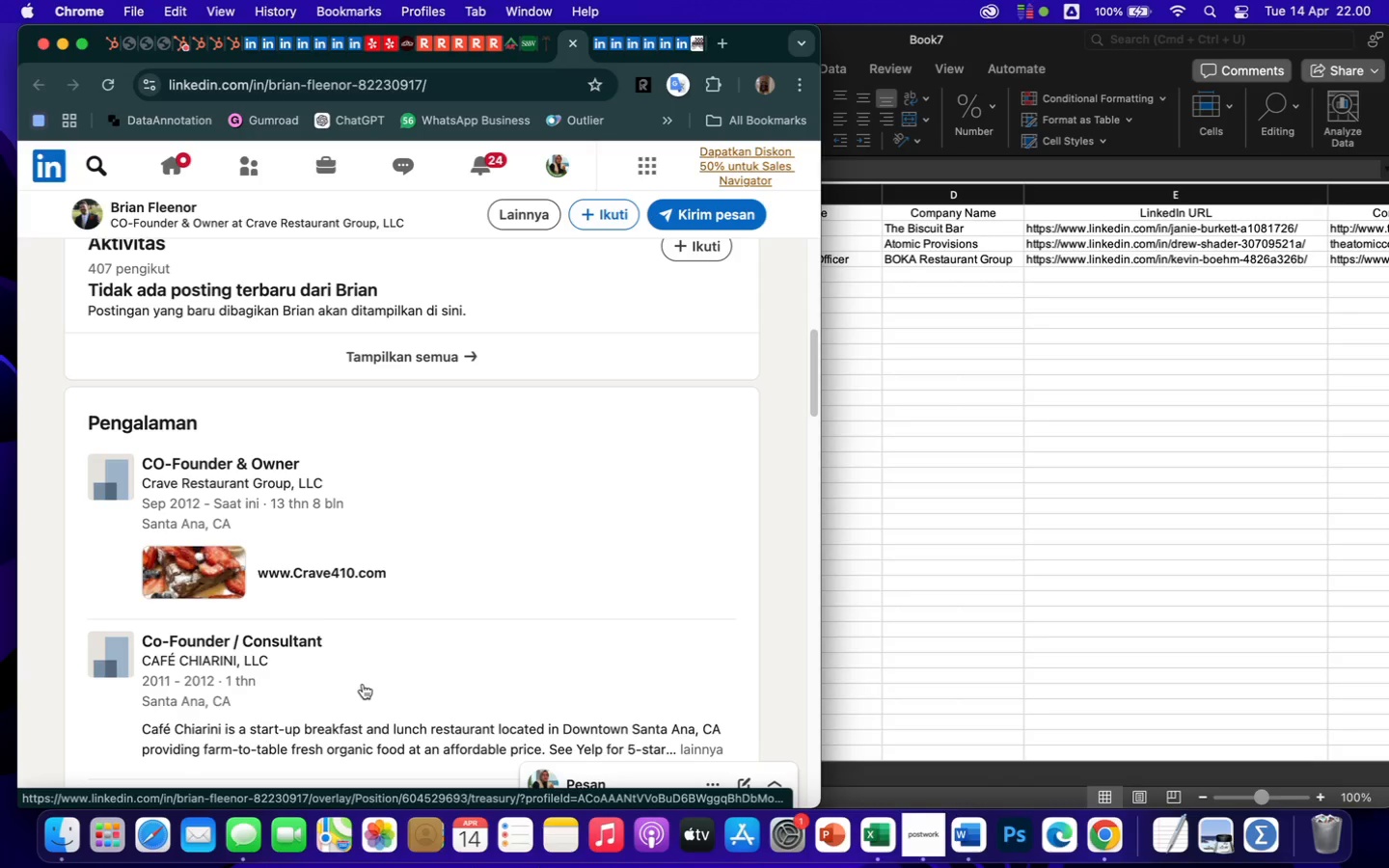 
wait(6.94)
 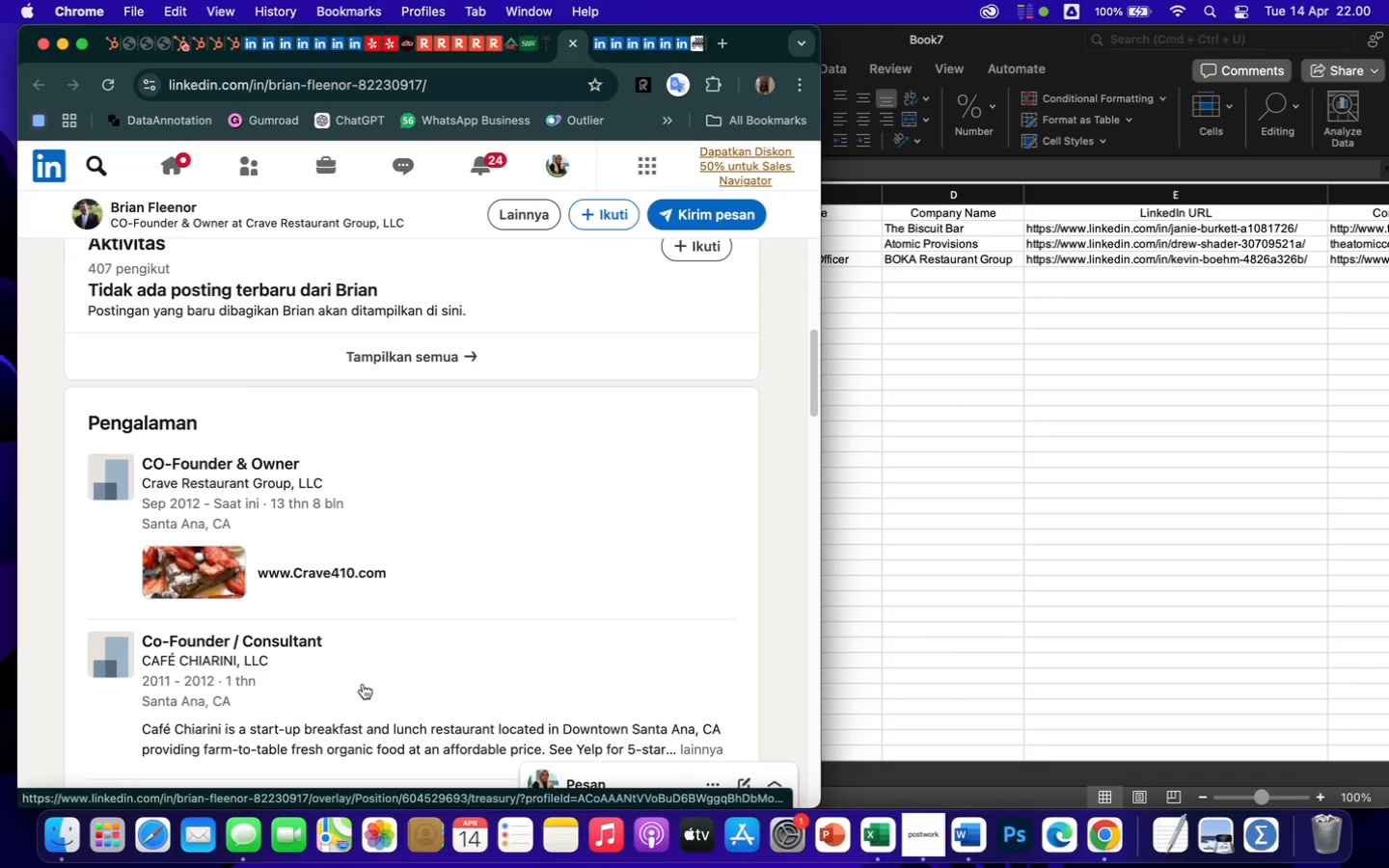 
right_click([359, 568])
 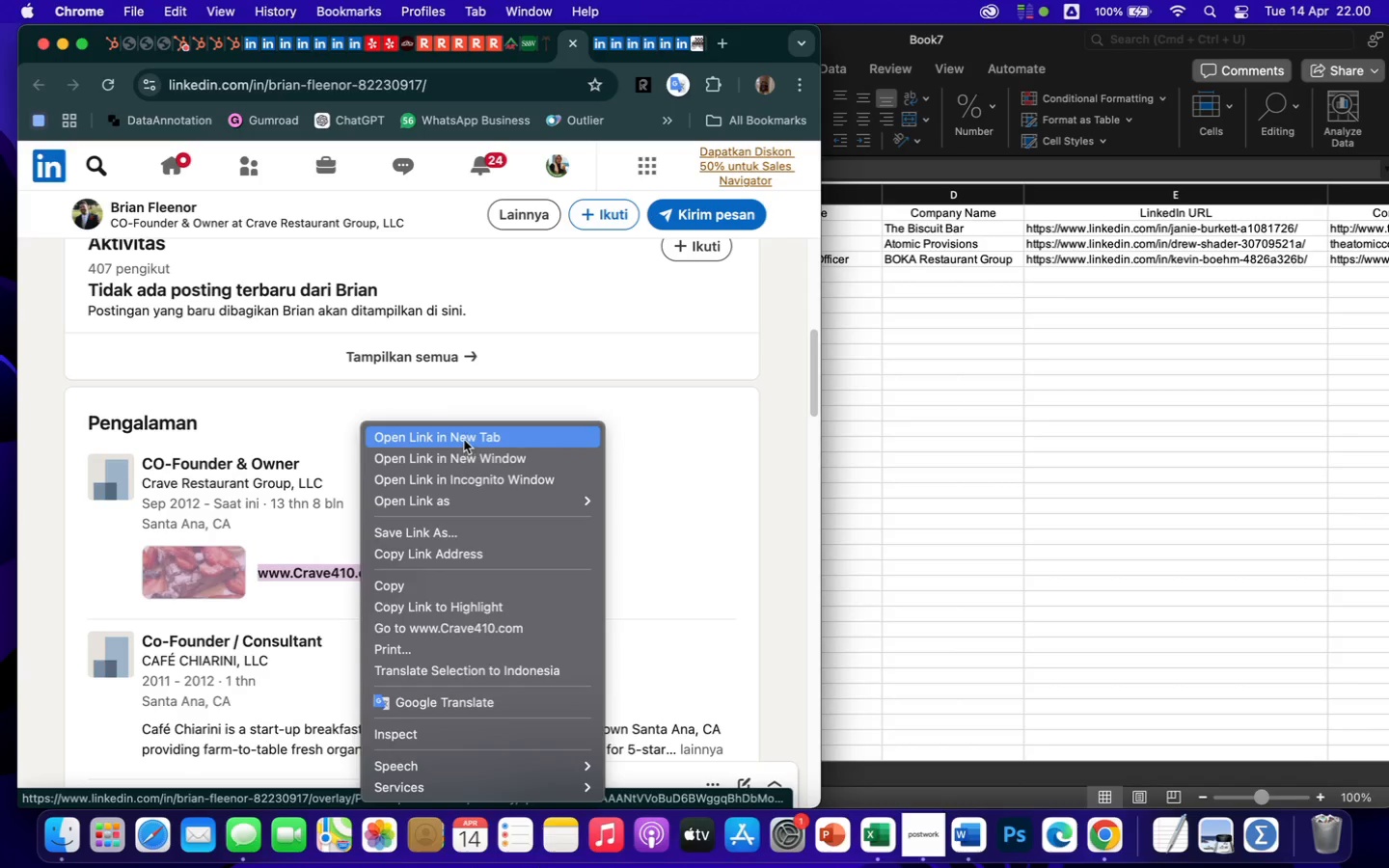 
left_click([463, 442])
 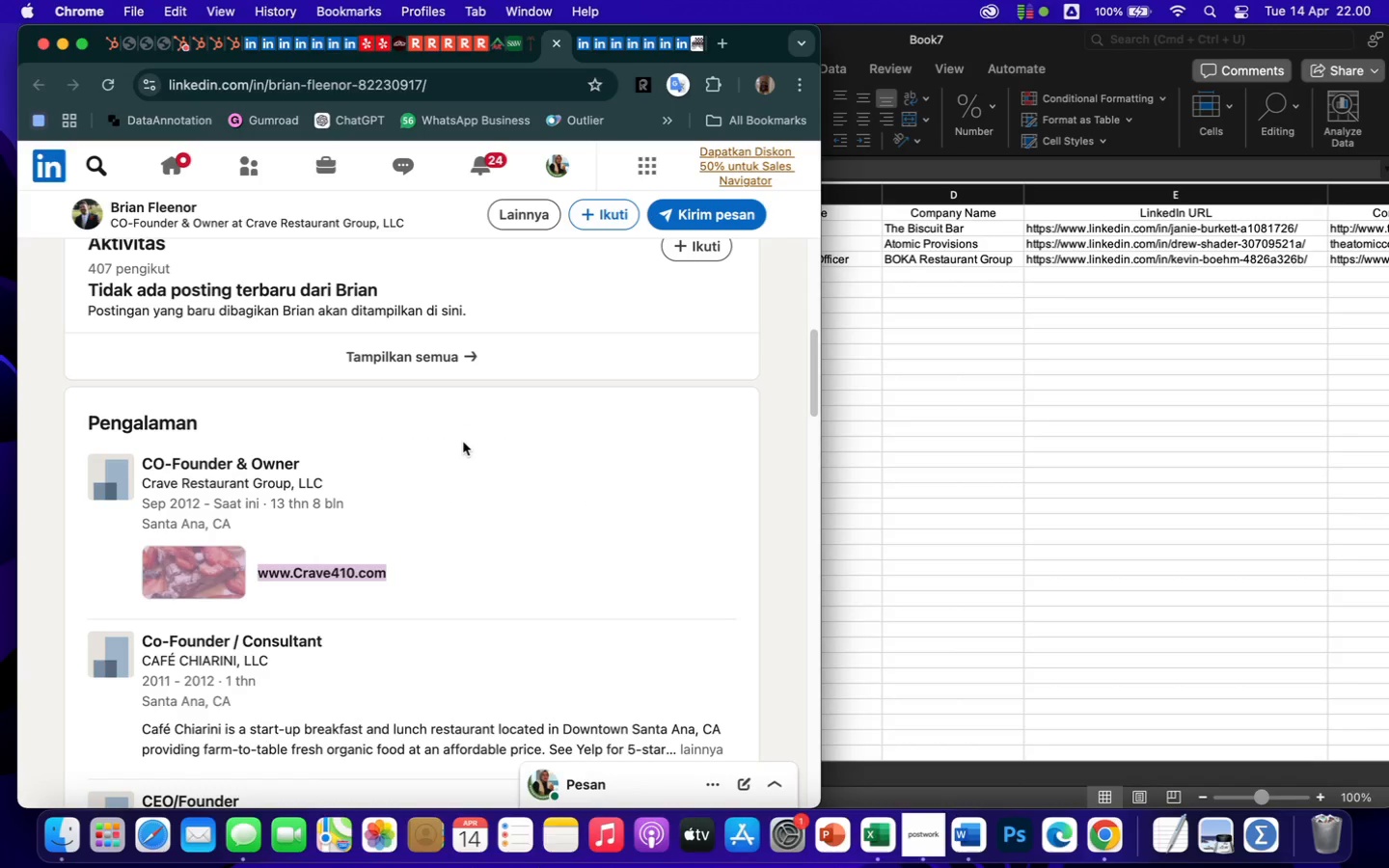 
scroll: coordinate [347, 500], scroll_direction: up, amount: 79.0
 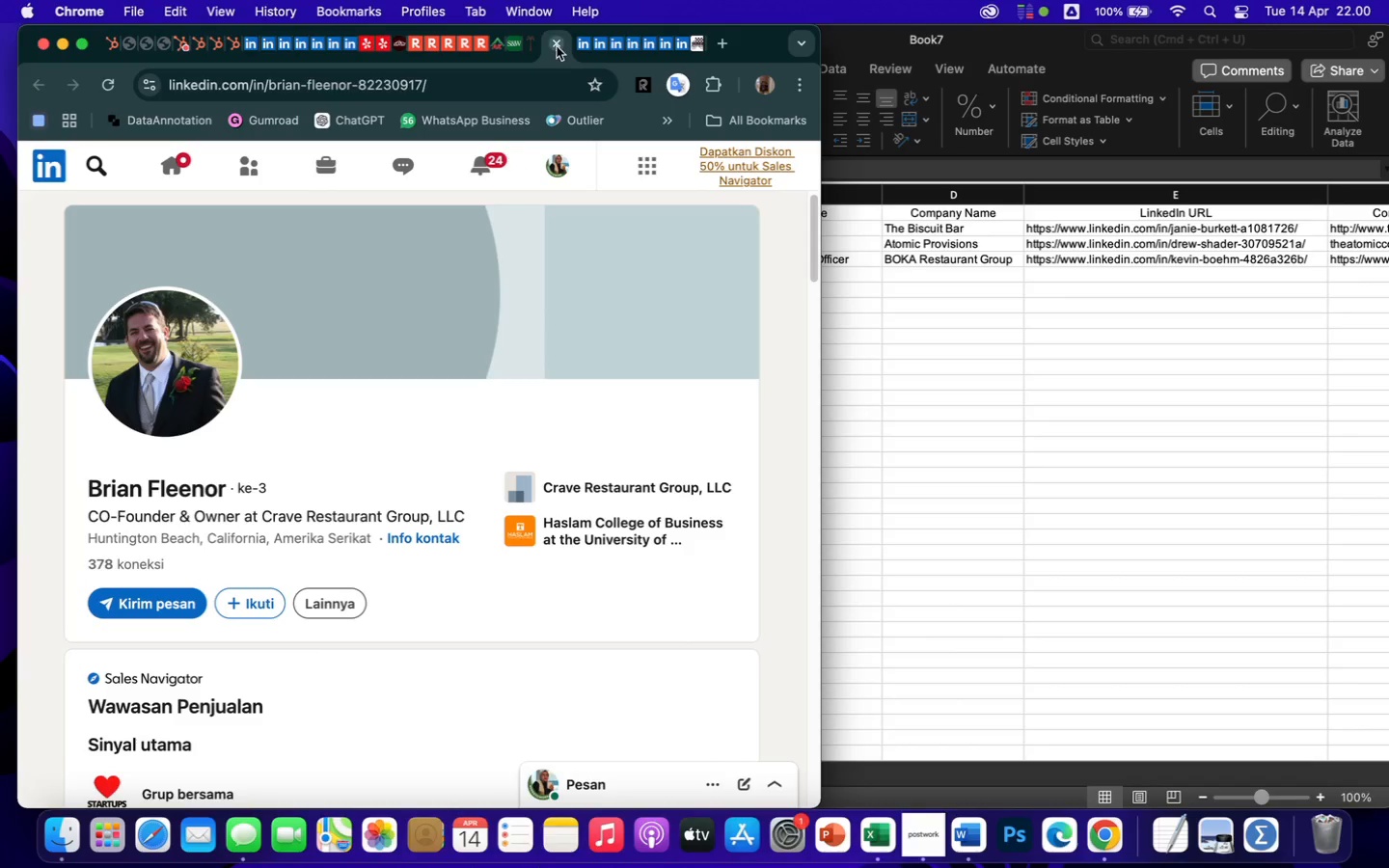 
mouse_move([558, 52])
 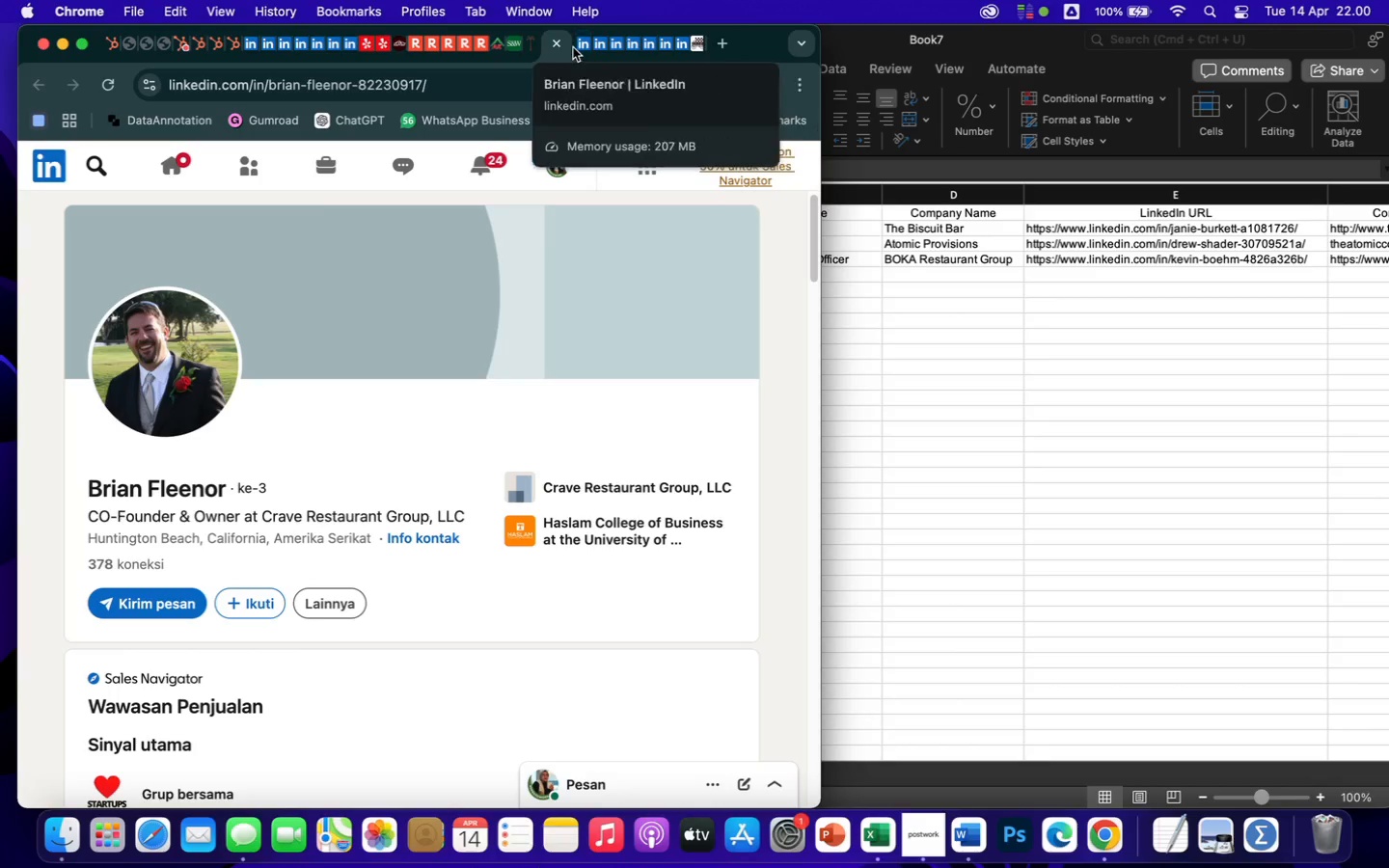 
wait(5.14)
 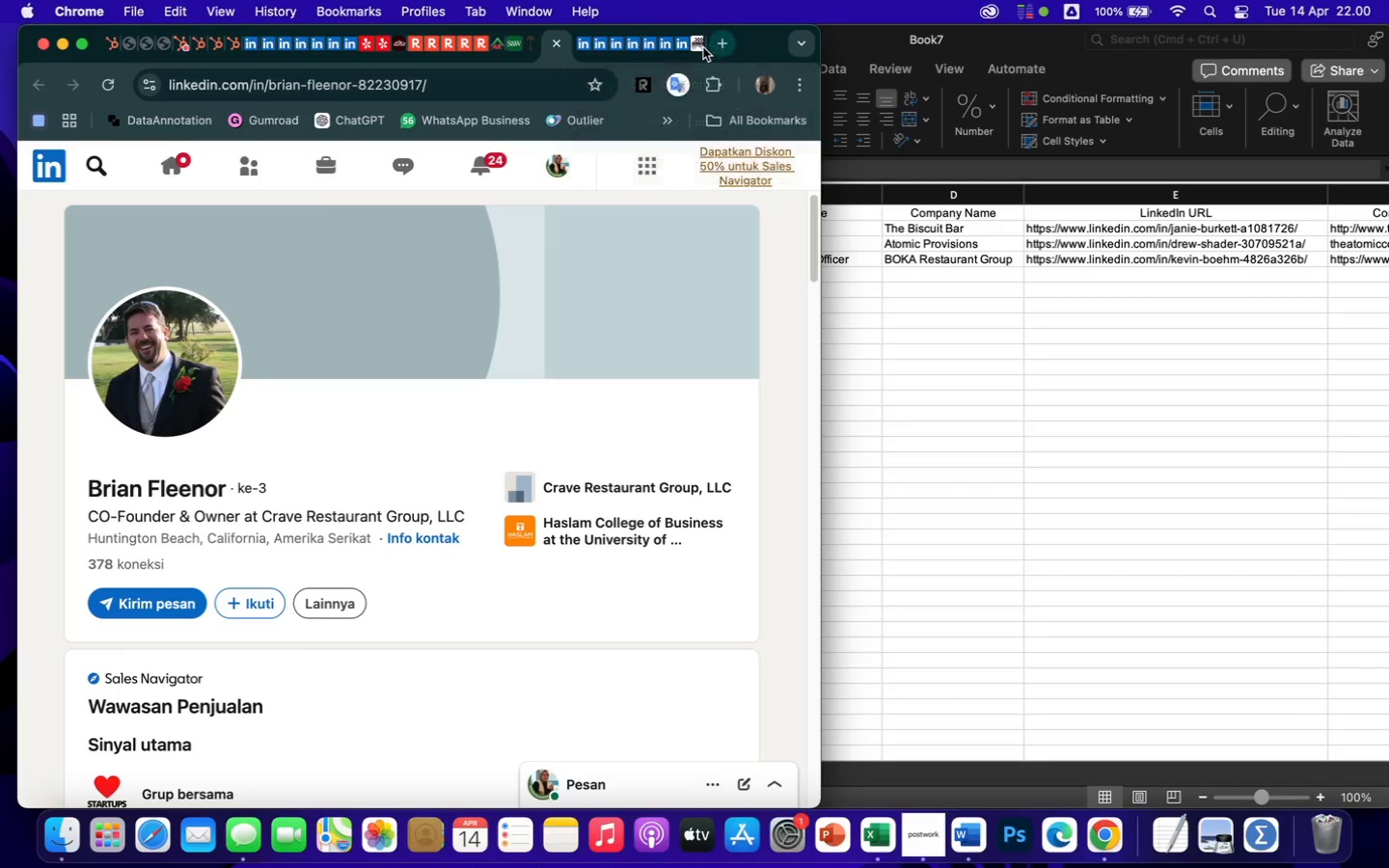 
scroll: coordinate [381, 584], scroll_direction: down, amount: 159.0
 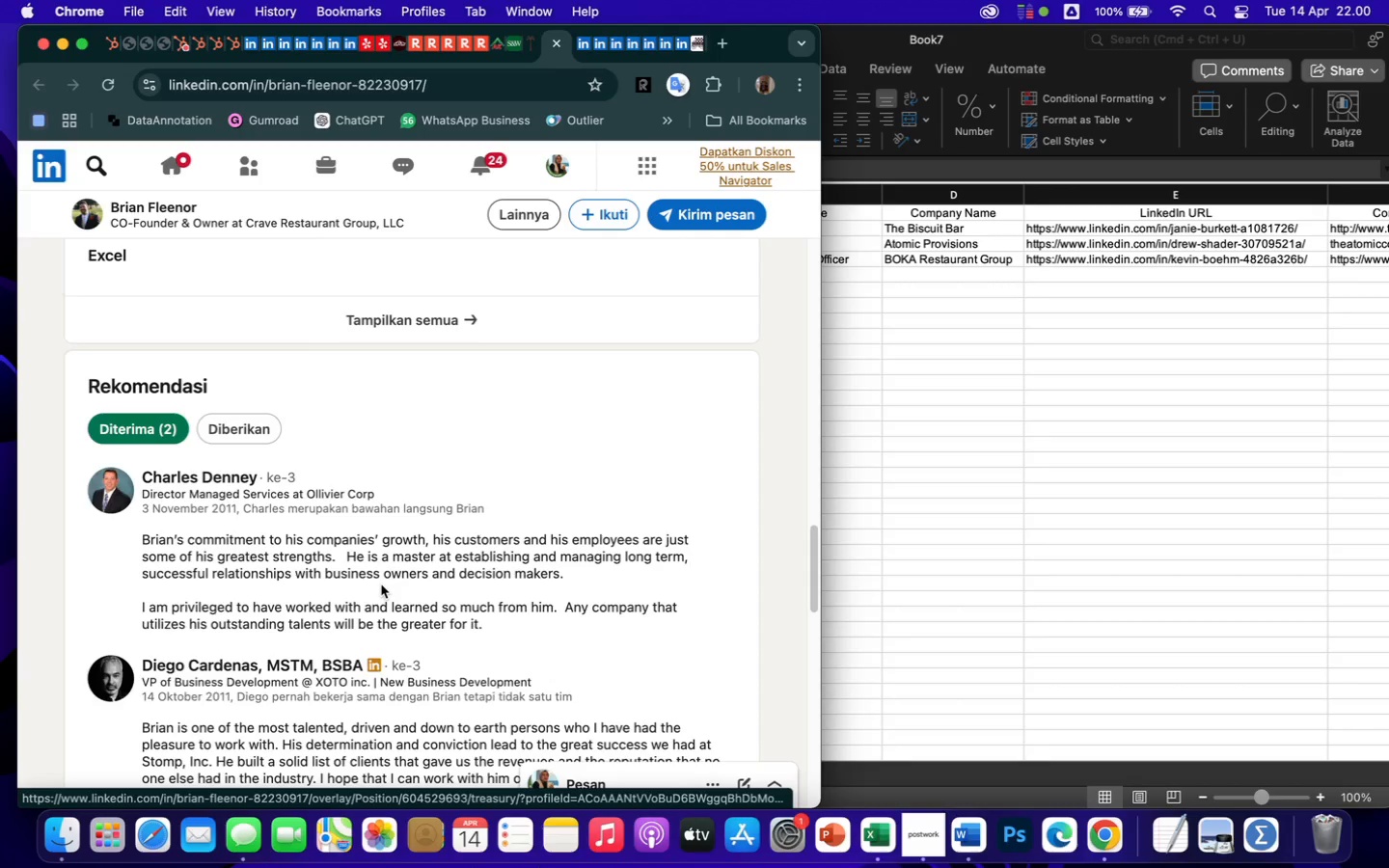 
scroll: coordinate [381, 584], scroll_direction: up, amount: 263.0
 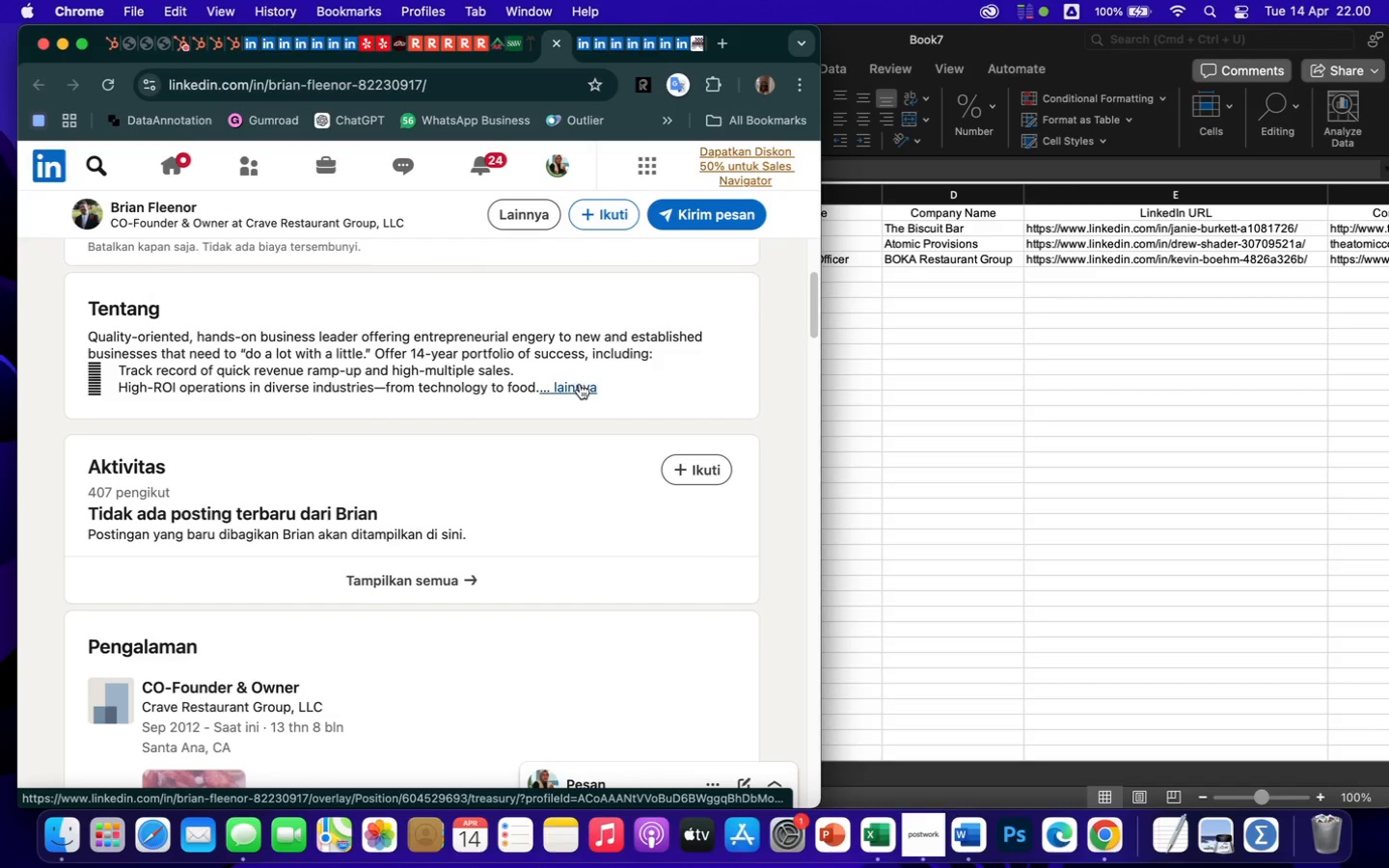 
left_click([578, 393])
 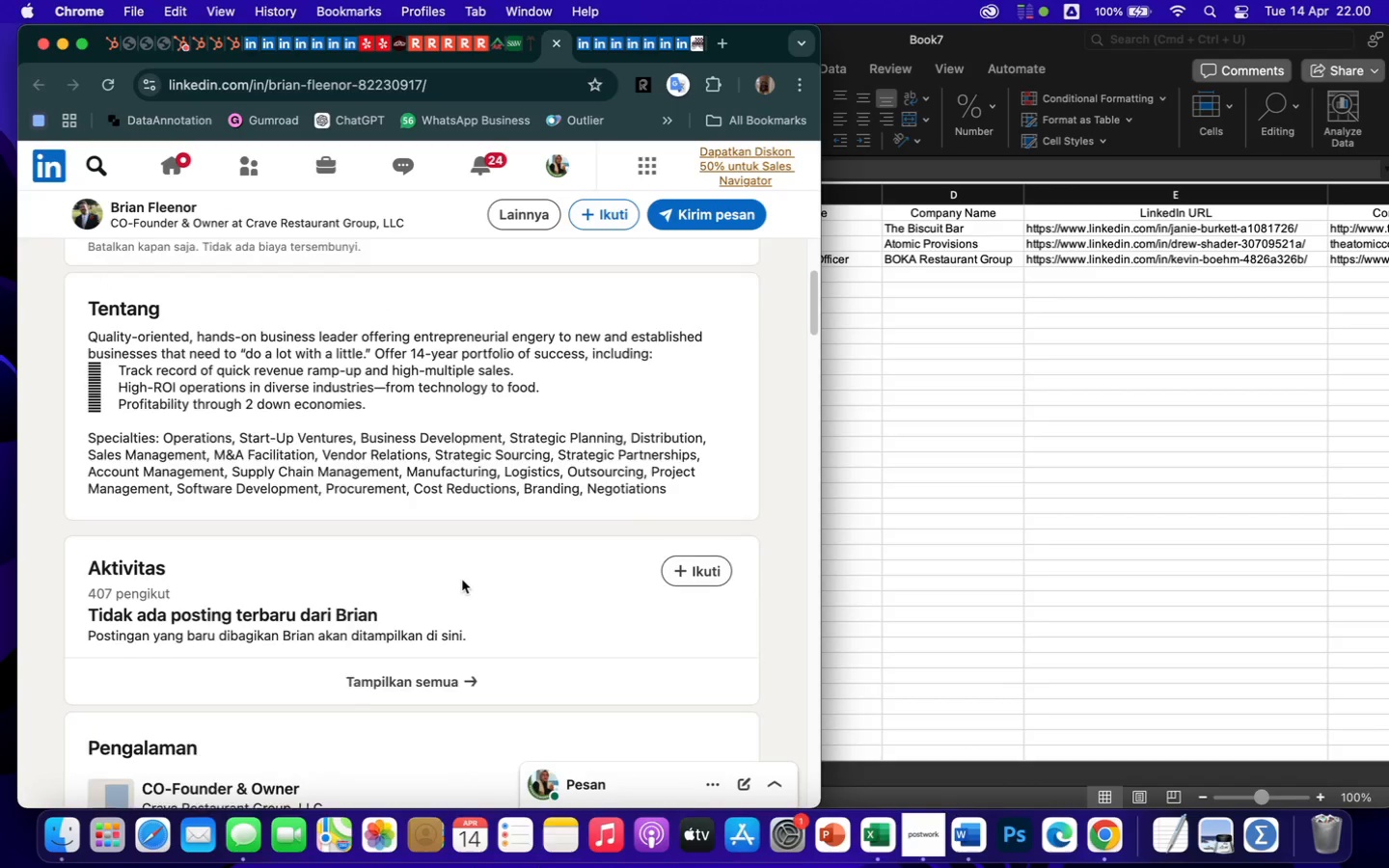 
scroll: coordinate [462, 580], scroll_direction: down, amount: 35.0
 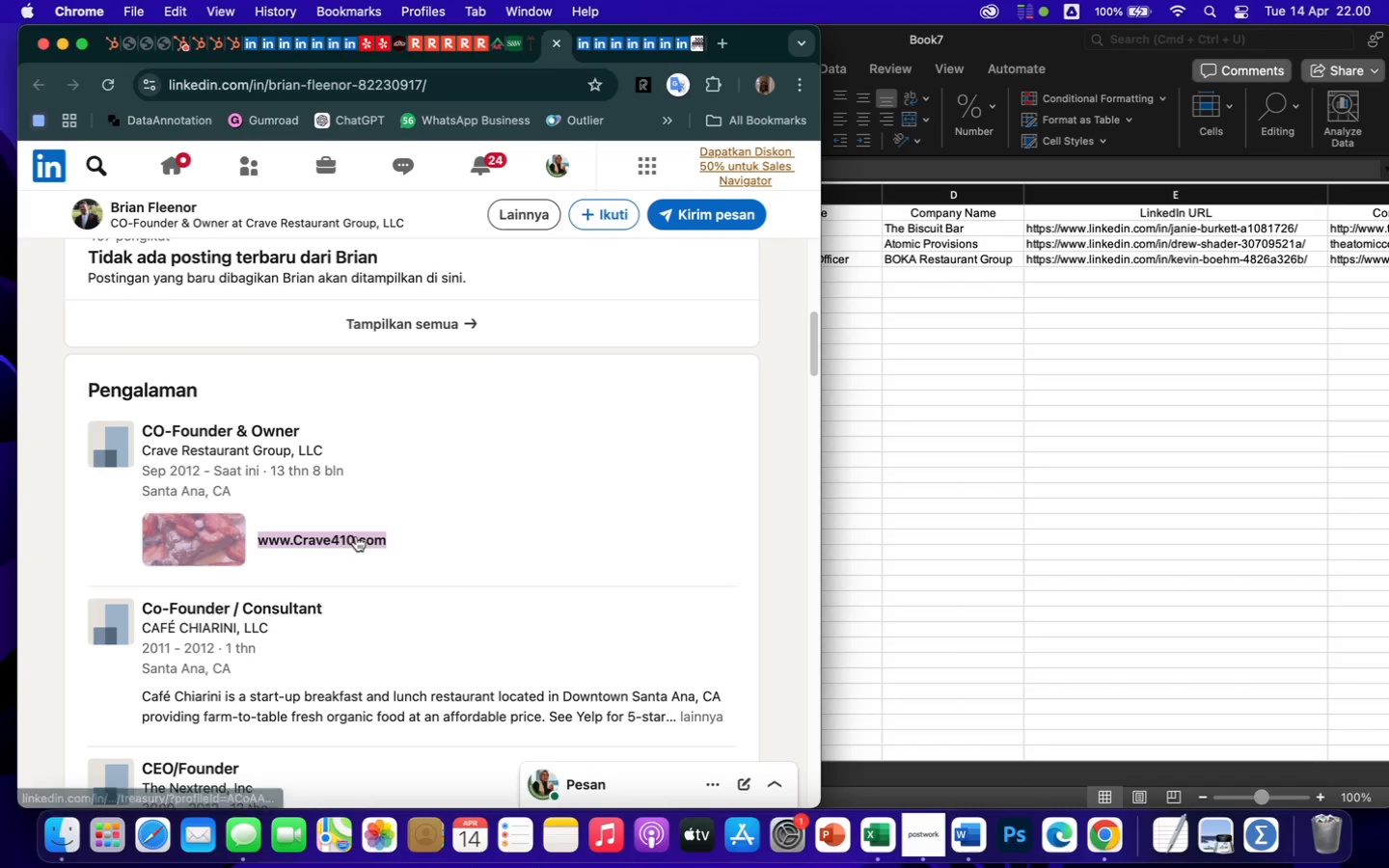 
left_click([356, 536])
 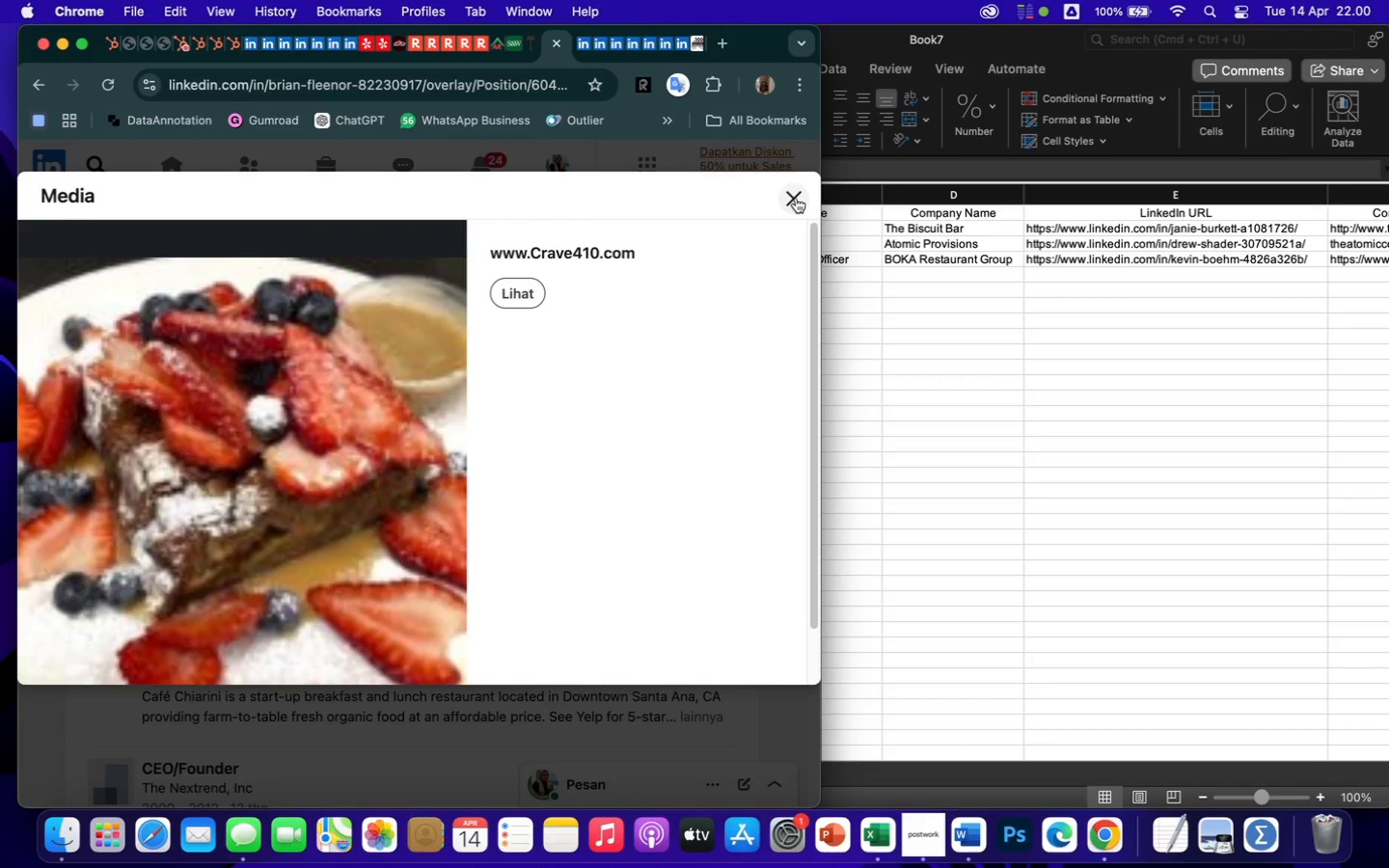 
wait(7.0)
 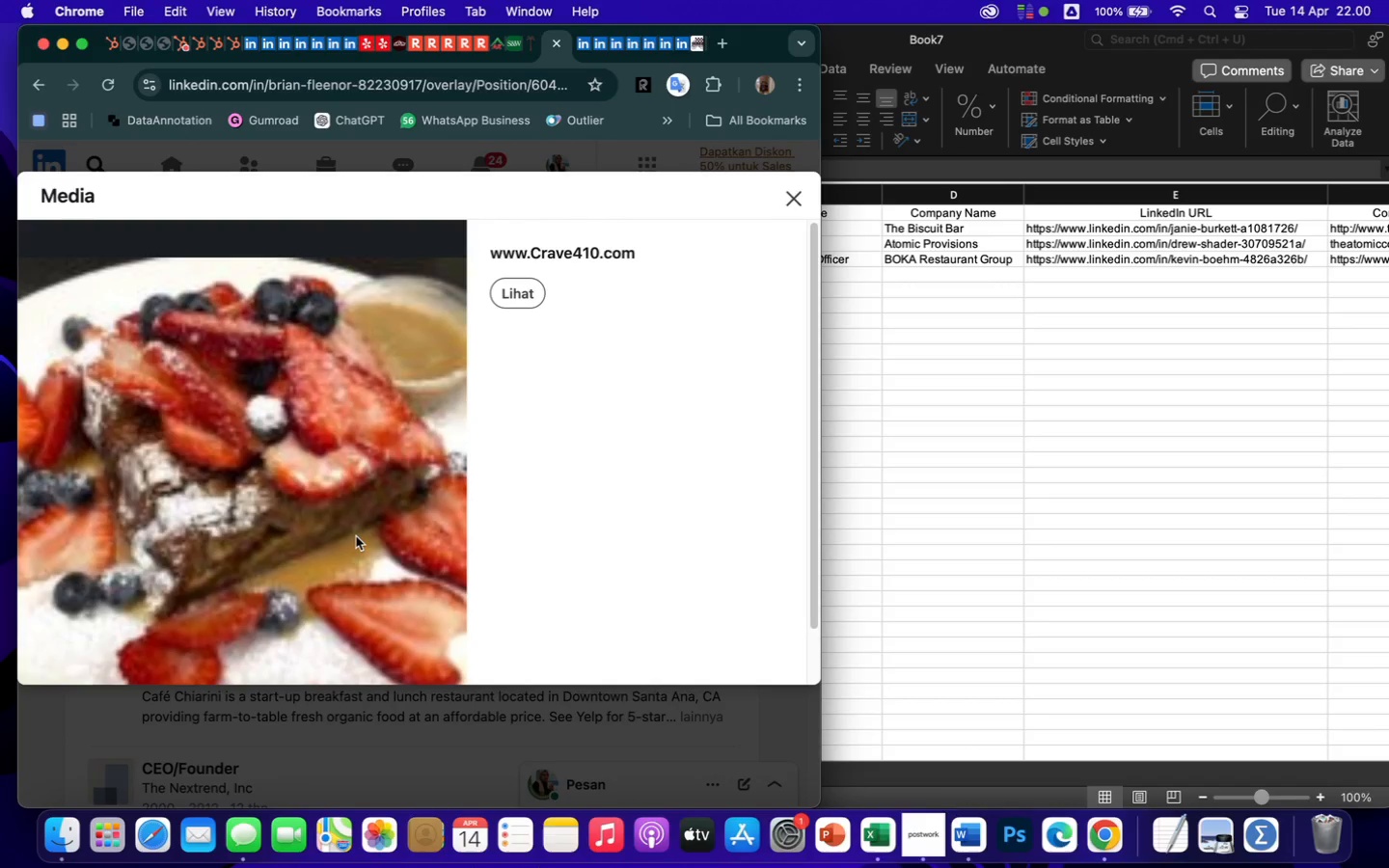 
left_click([796, 197])
 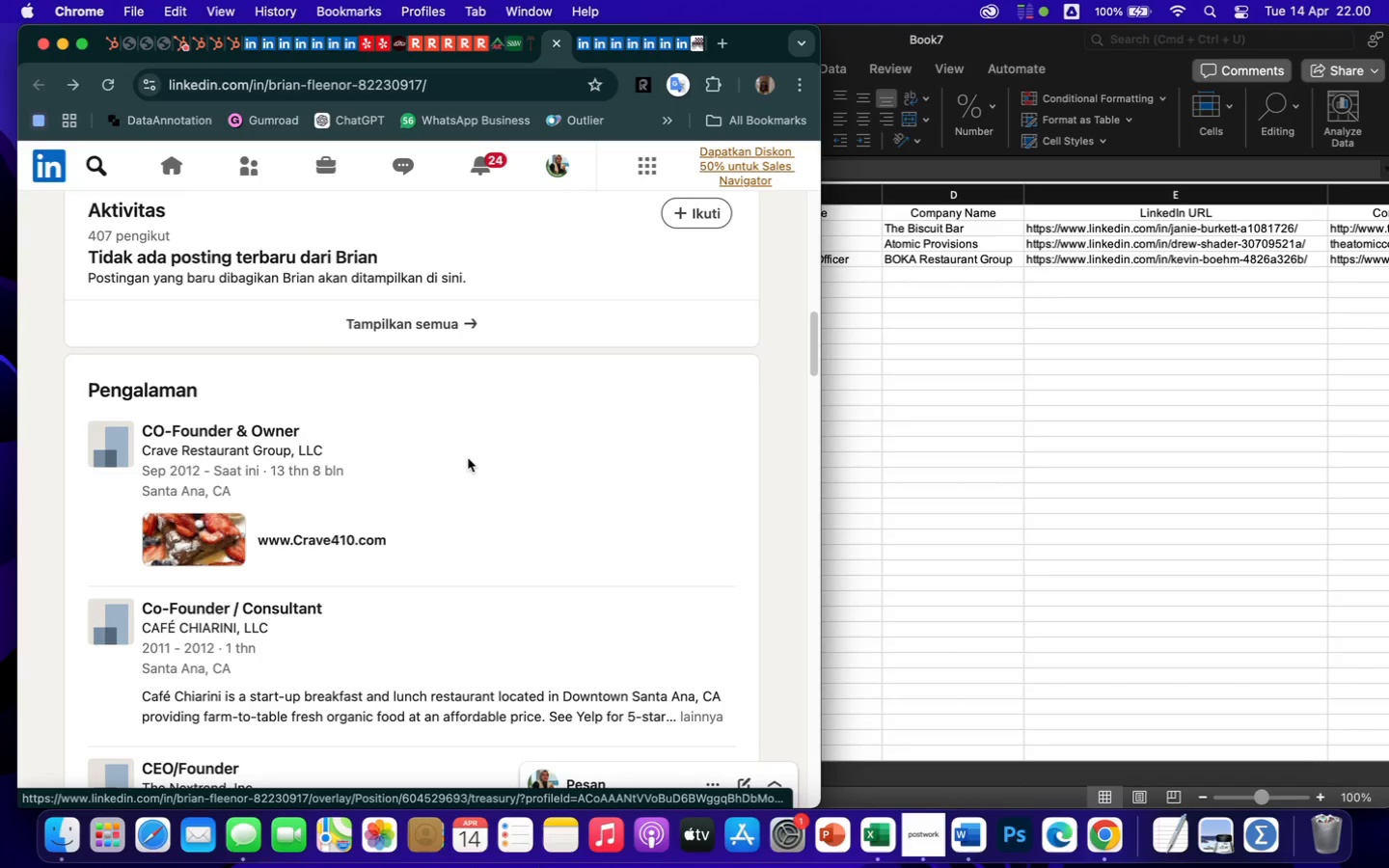 
scroll: coordinate [531, 545], scroll_direction: down, amount: 19.0
 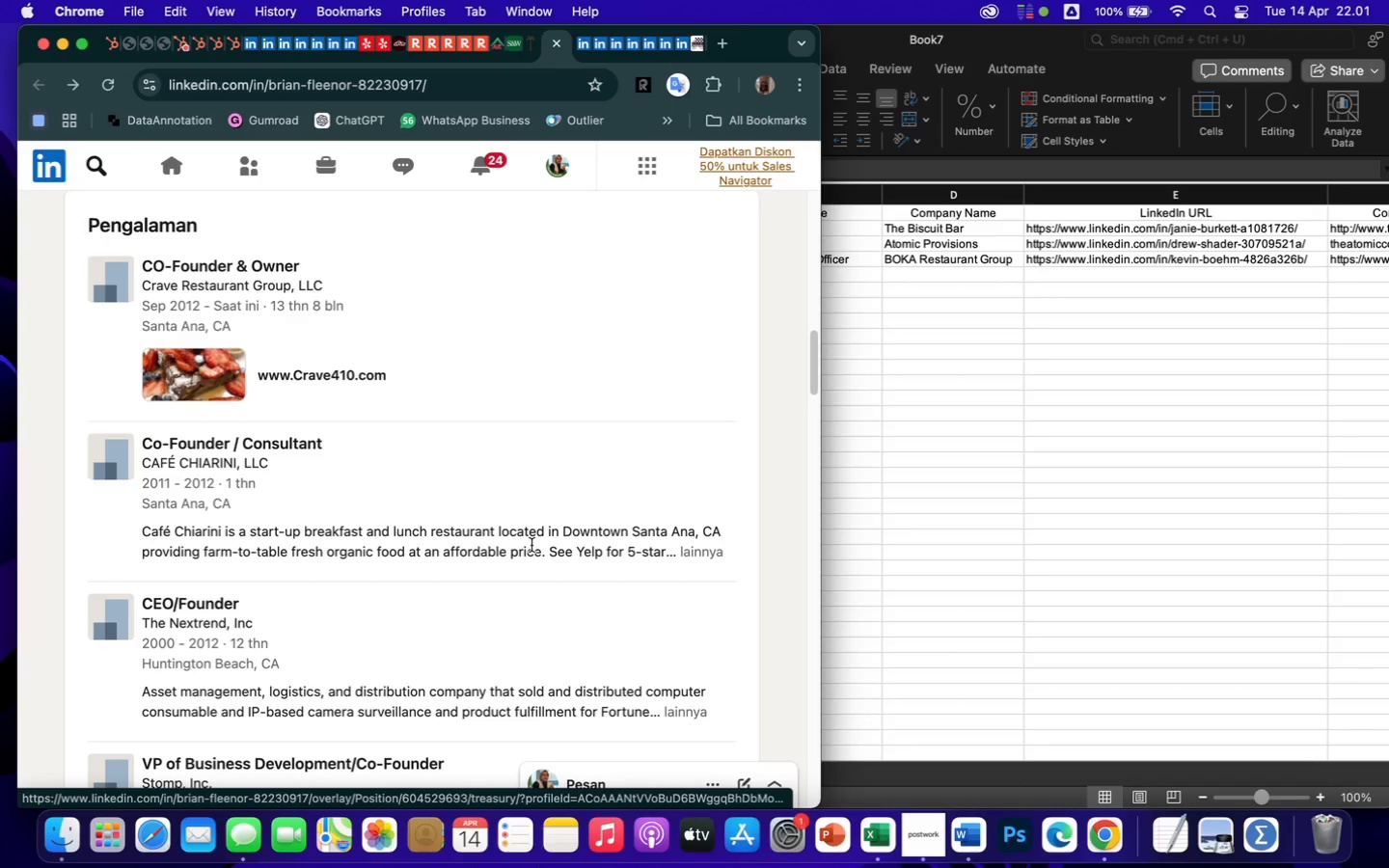 
wait(22.83)
 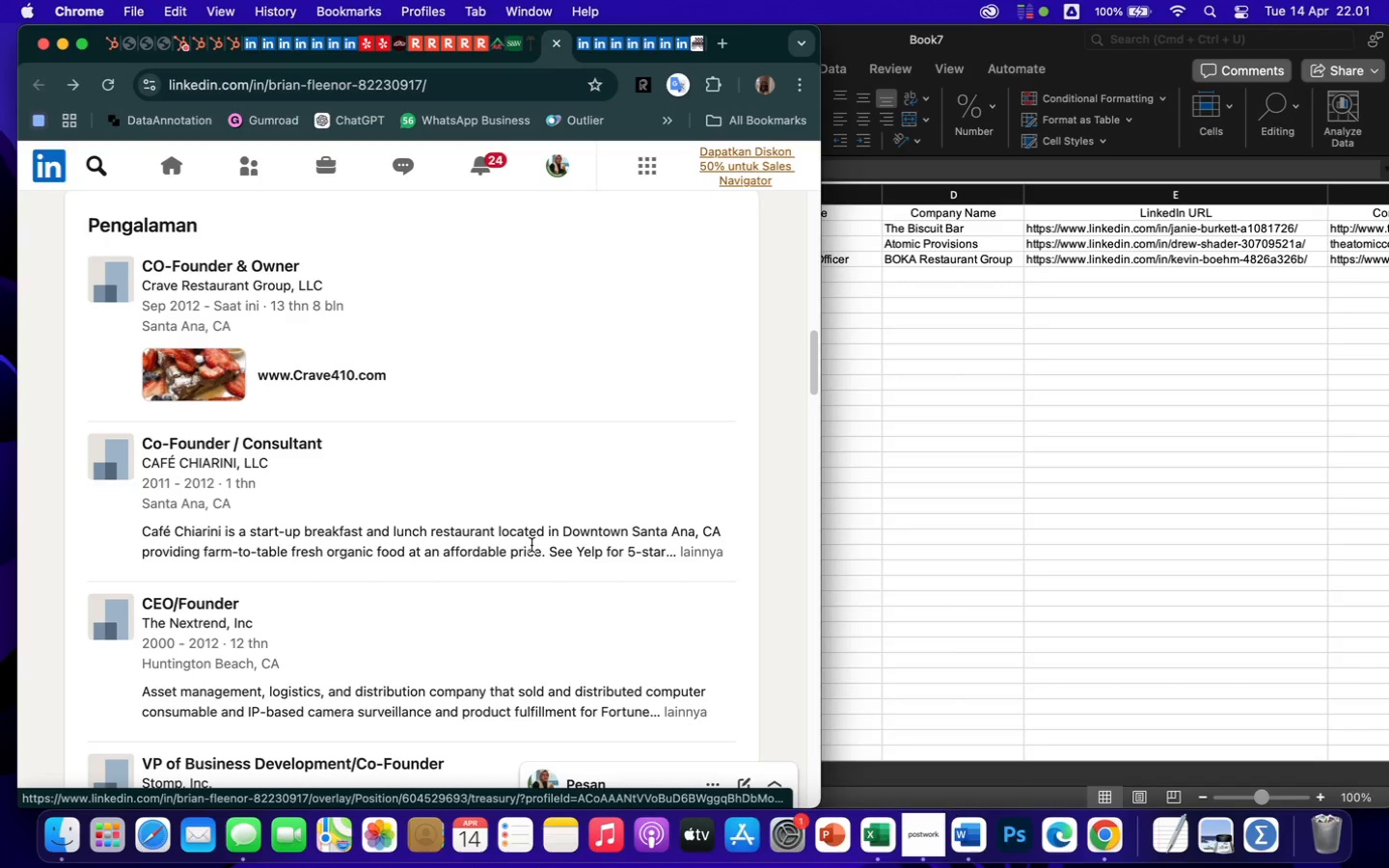 
scroll: coordinate [570, 614], scroll_direction: down, amount: 8.0
 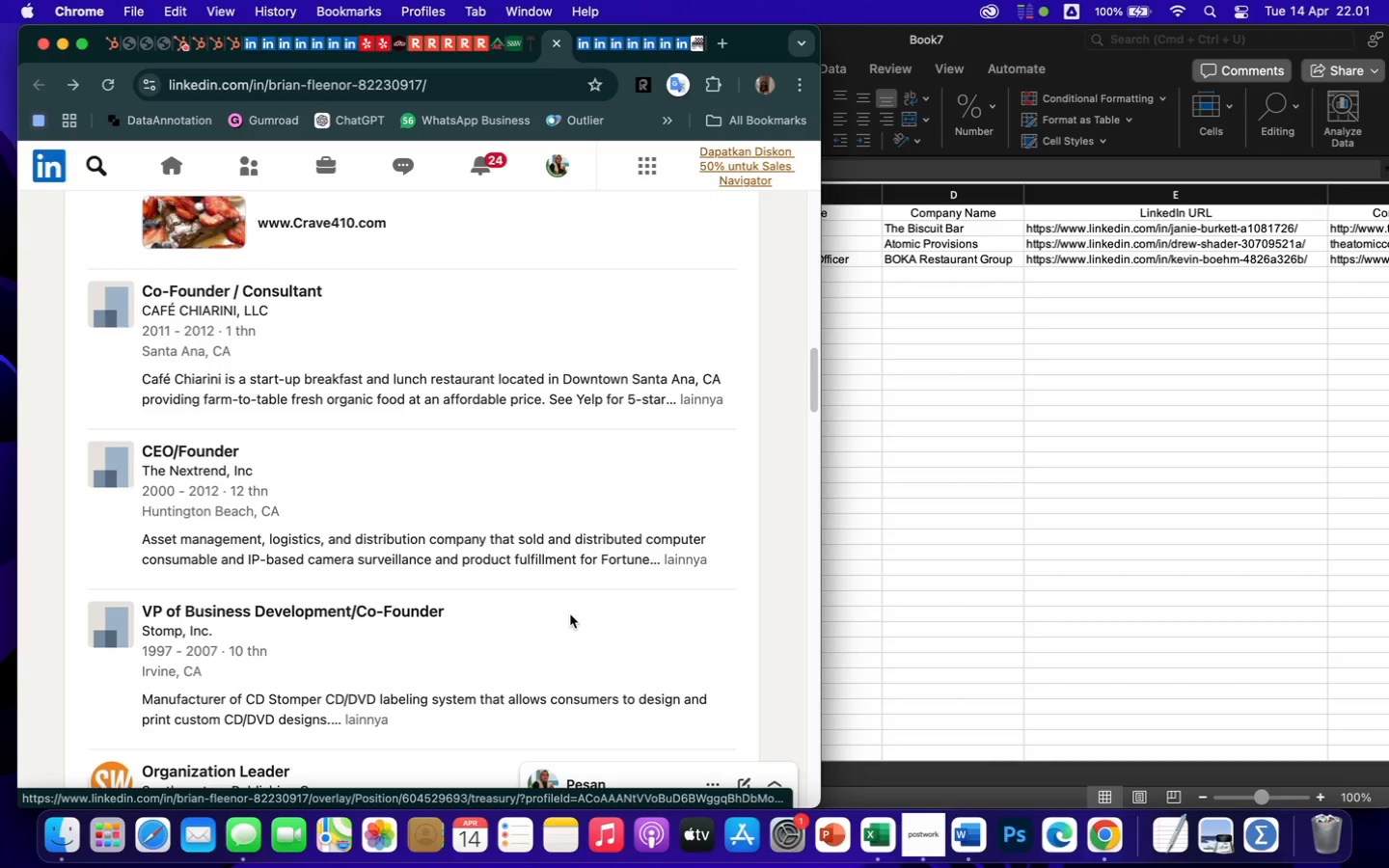 
wait(12.85)
 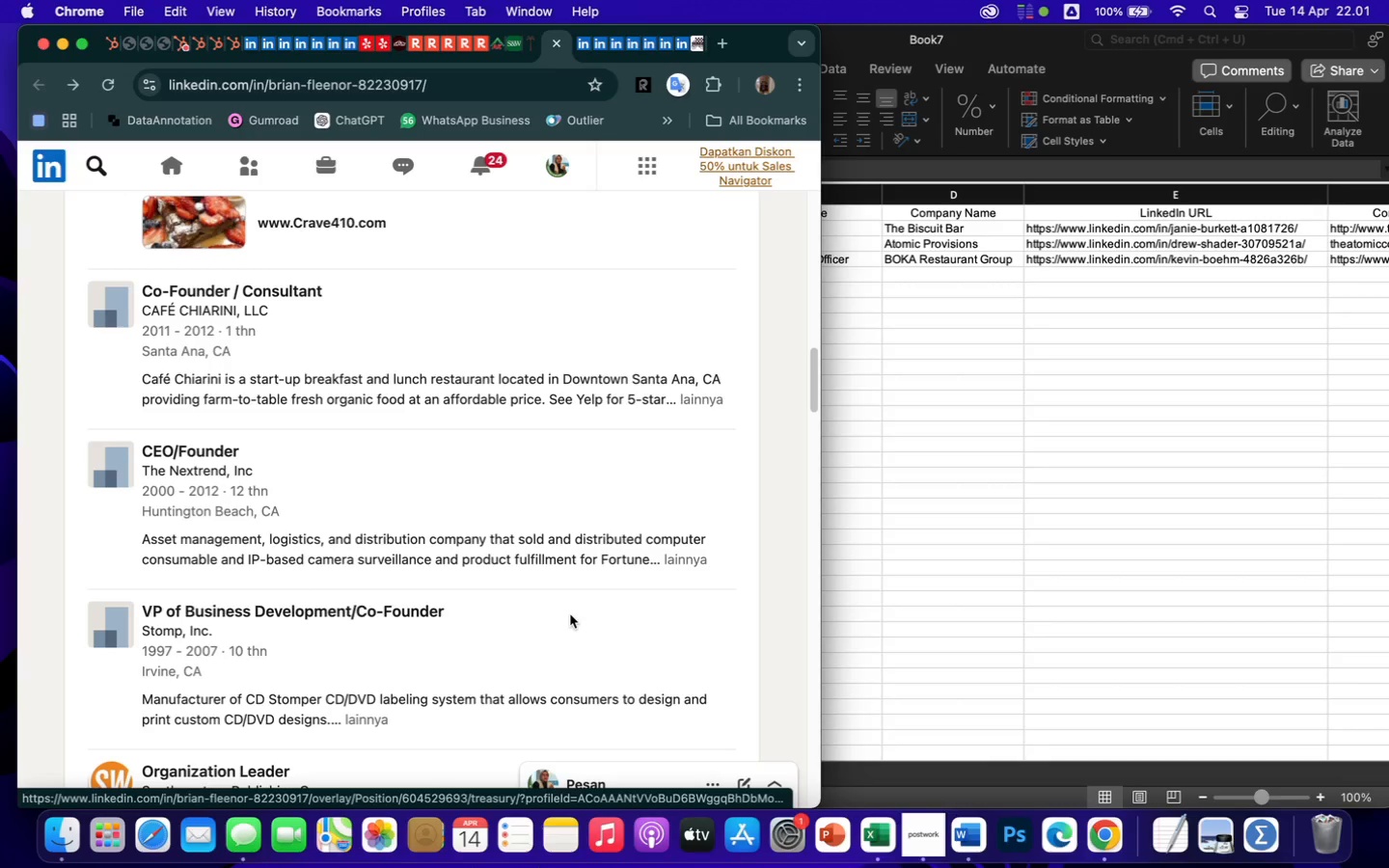 
scroll: coordinate [598, 497], scroll_direction: up, amount: 12.0
 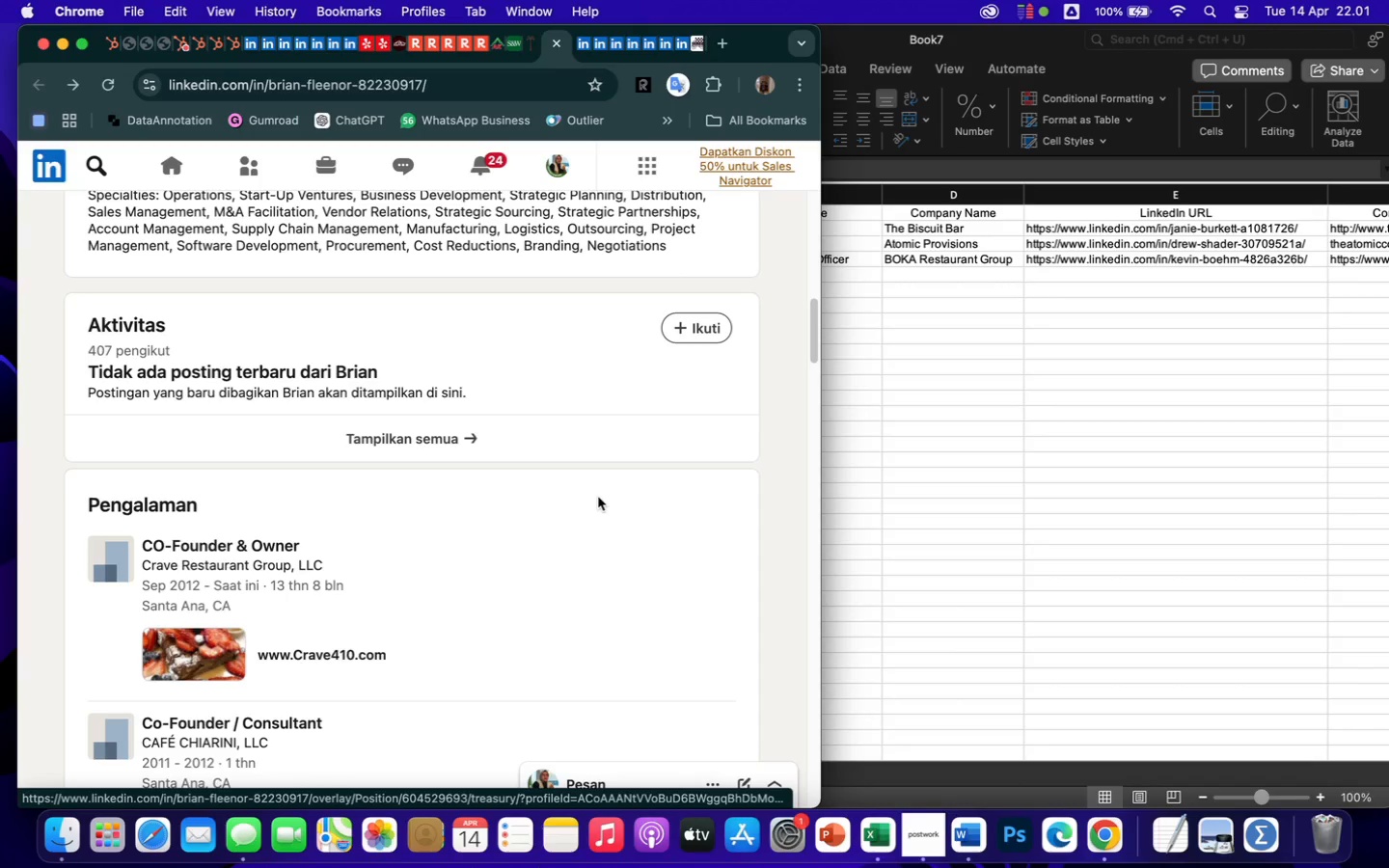 
wait(5.58)
 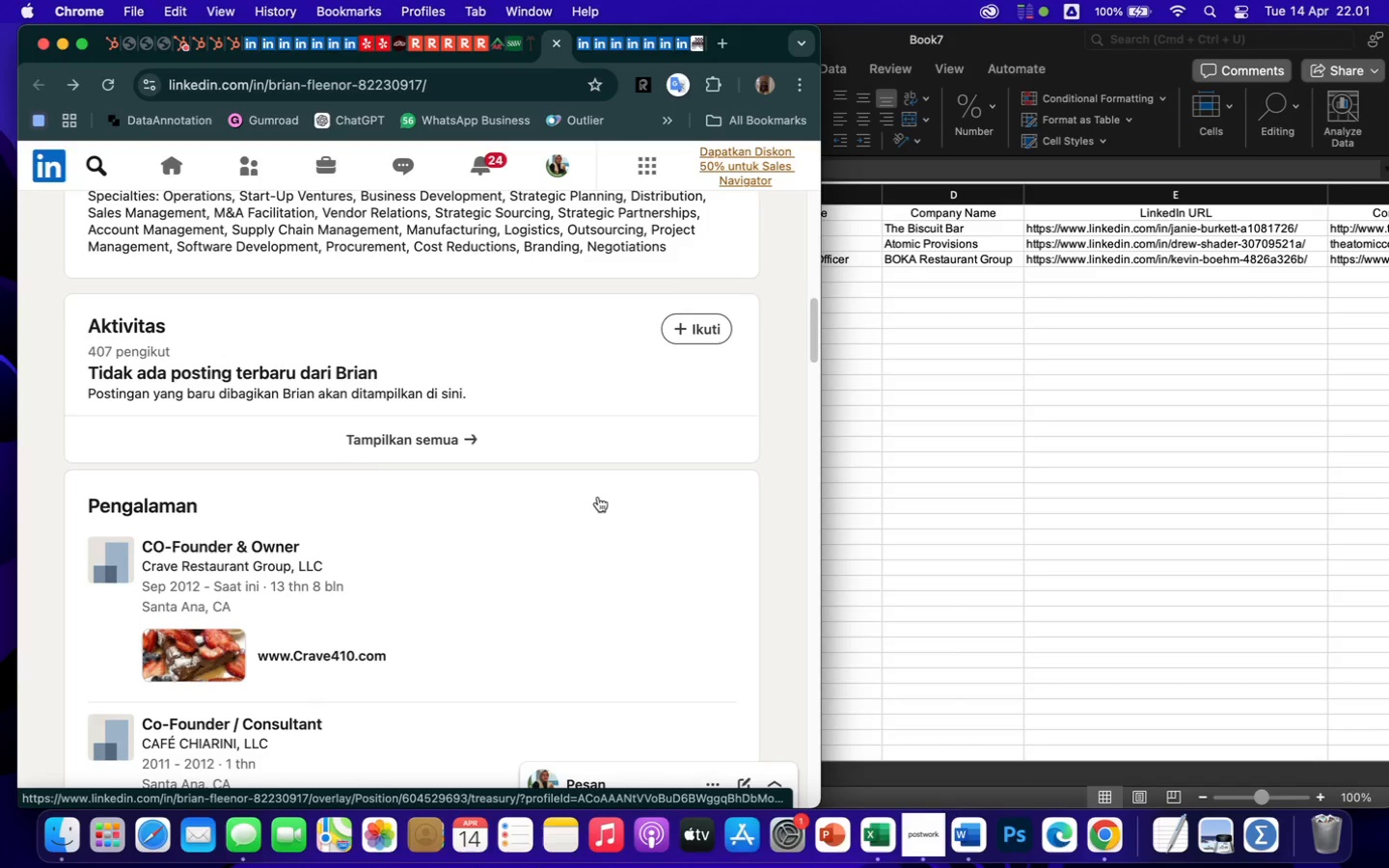 
scroll: coordinate [492, 564], scroll_direction: up, amount: 2.0
 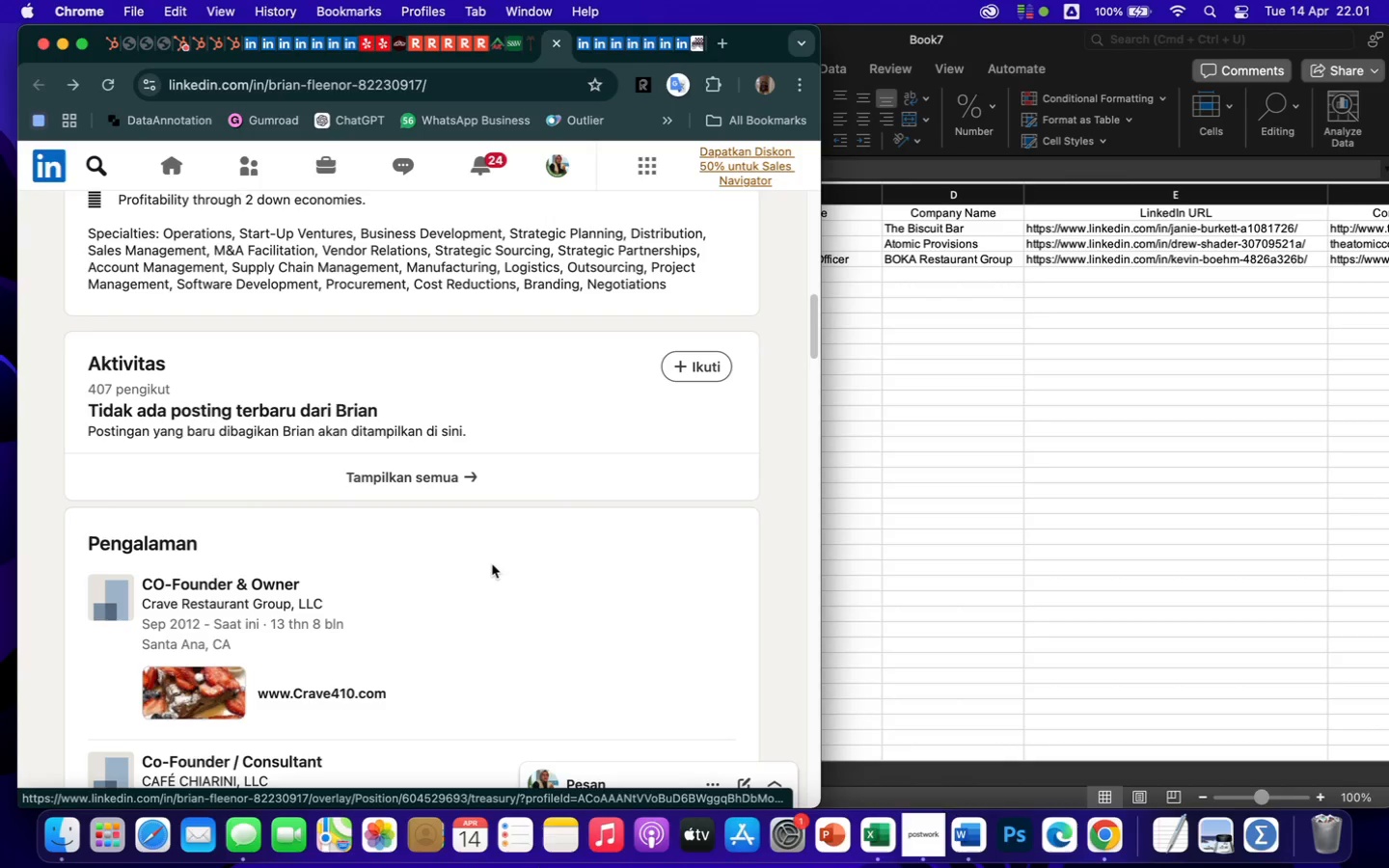 
wait(12.42)
 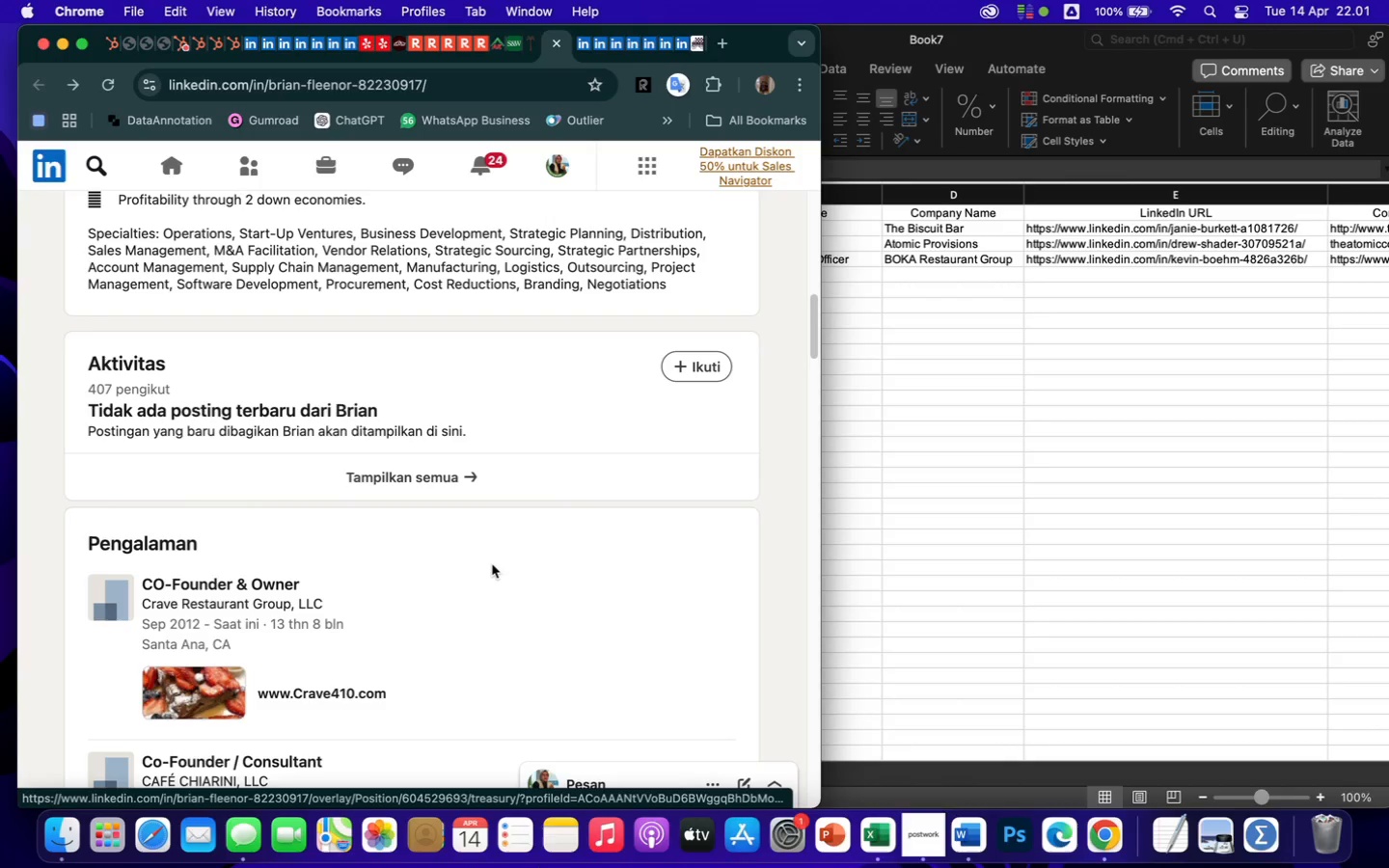 
scroll: coordinate [588, 444], scroll_direction: up, amount: 94.0
 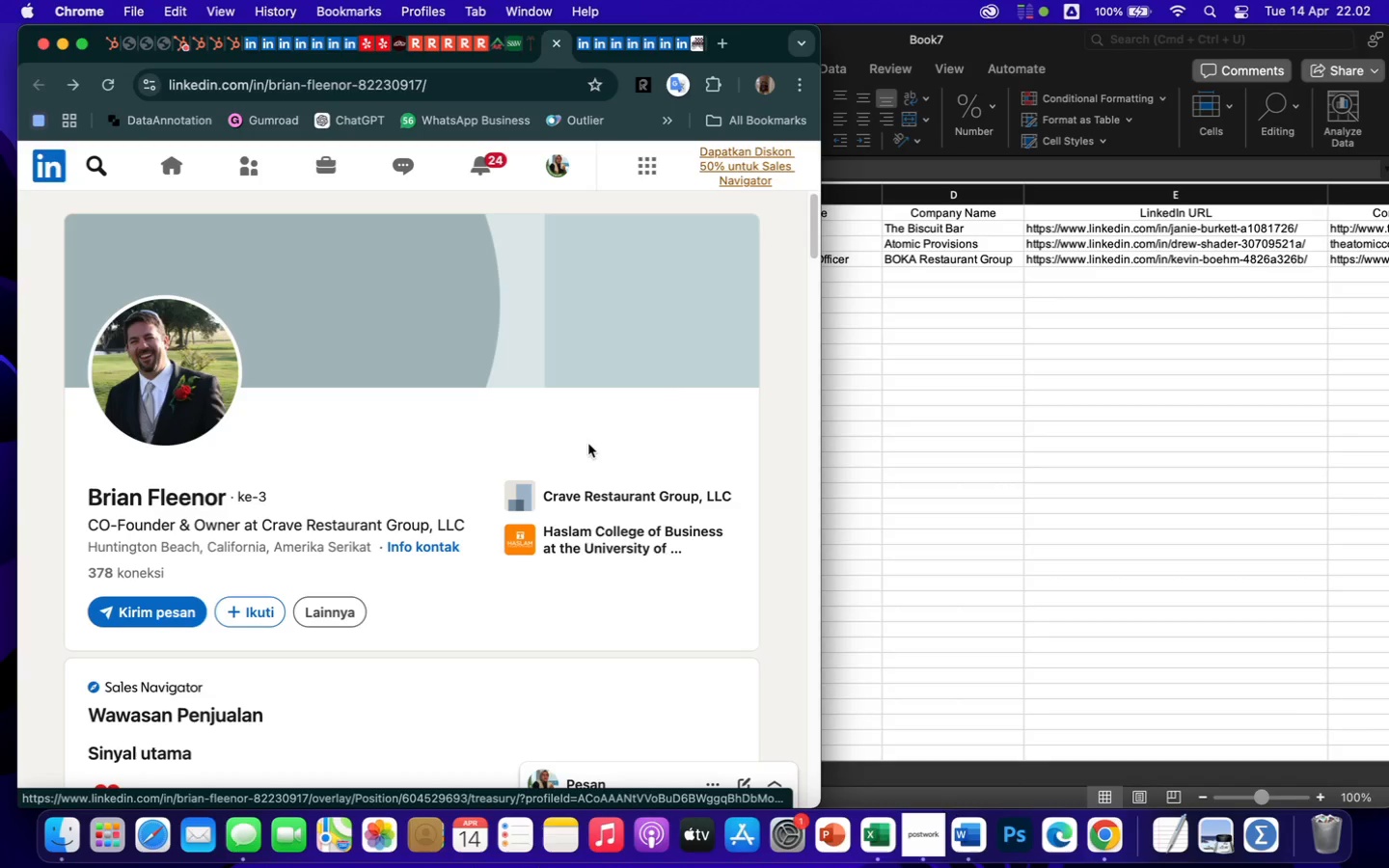 
wait(12.89)
 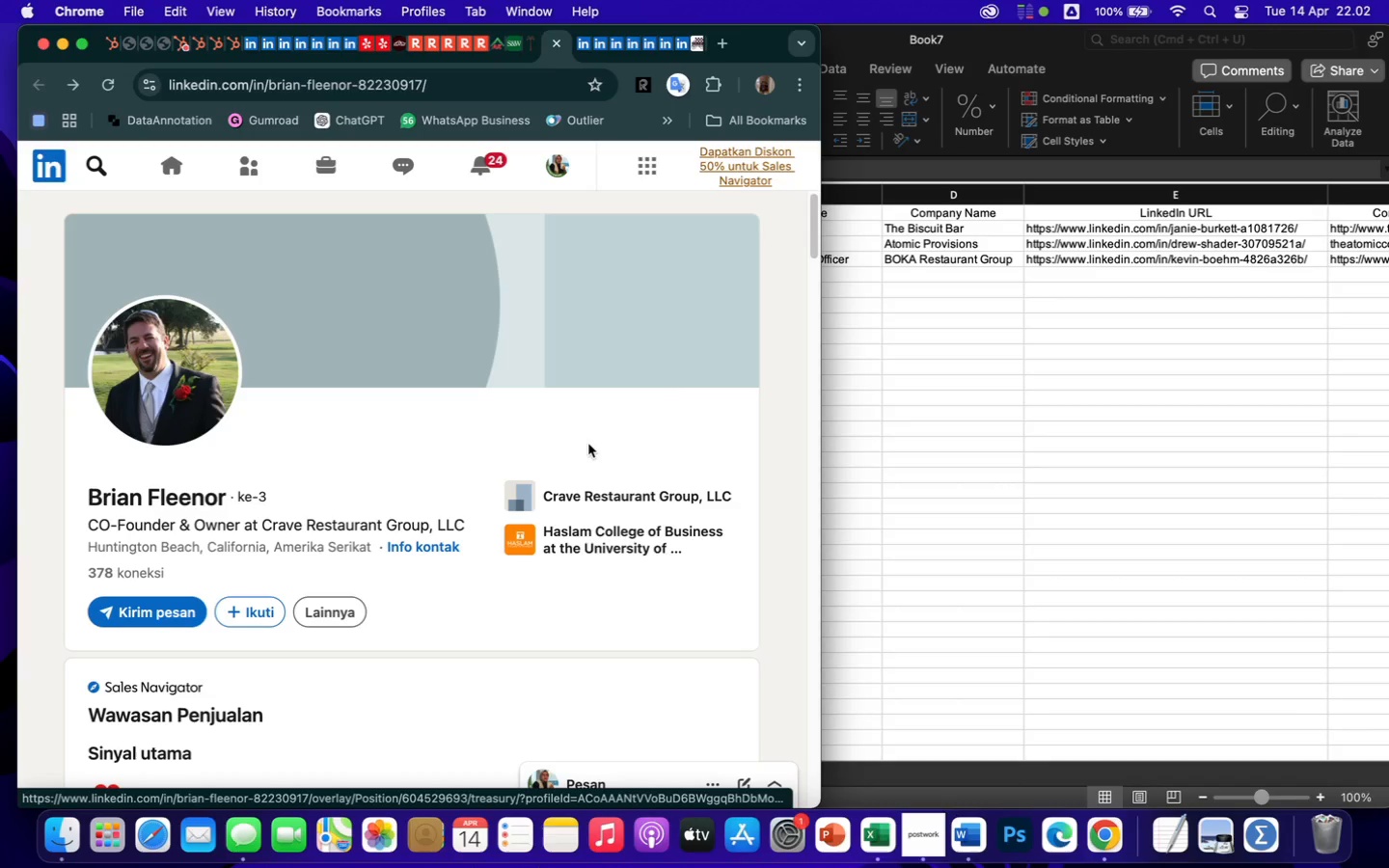 
left_click([837, 327])
 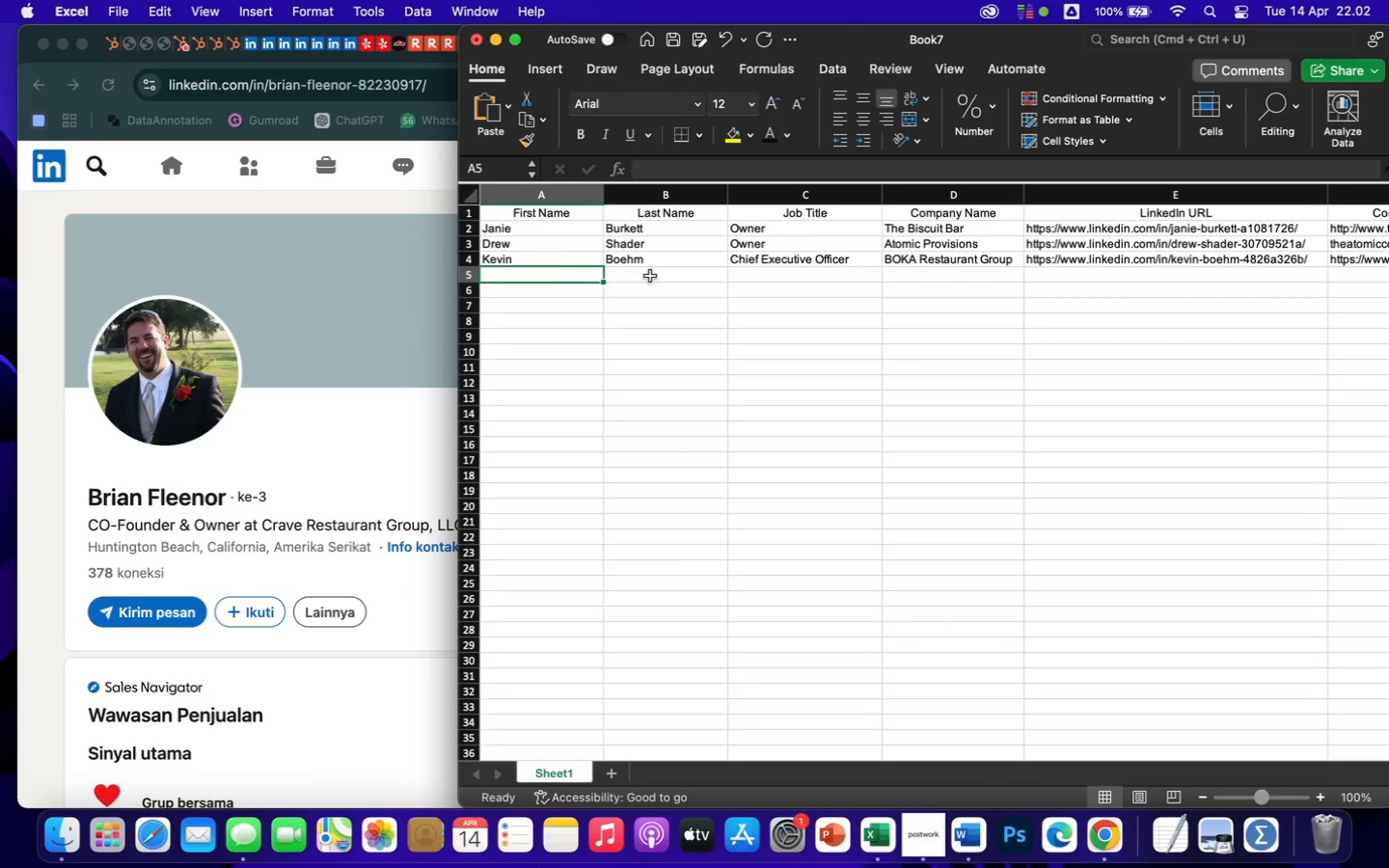 
left_click([647, 273])
 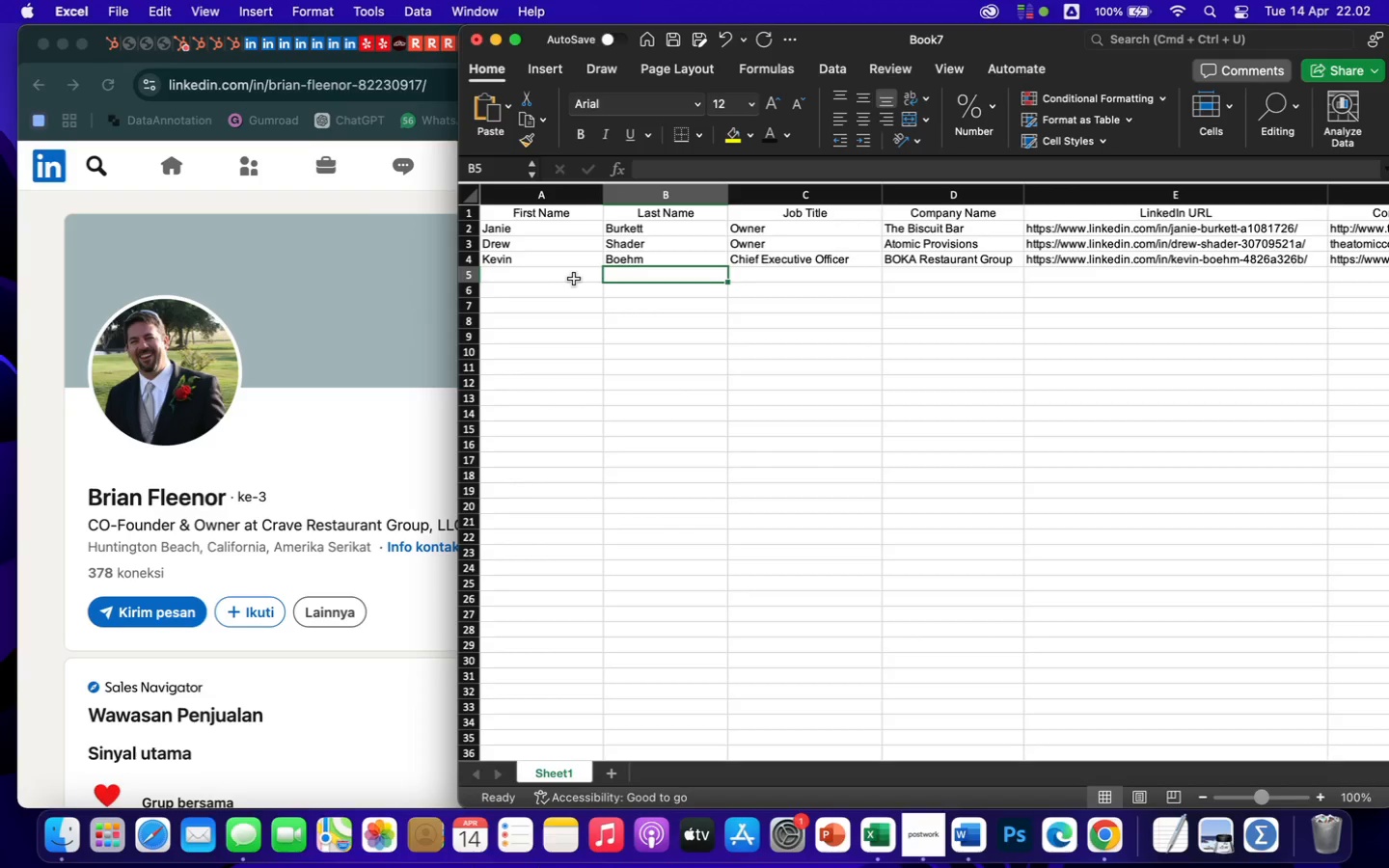 
left_click([567, 280])
 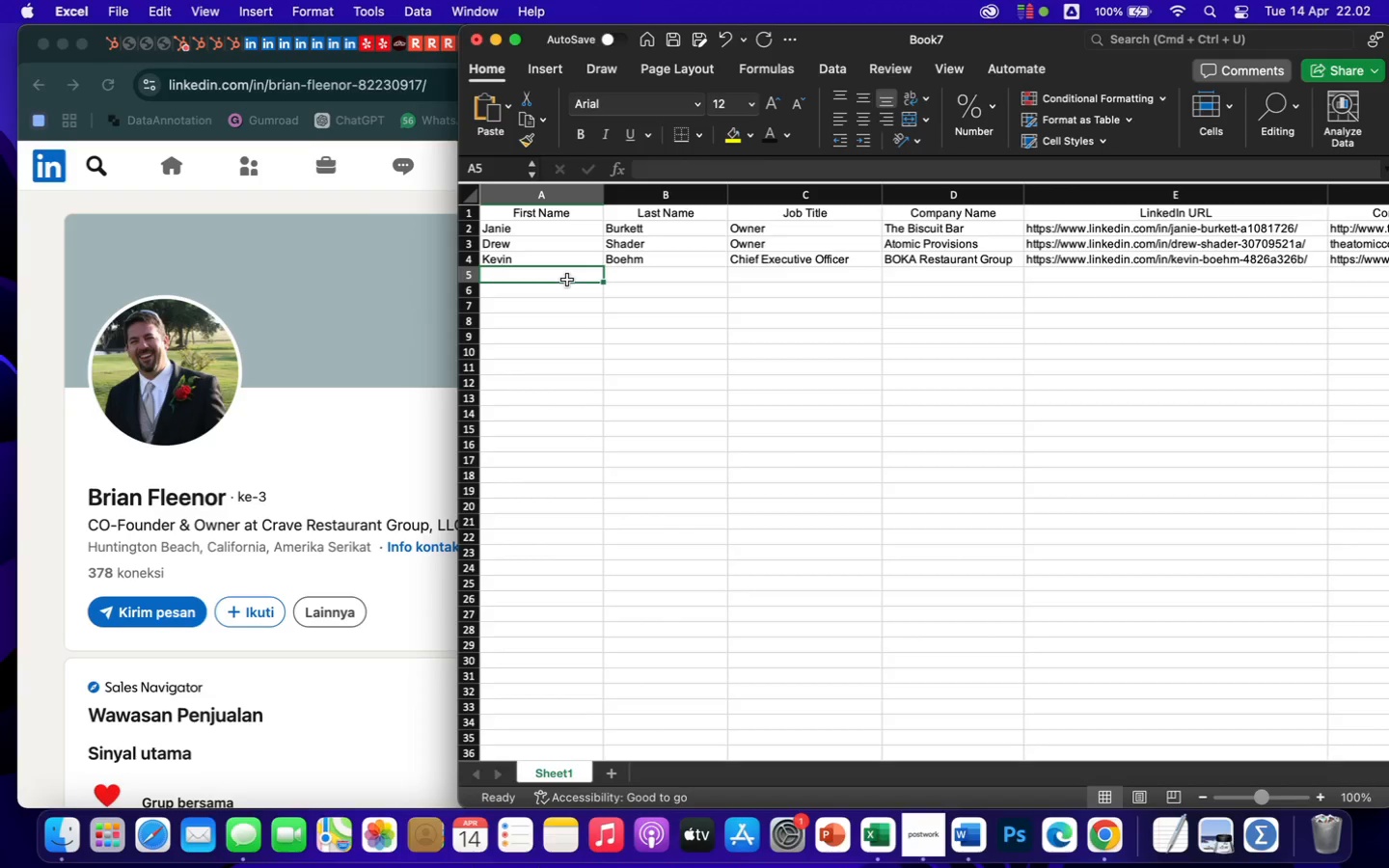 
key(ArrowLeft)
 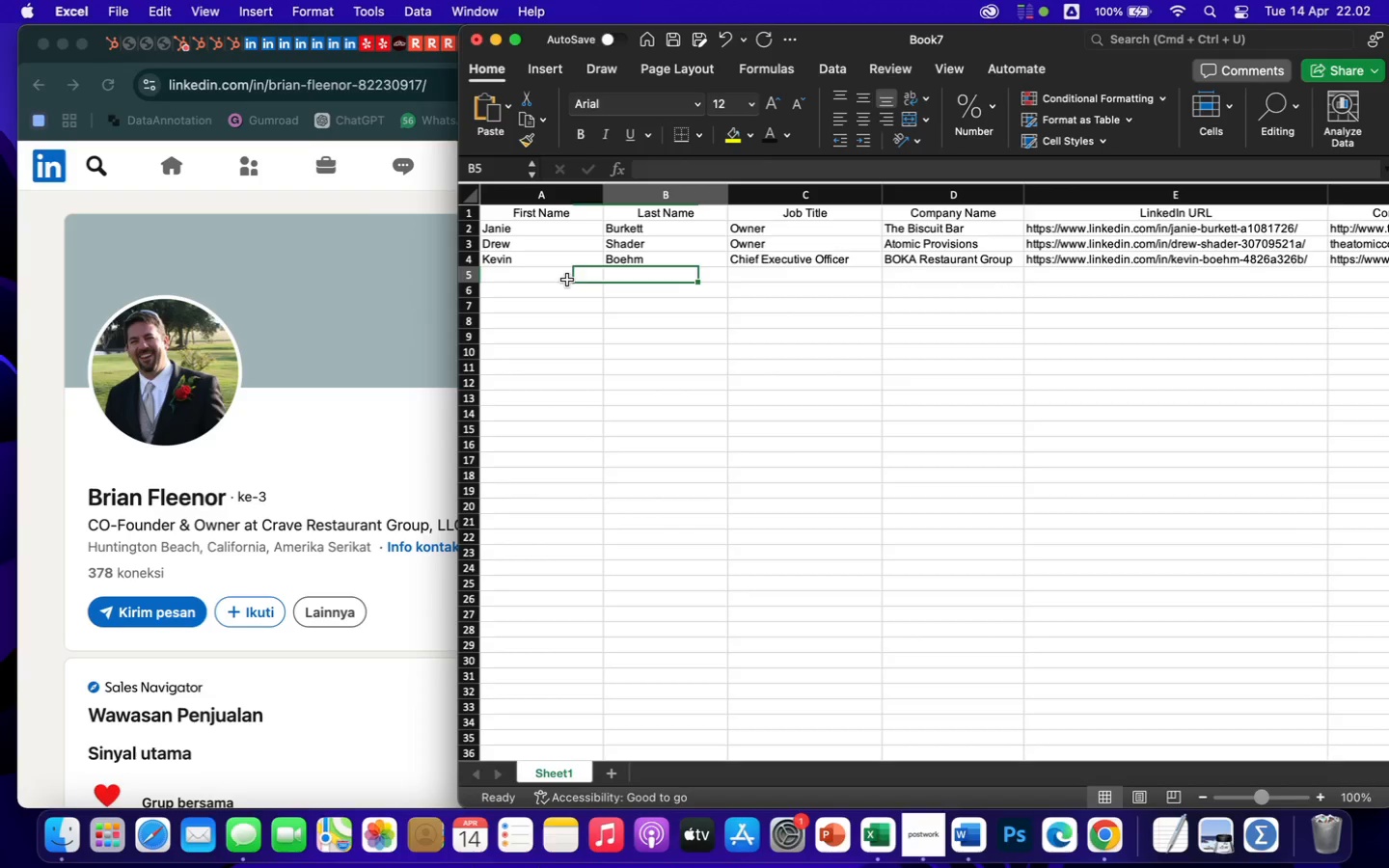 
key(ArrowRight)
 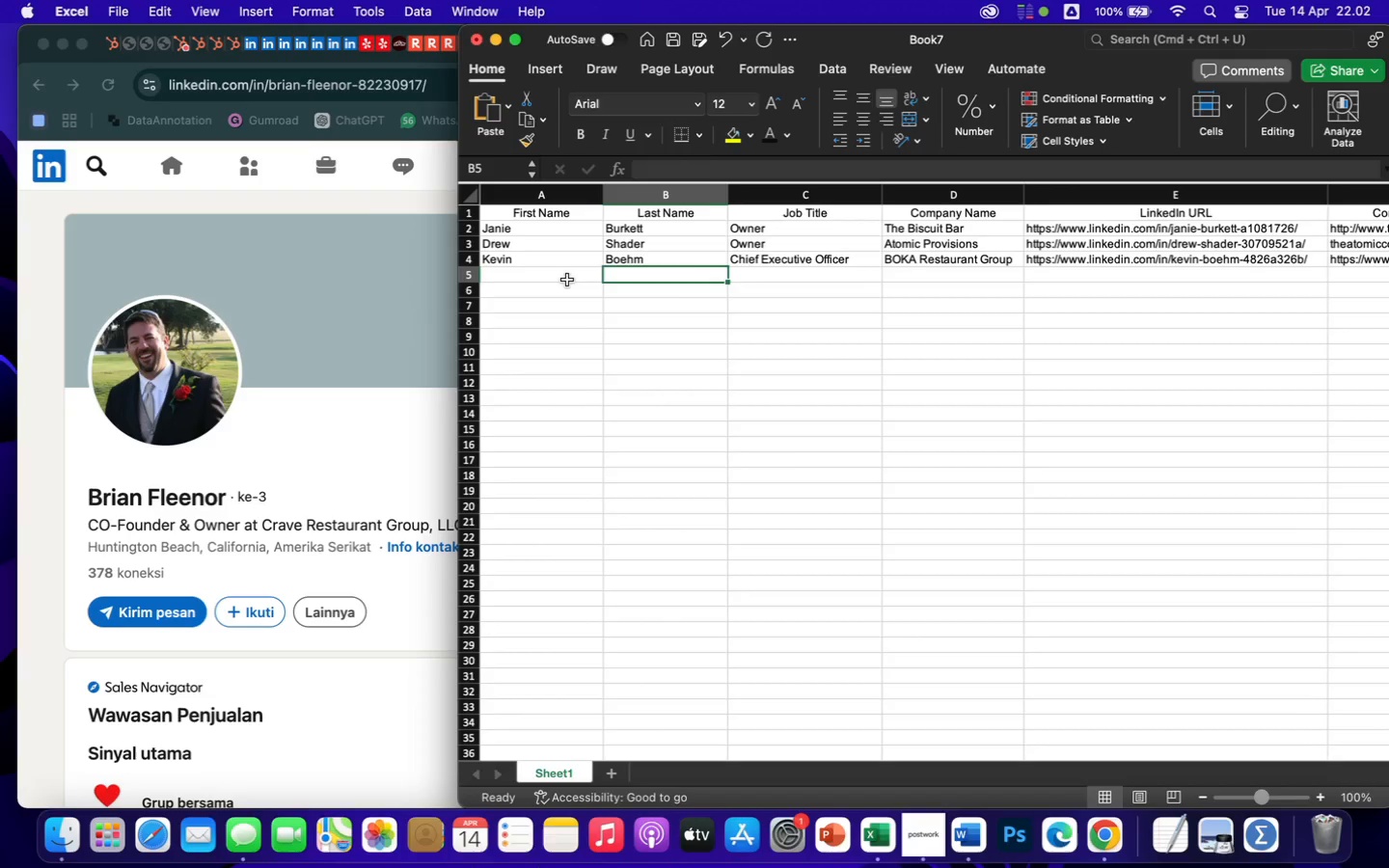 
key(ArrowRight)
 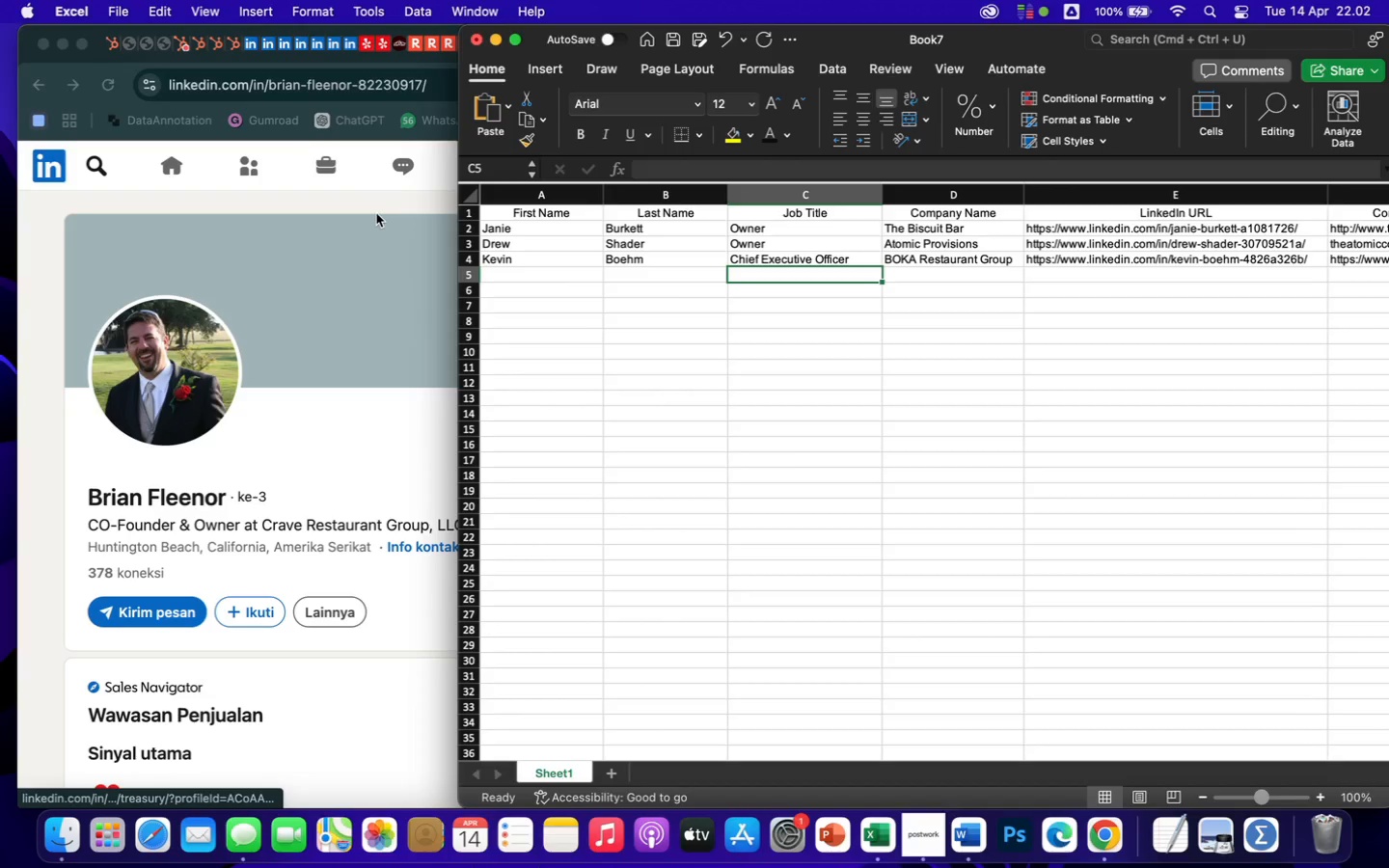 
left_click([371, 200])
 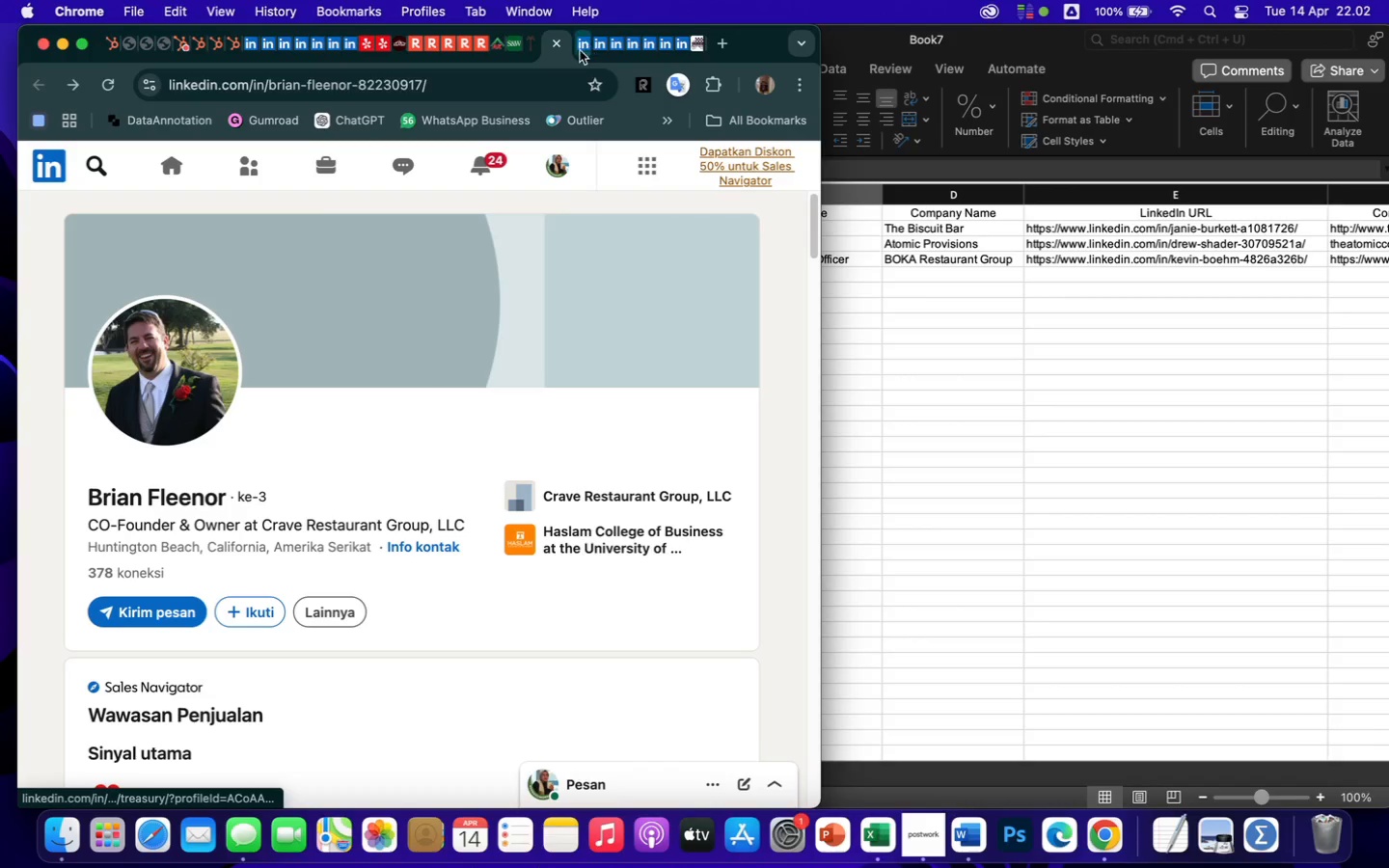 
left_click([579, 51])
 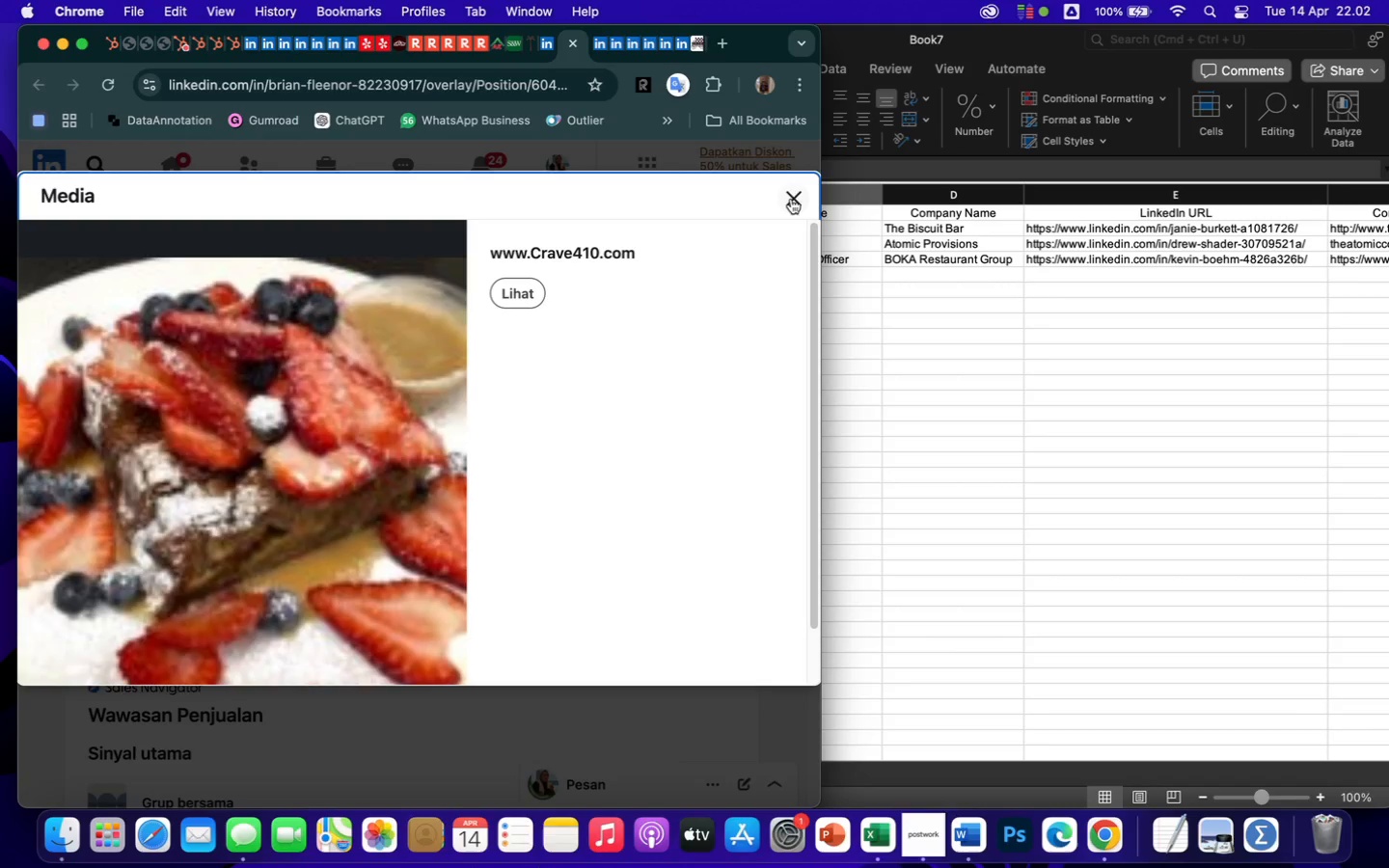 
left_click([797, 199])
 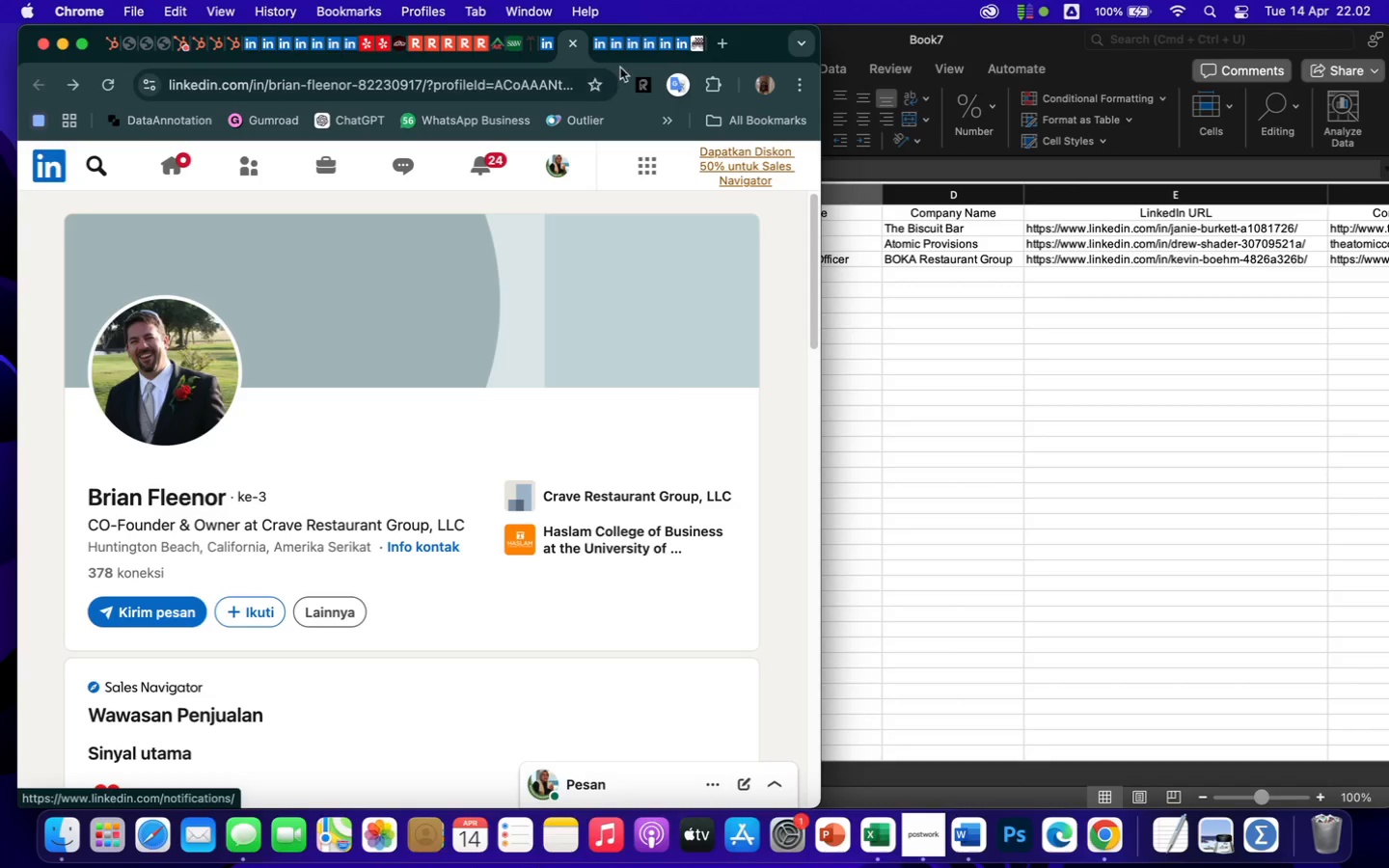 
left_click([599, 50])
 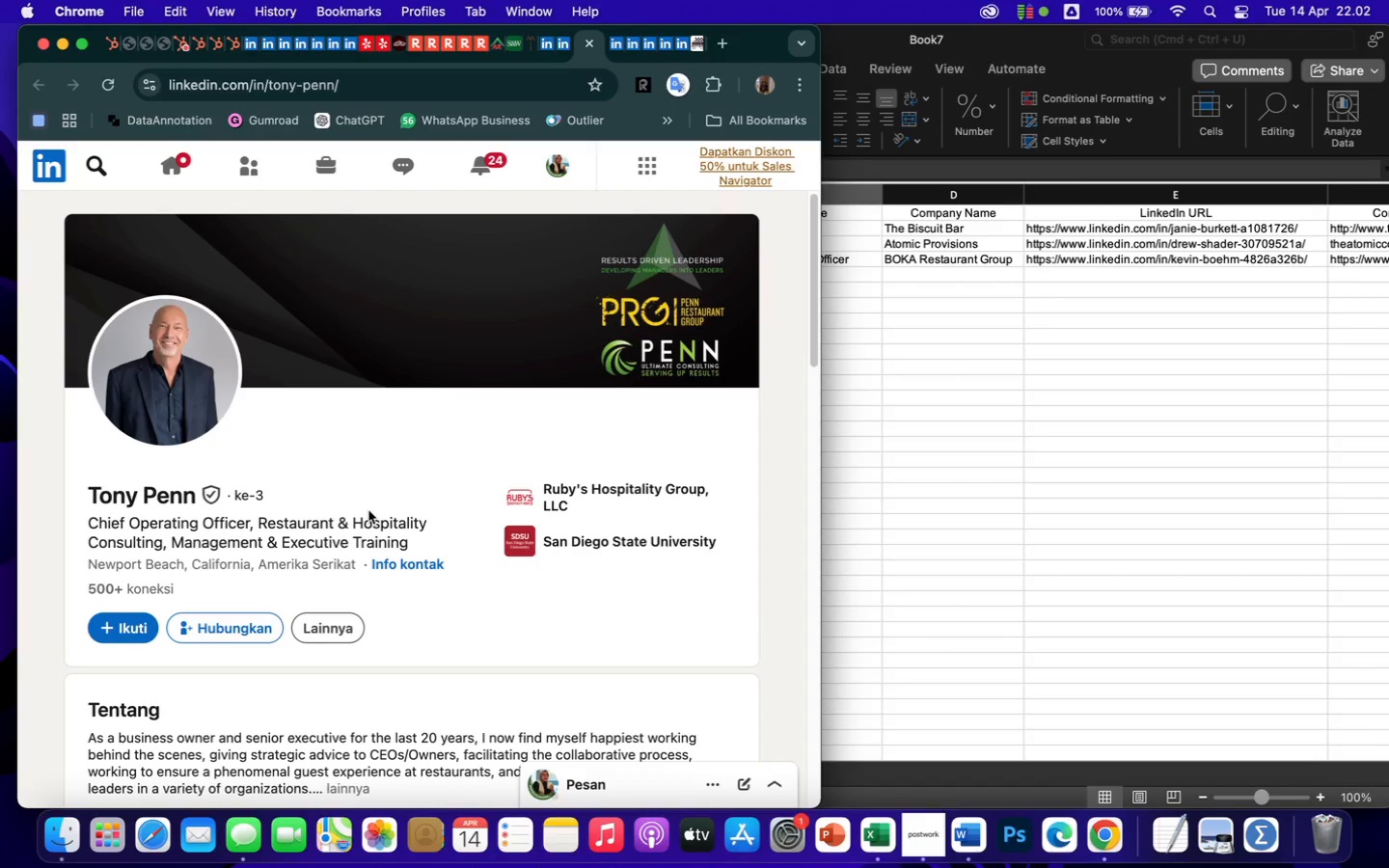 
scroll: coordinate [332, 644], scroll_direction: down, amount: 19.0
 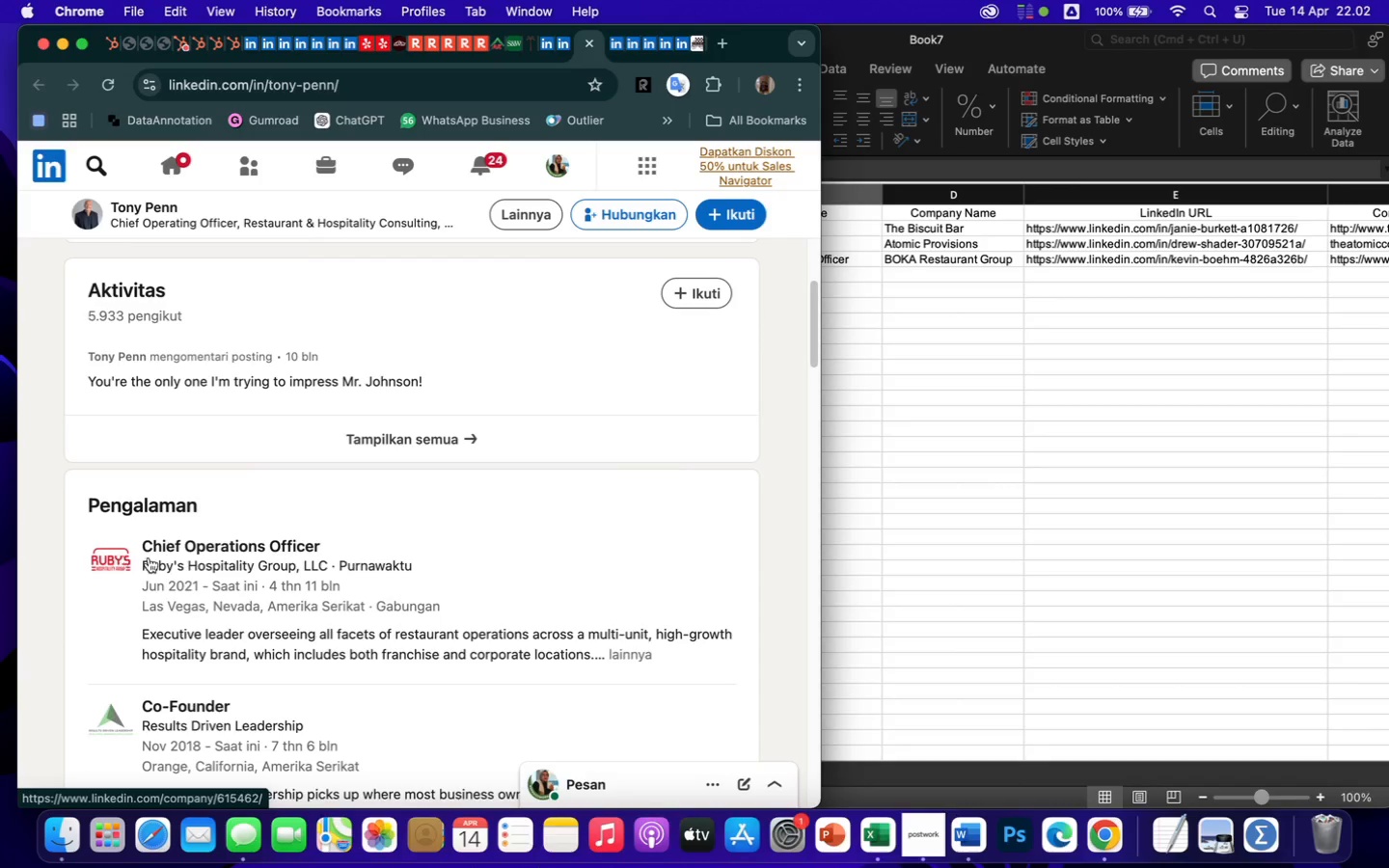 
left_click([187, 554])
 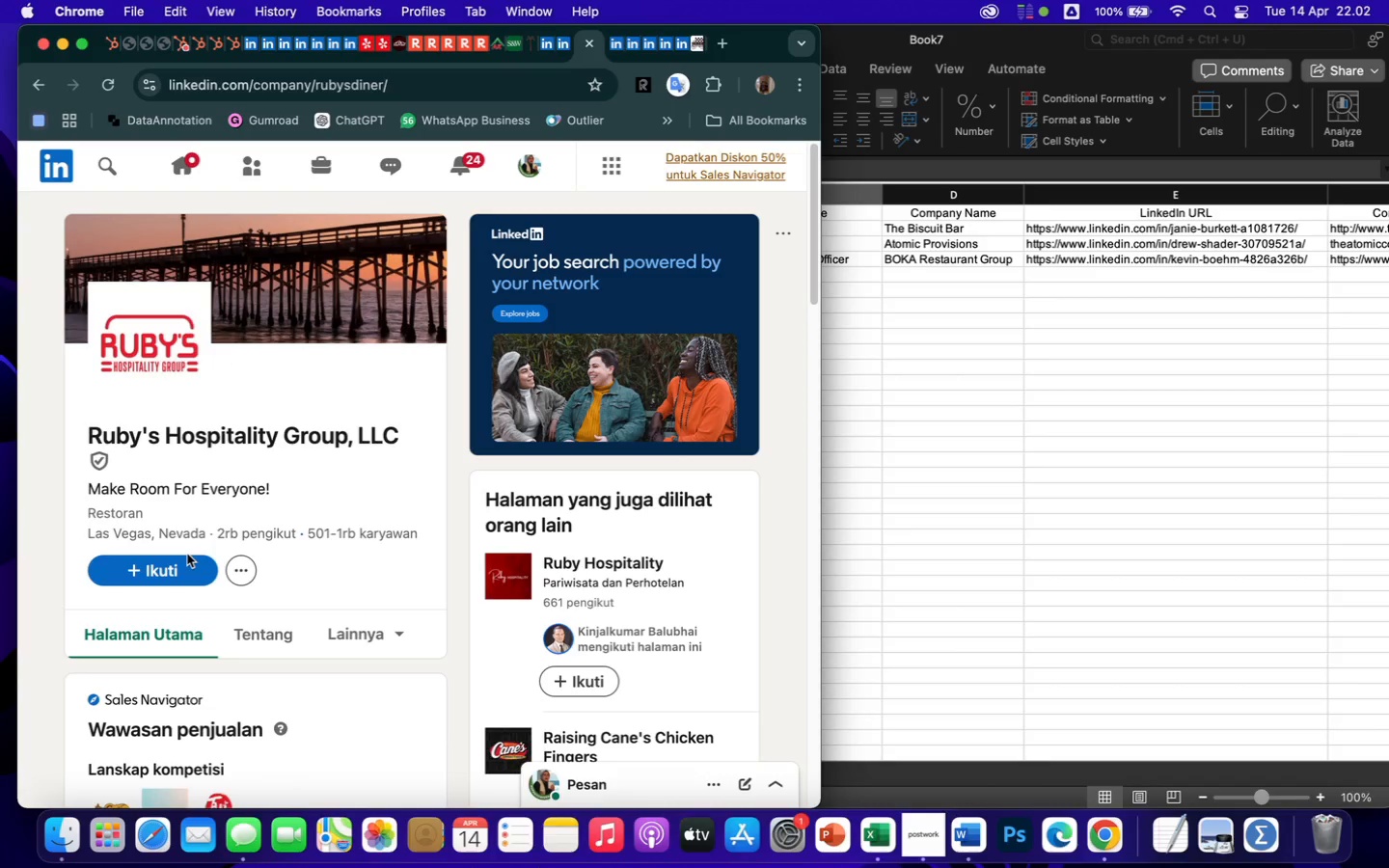 
wait(6.99)
 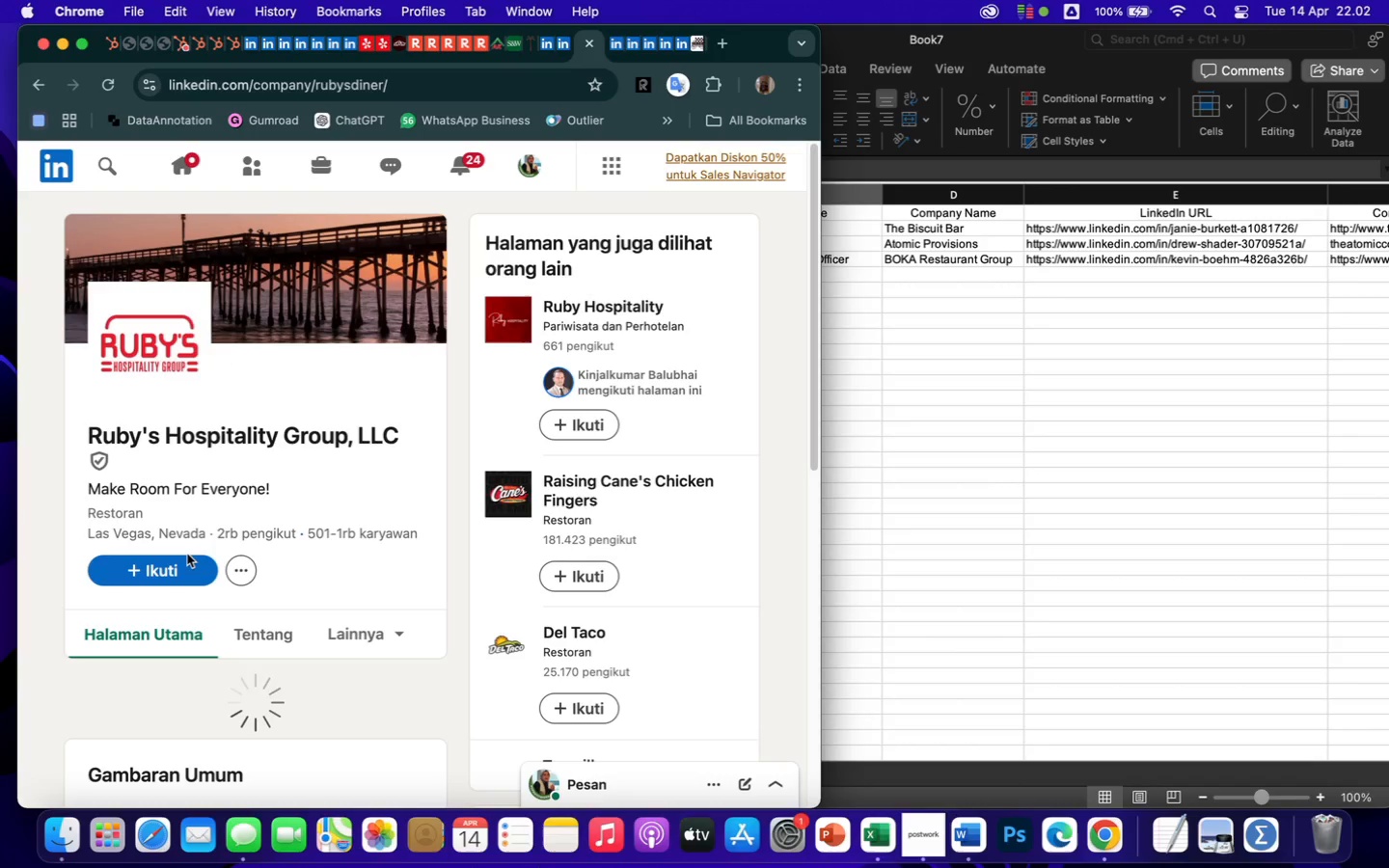 
scroll: coordinate [306, 655], scroll_direction: down, amount: 31.0
 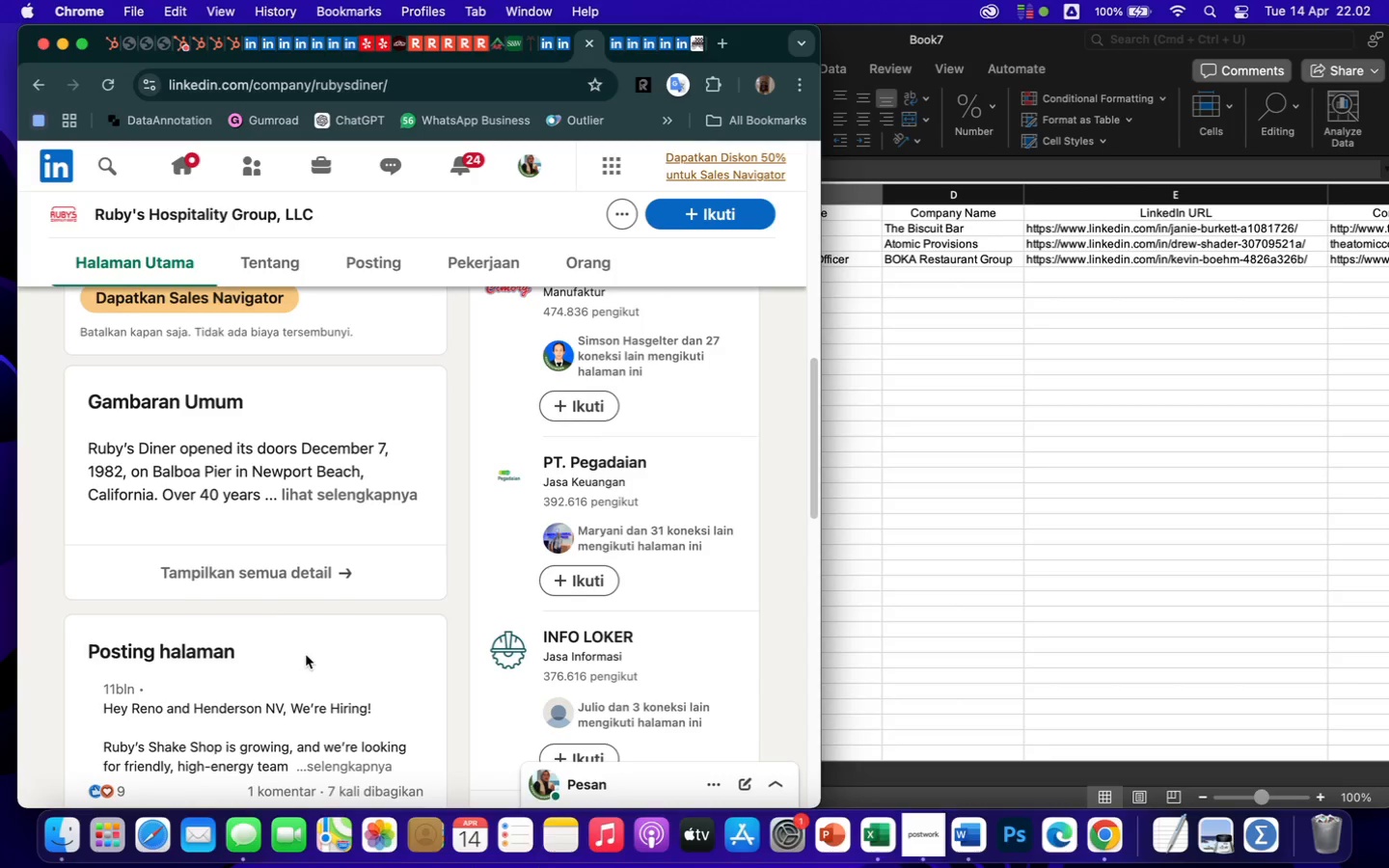 
scroll: coordinate [306, 655], scroll_direction: up, amount: 82.0
 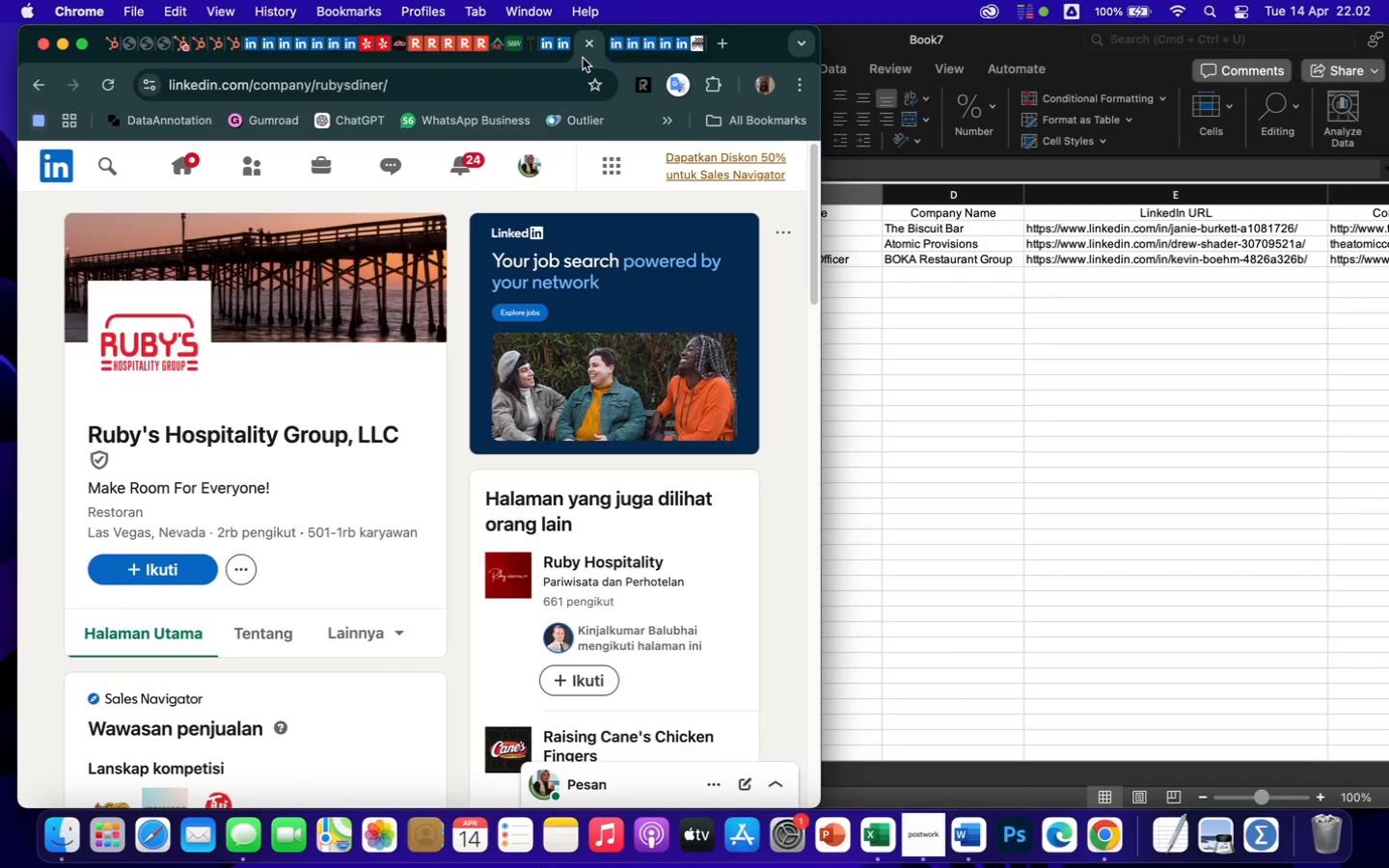 
wait(5.68)
 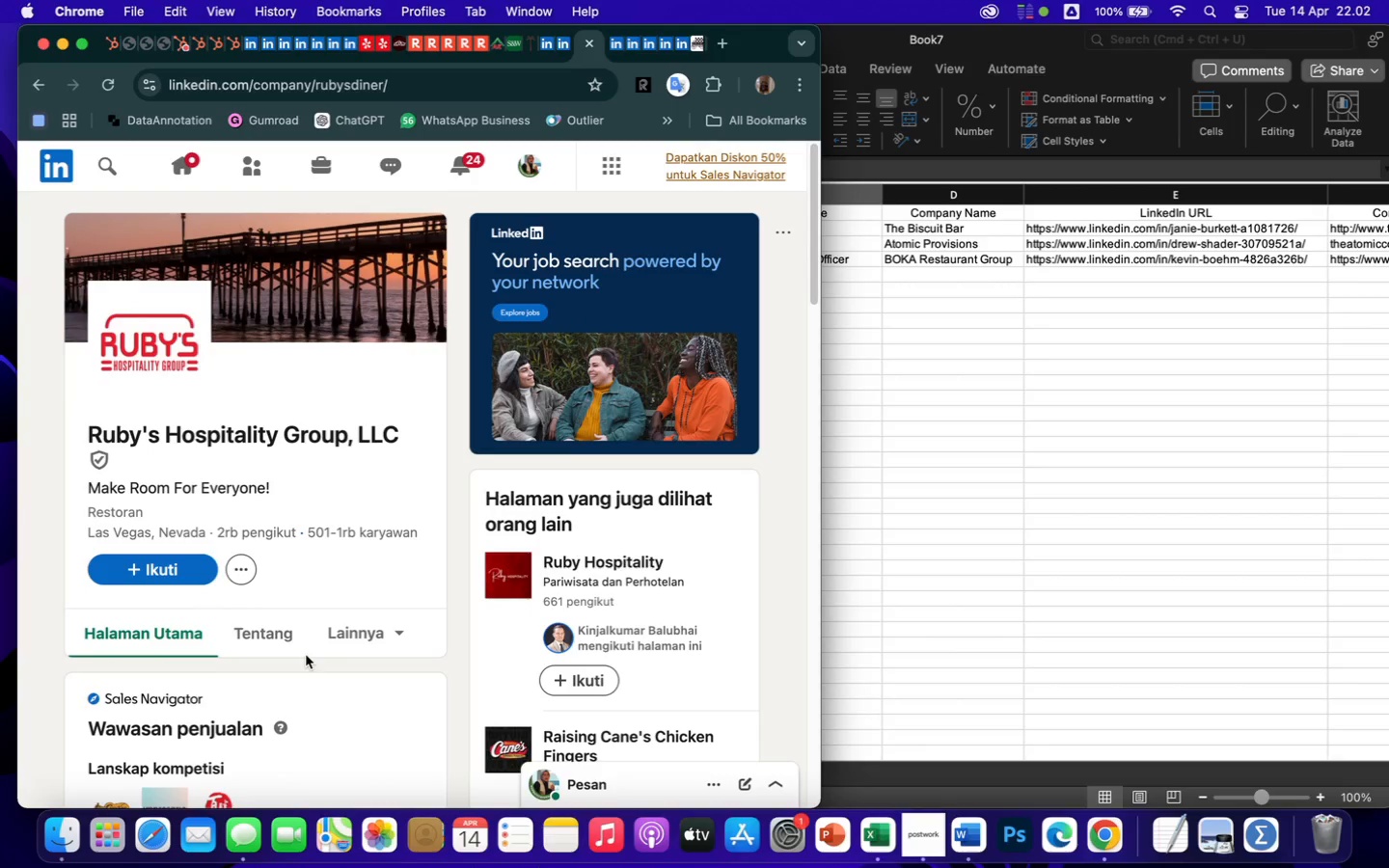 
left_click([589, 46])
 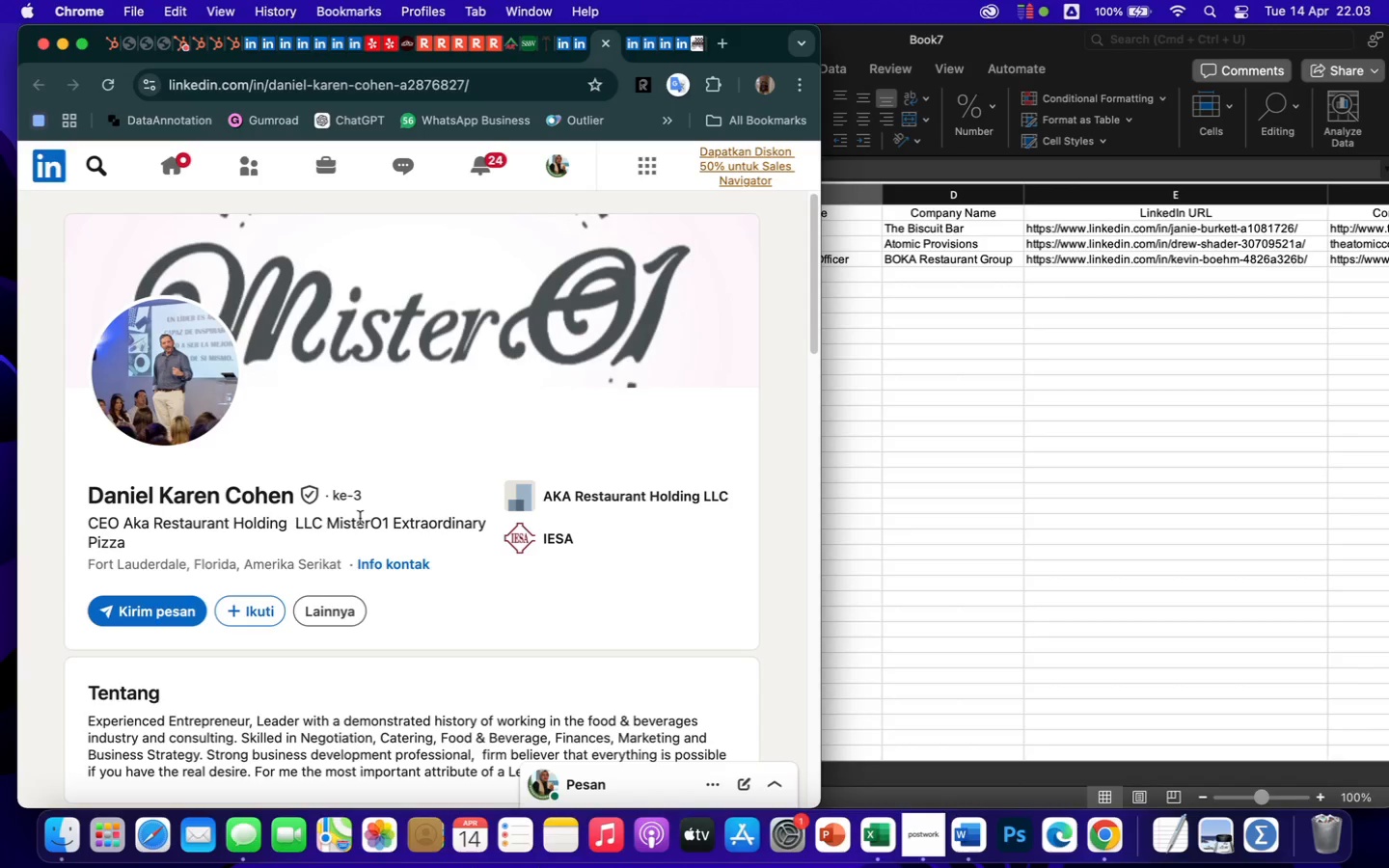 
wait(18.61)
 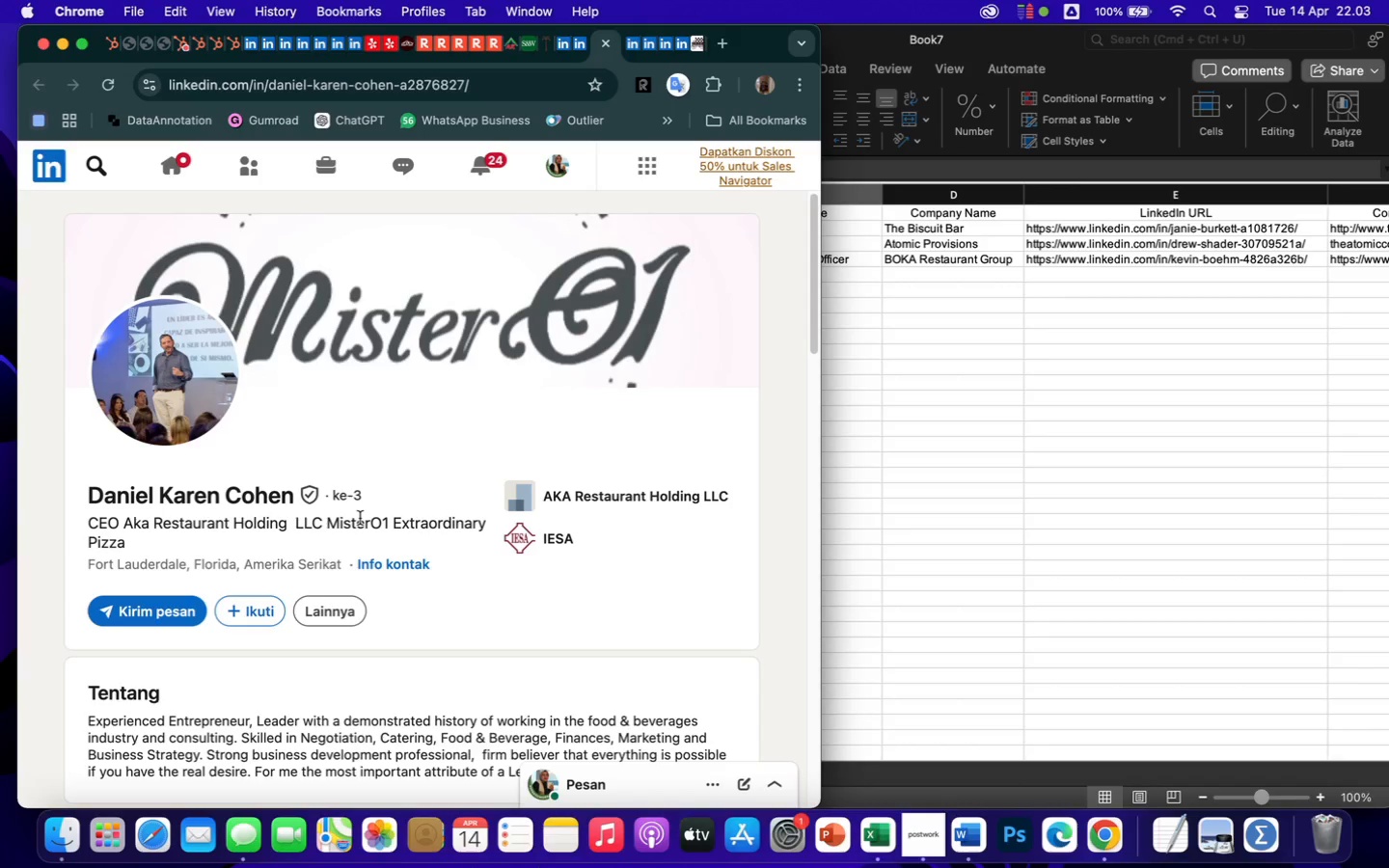 
scroll: coordinate [428, 572], scroll_direction: down, amount: 5.0
 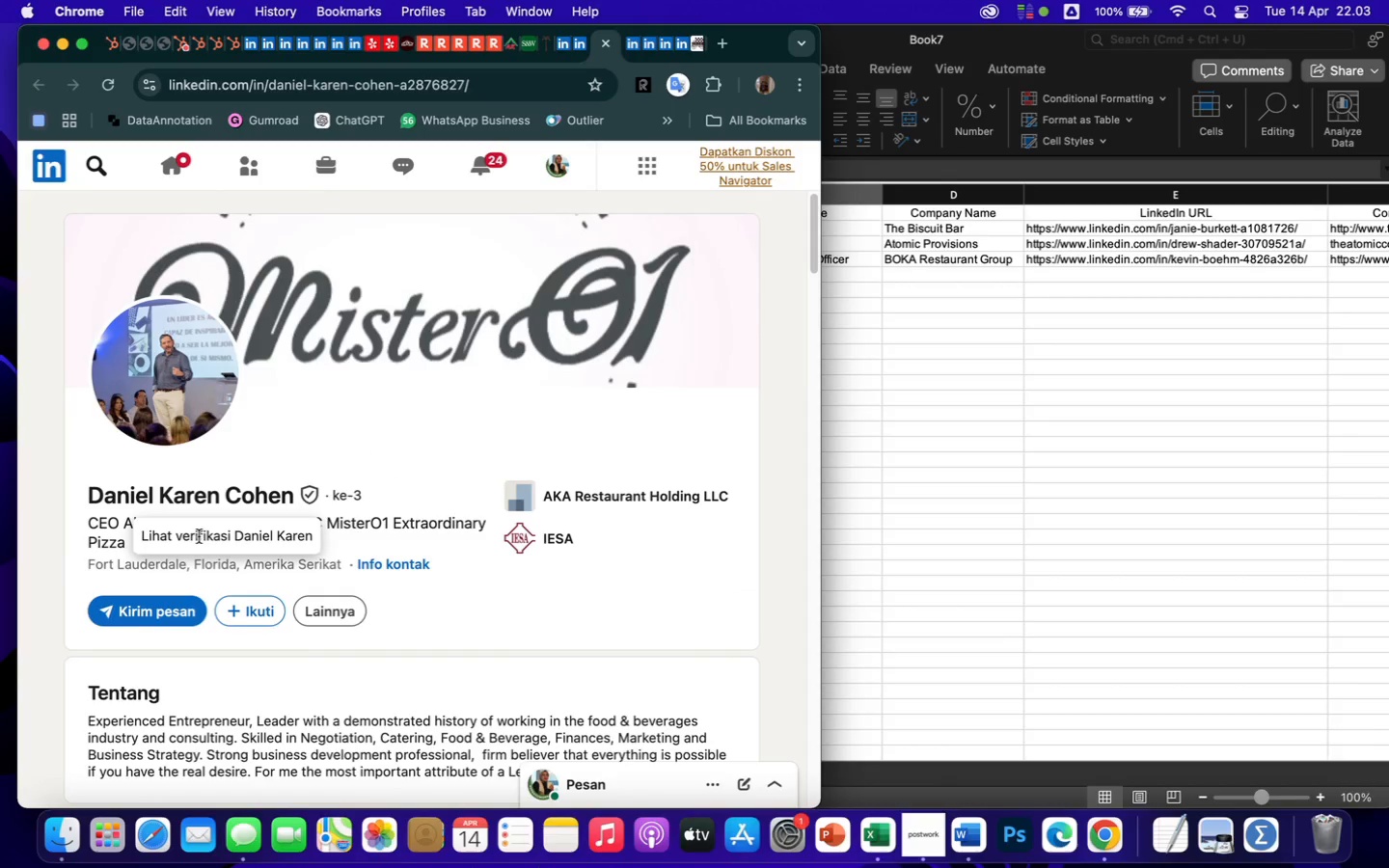 
wait(6.05)
 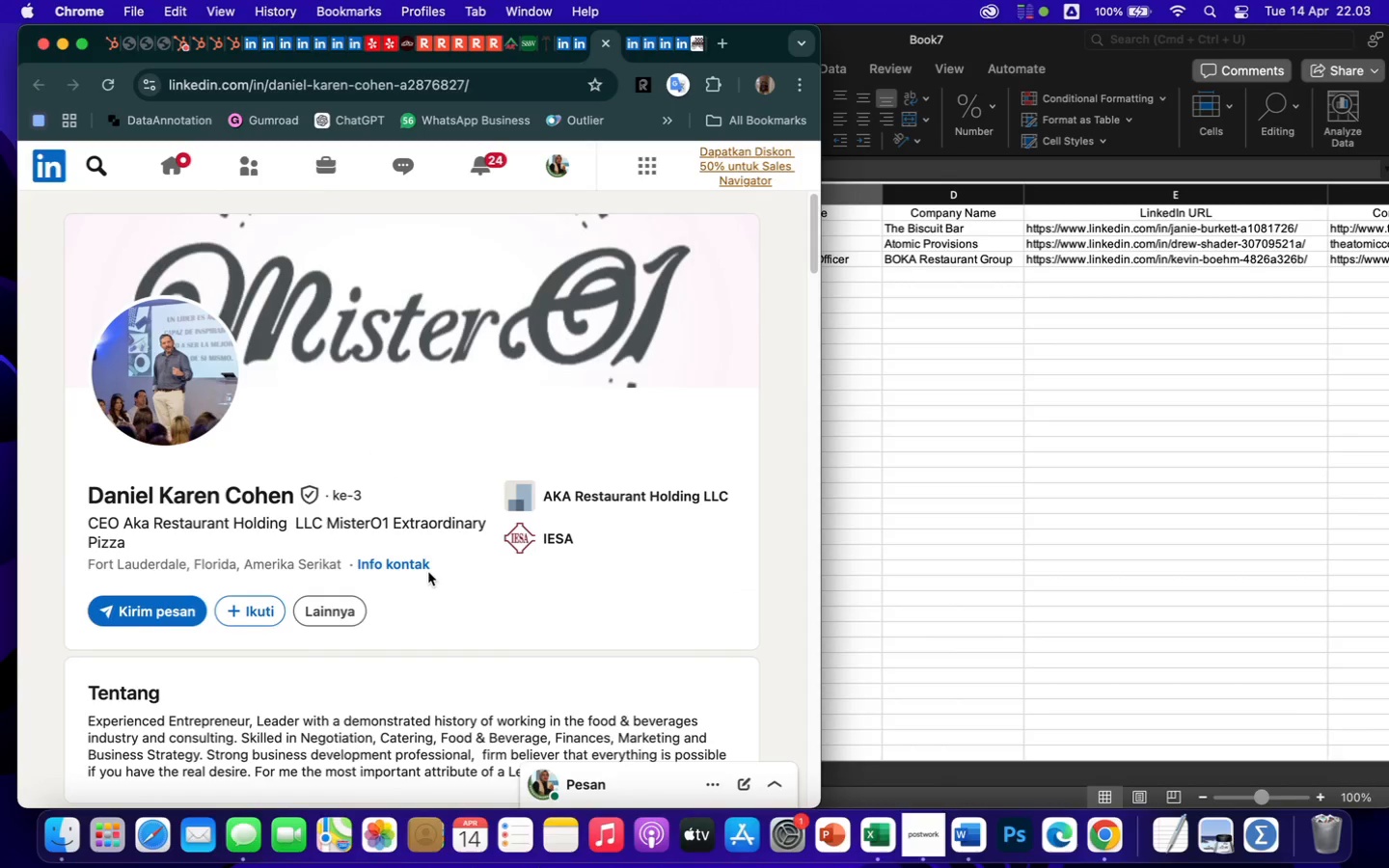 
left_click_drag(start_coordinate=[123, 528], to_coordinate=[291, 527])
 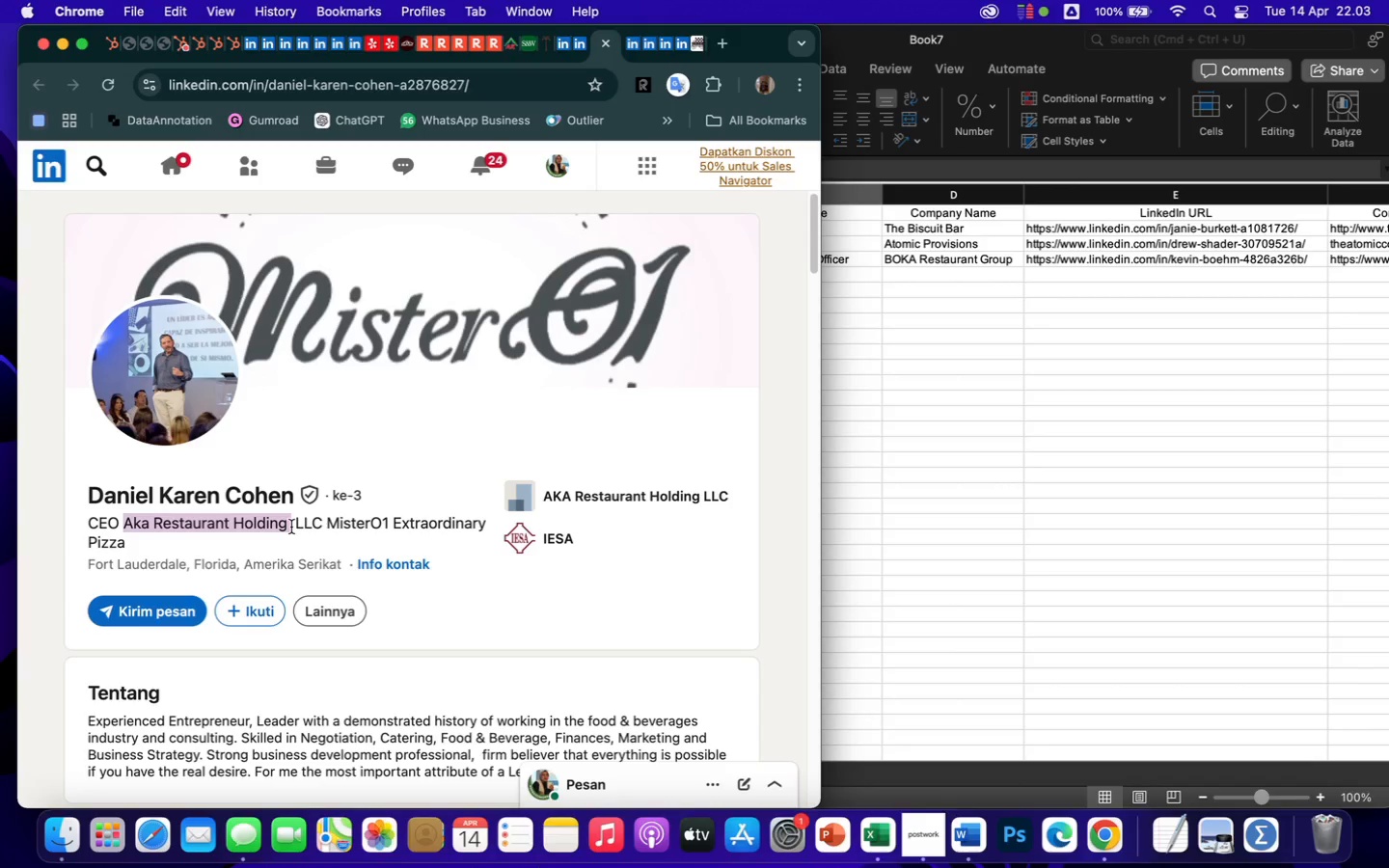 
key(Meta+C)
 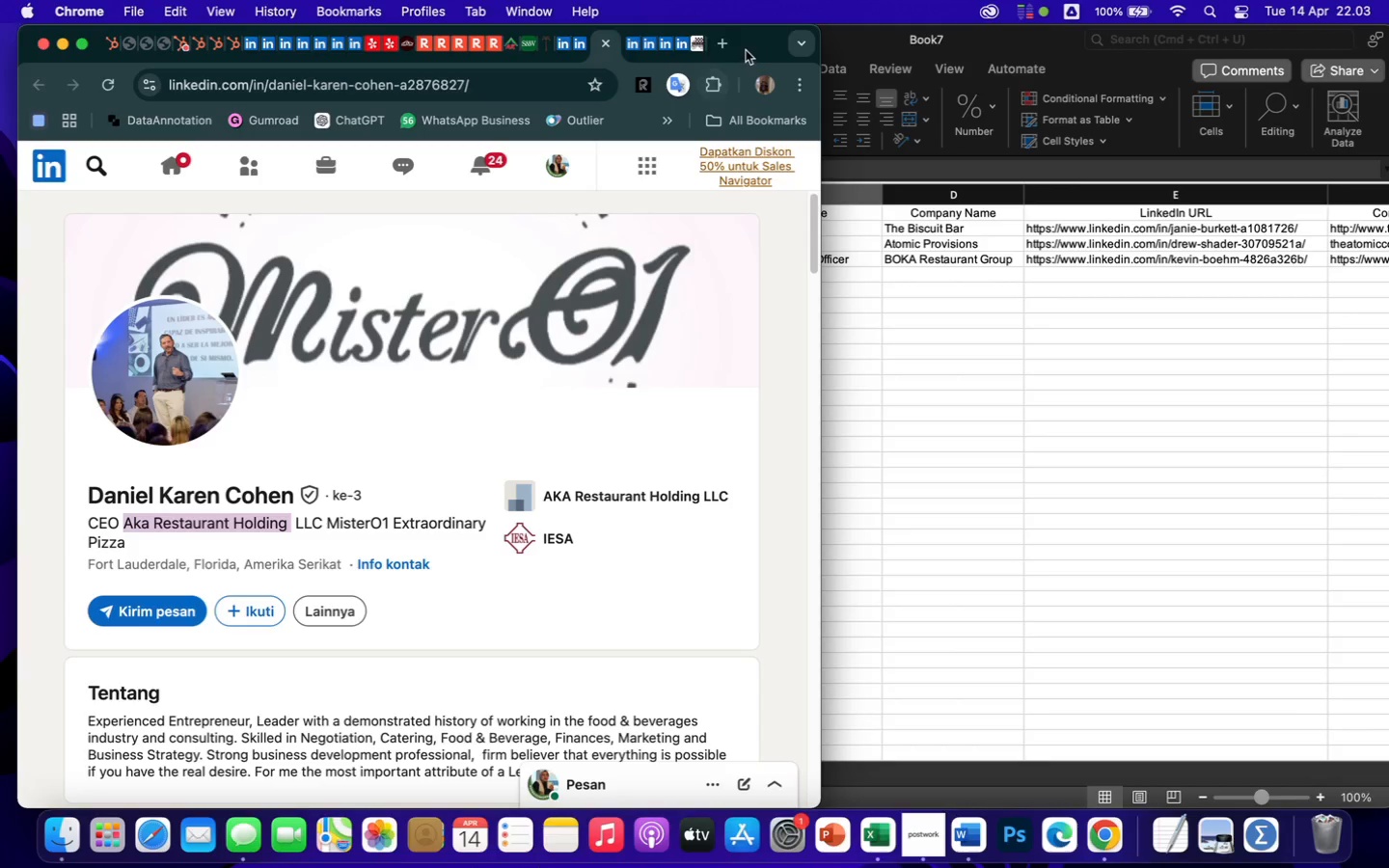 
left_click([724, 43])
 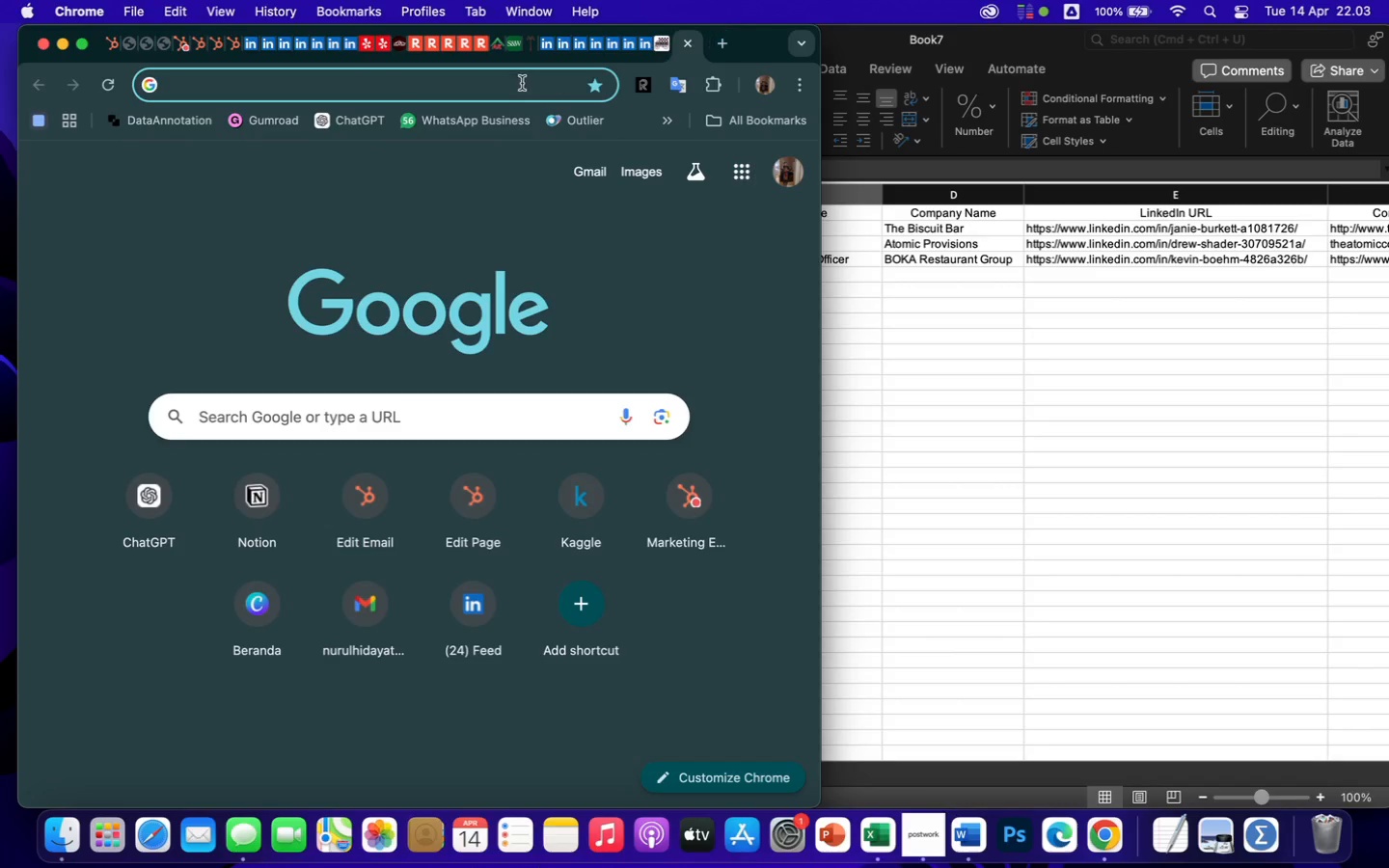 
left_click([522, 82])
 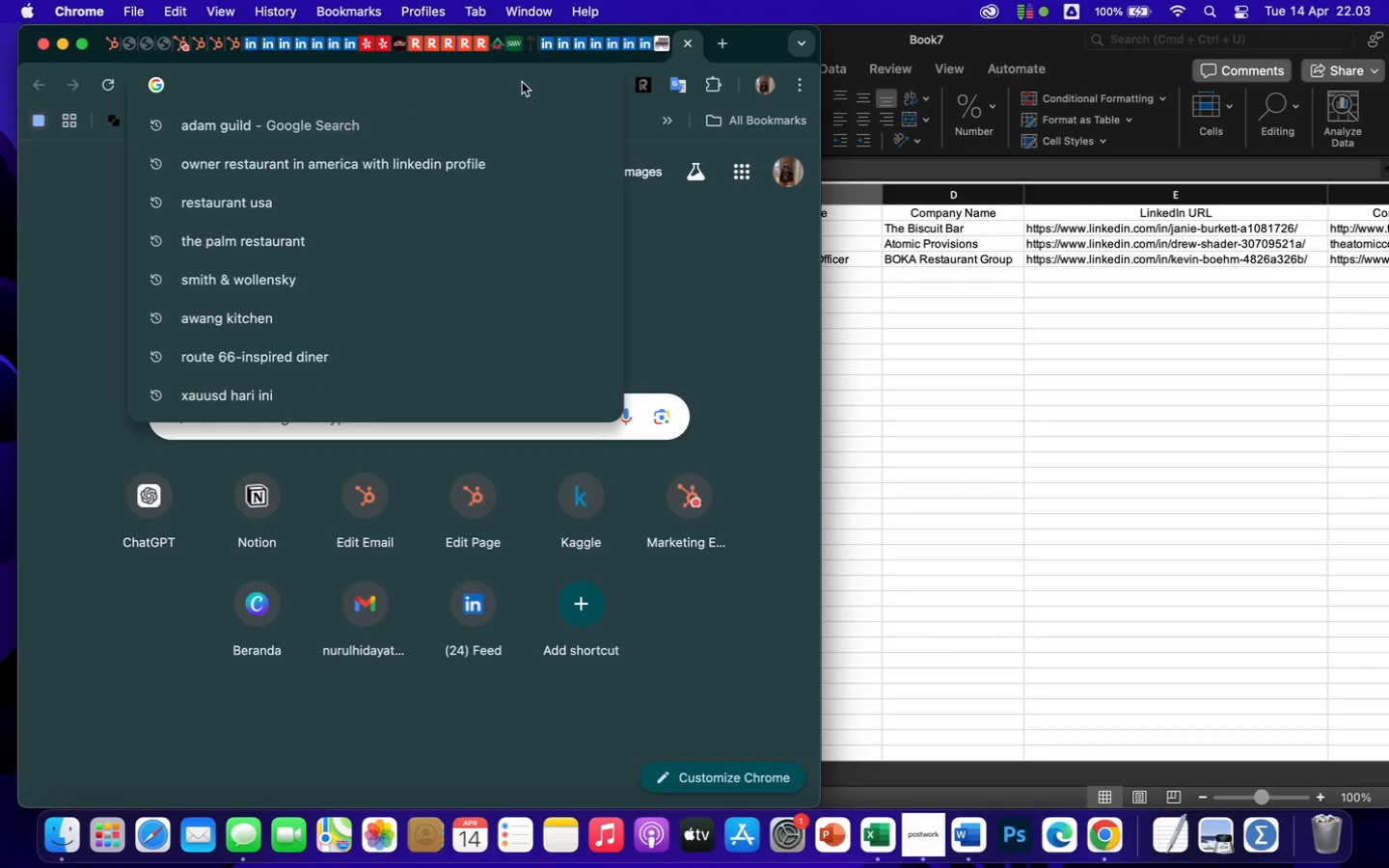 
key(Meta+V)
 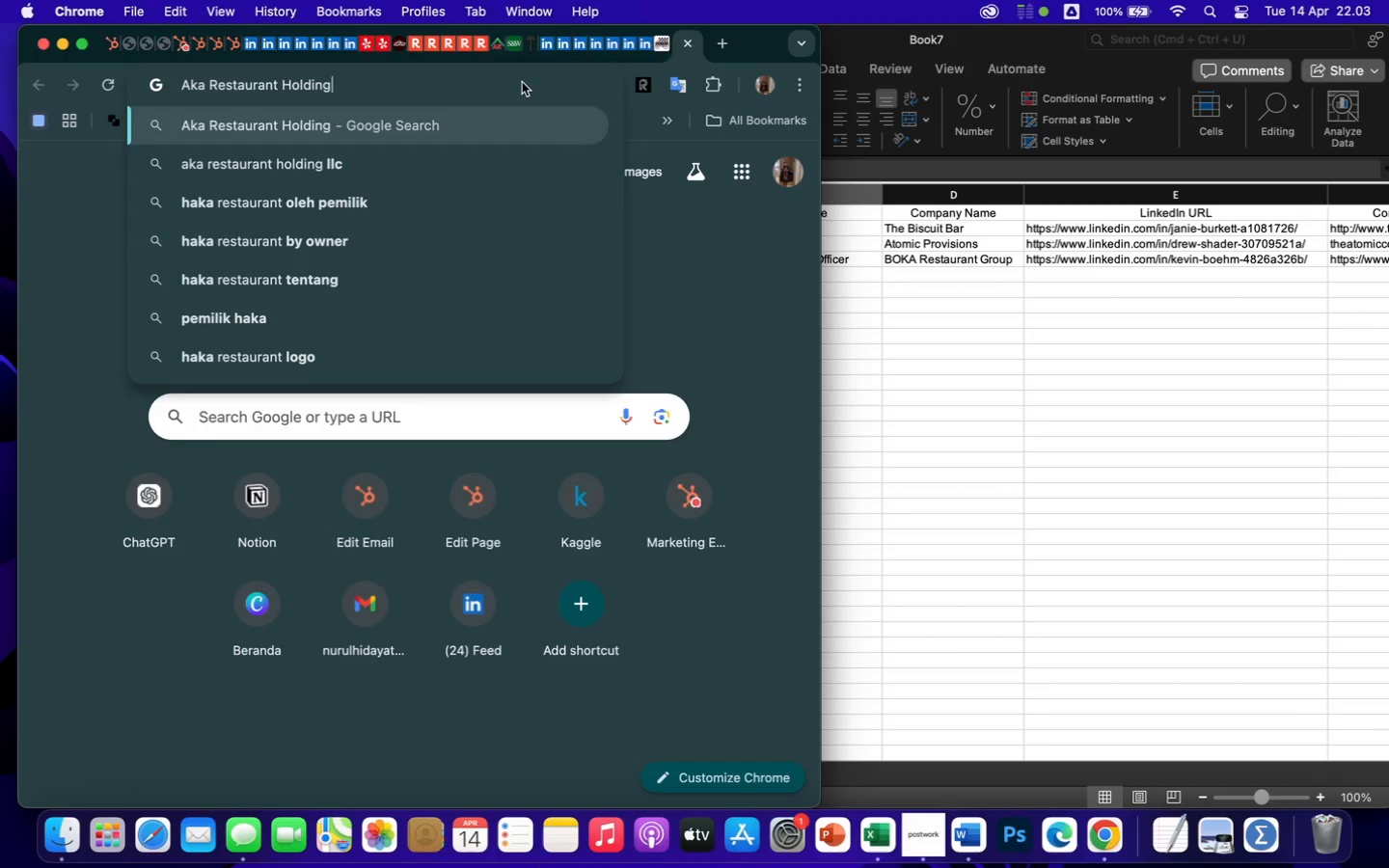 
wait(5.38)
 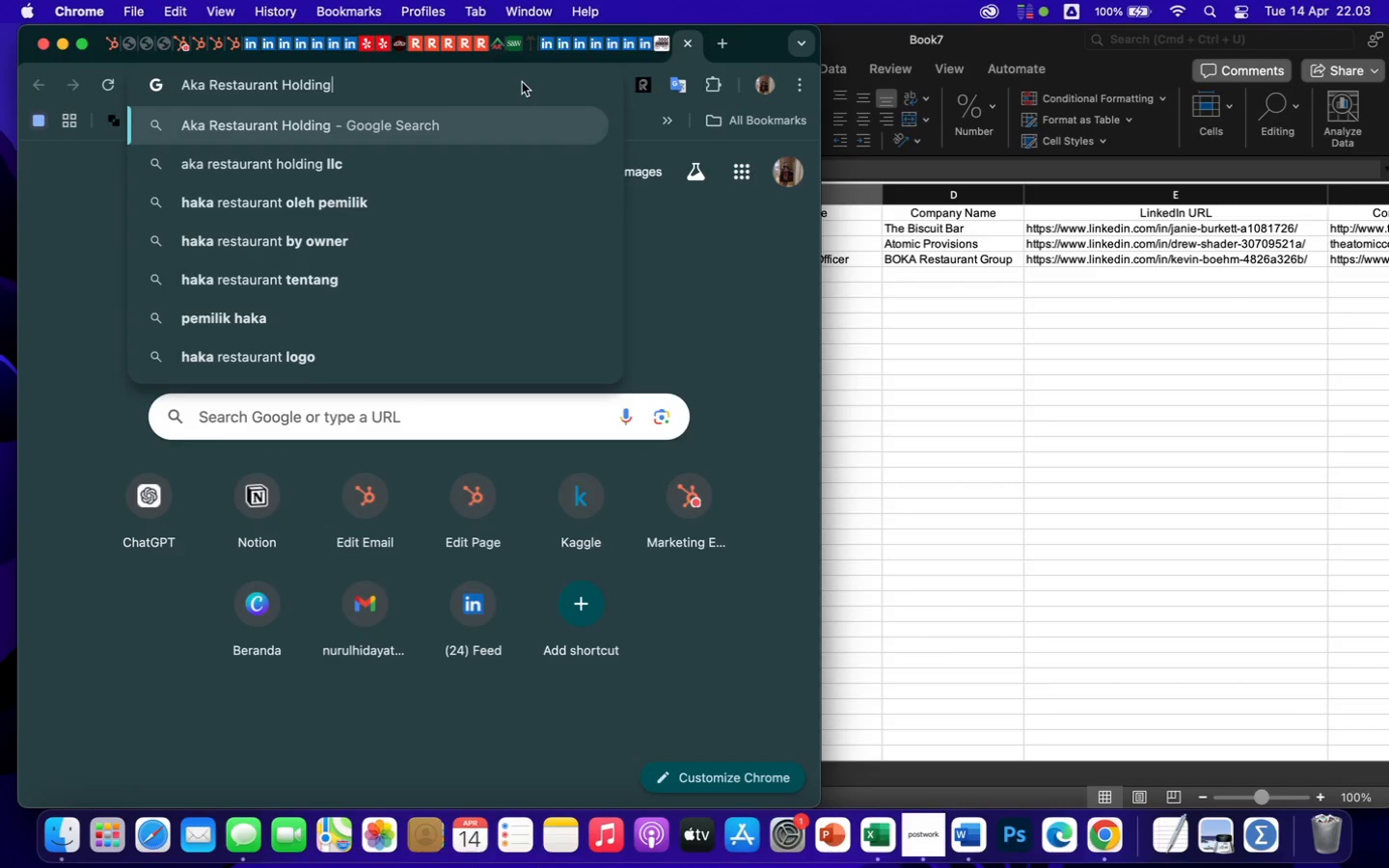 
key(Enter)
 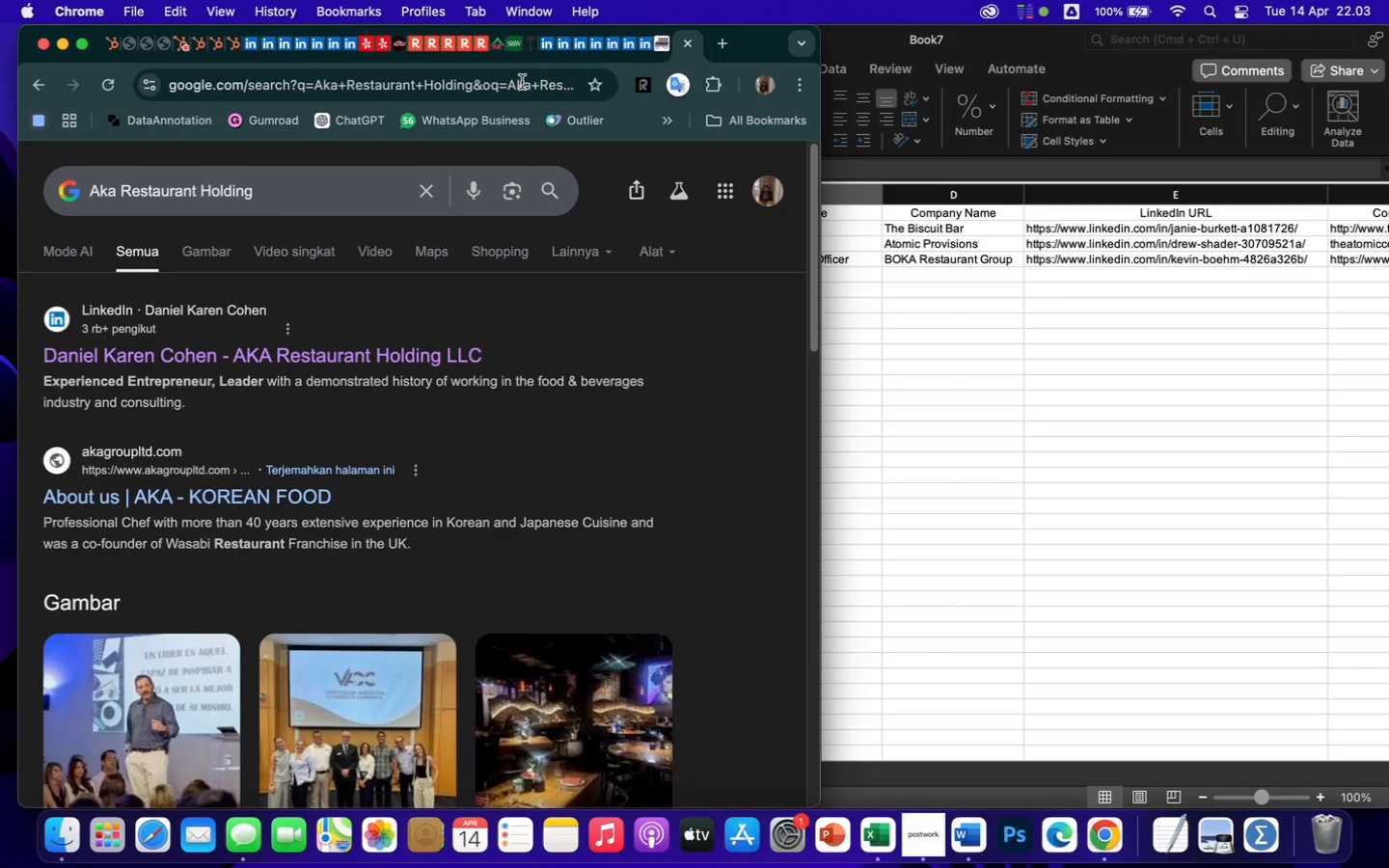 
wait(9.46)
 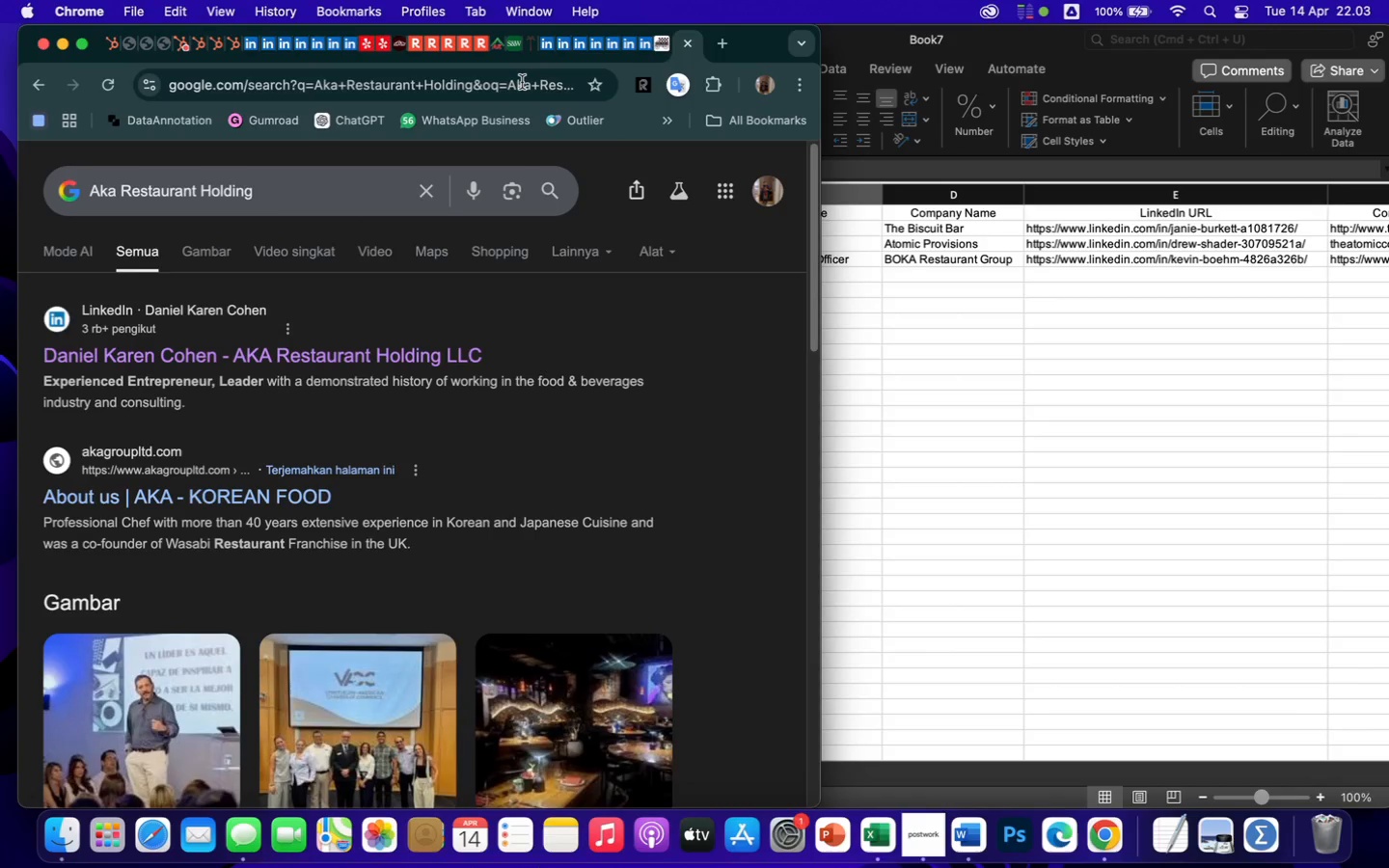 
scroll: coordinate [344, 636], scroll_direction: down, amount: 60.0
 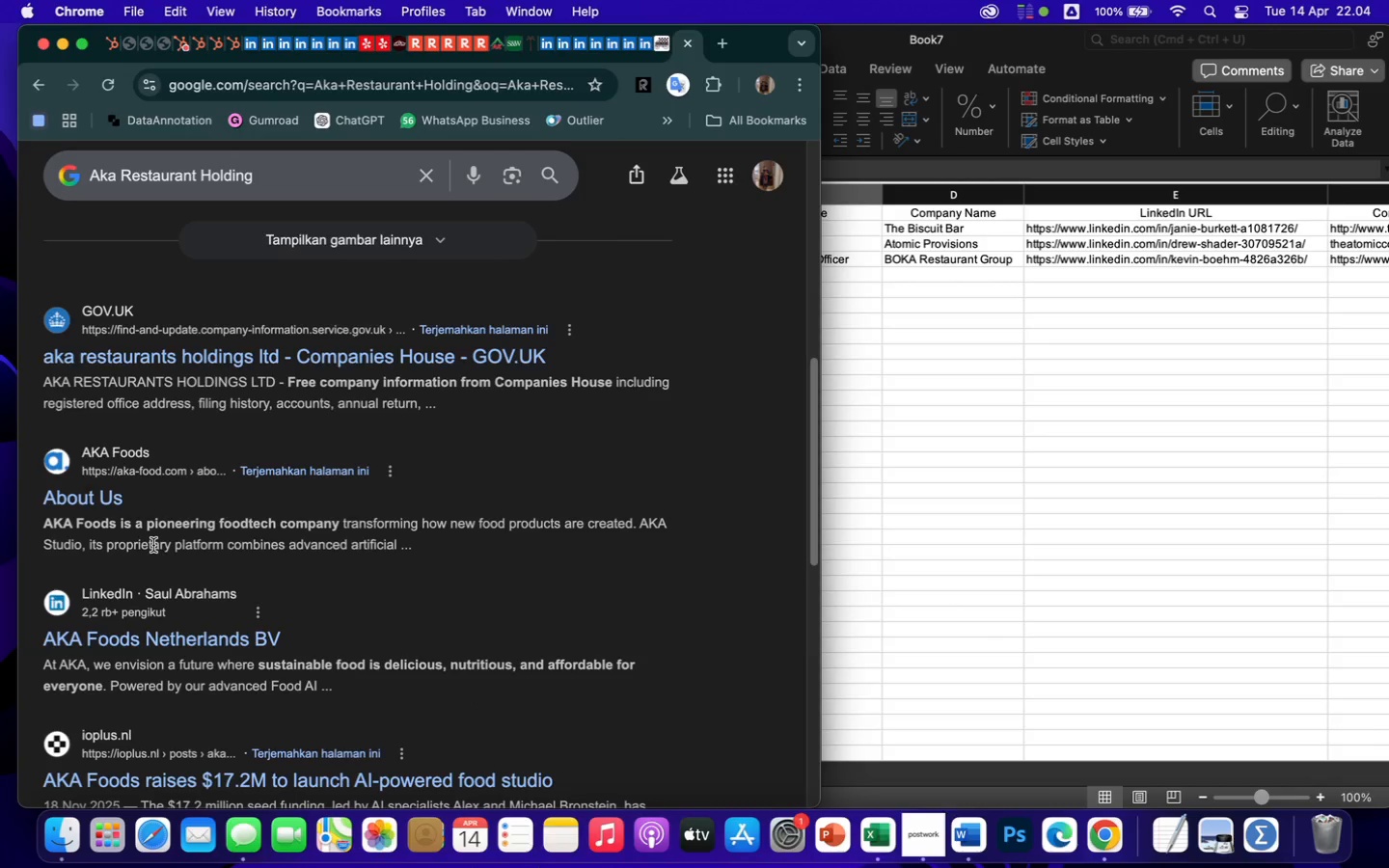 
wait(32.12)
 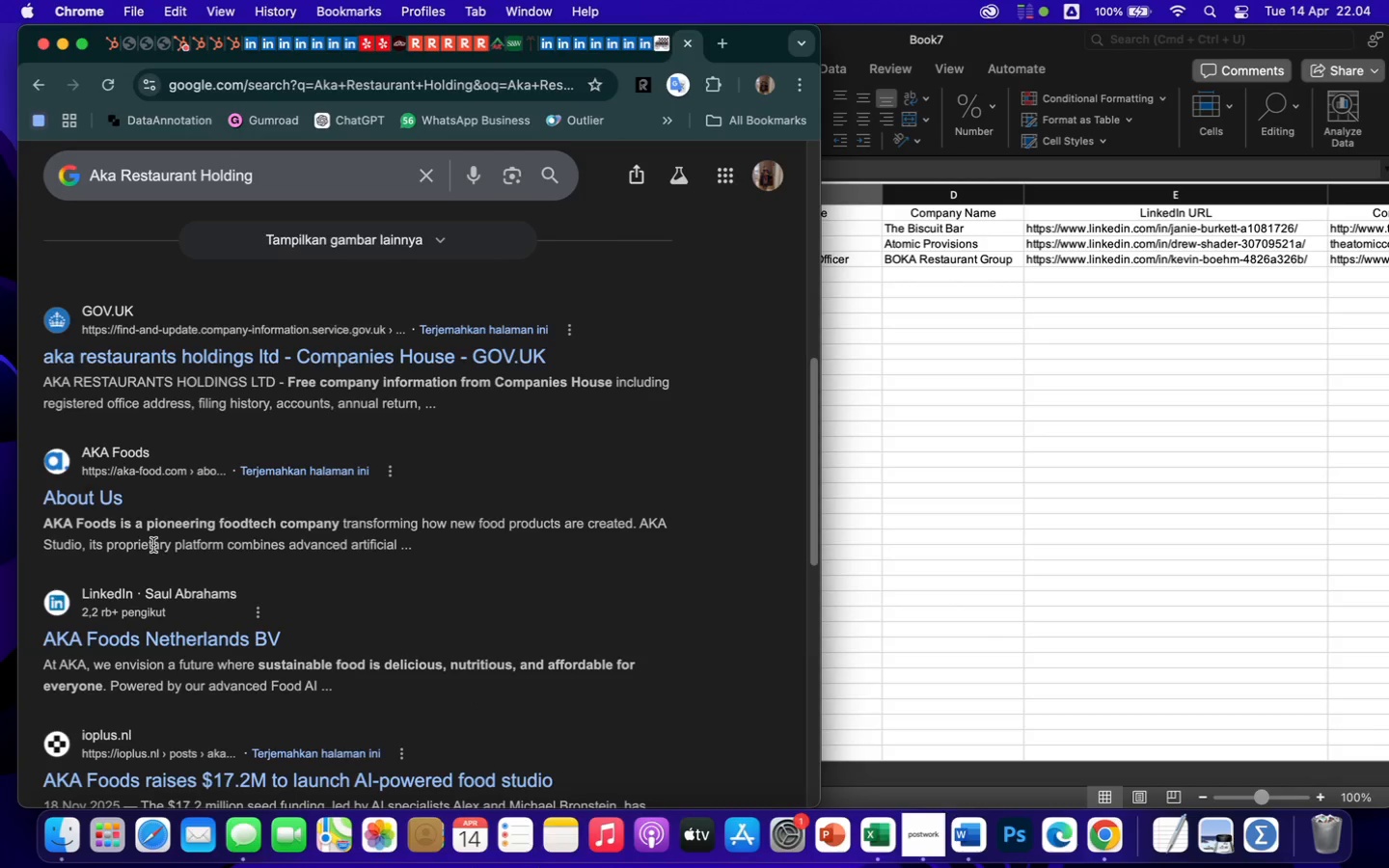 
scroll: coordinate [247, 709], scroll_direction: down, amount: 65.0
 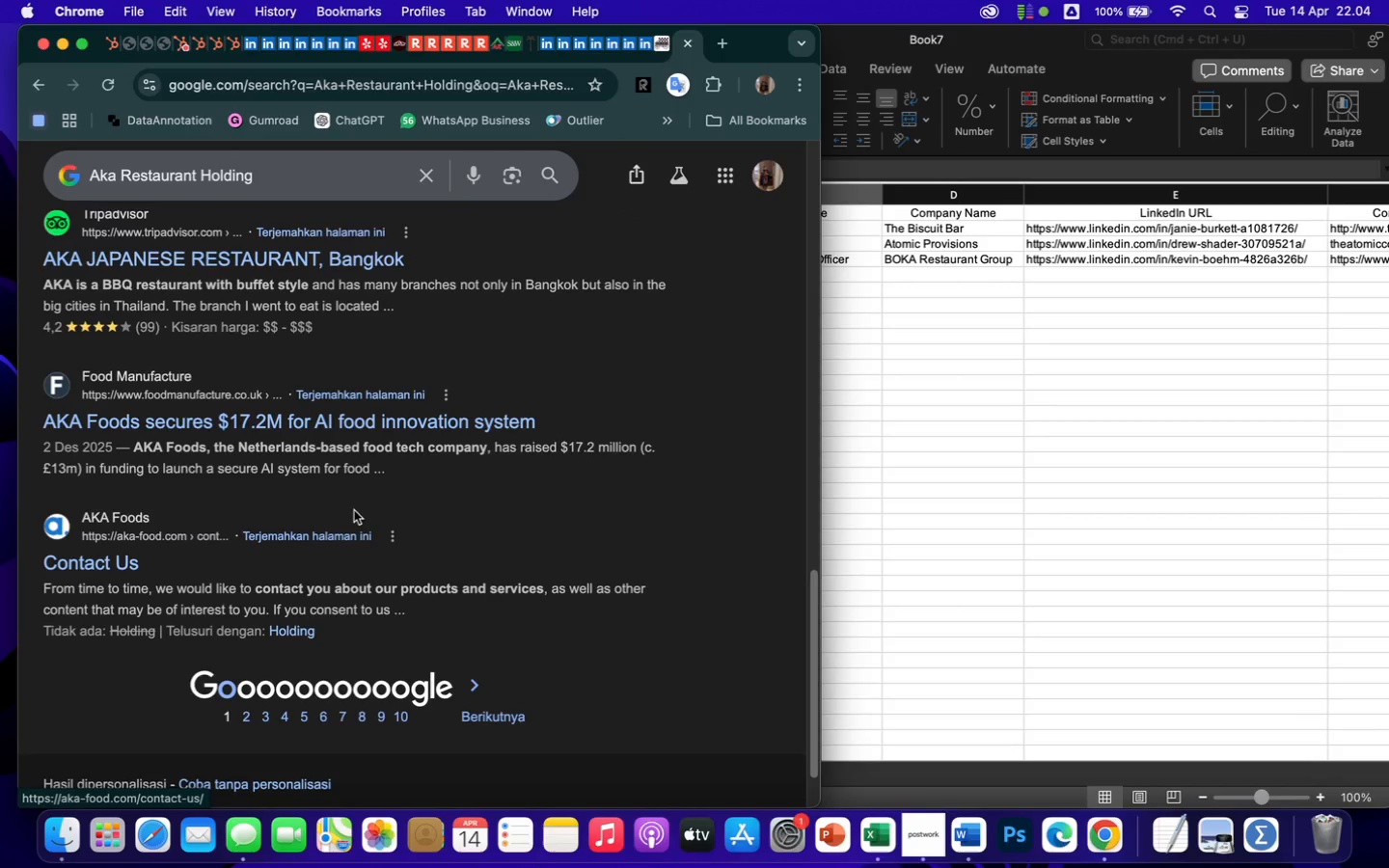 
scroll: coordinate [411, 447], scroll_direction: up, amount: 72.0
 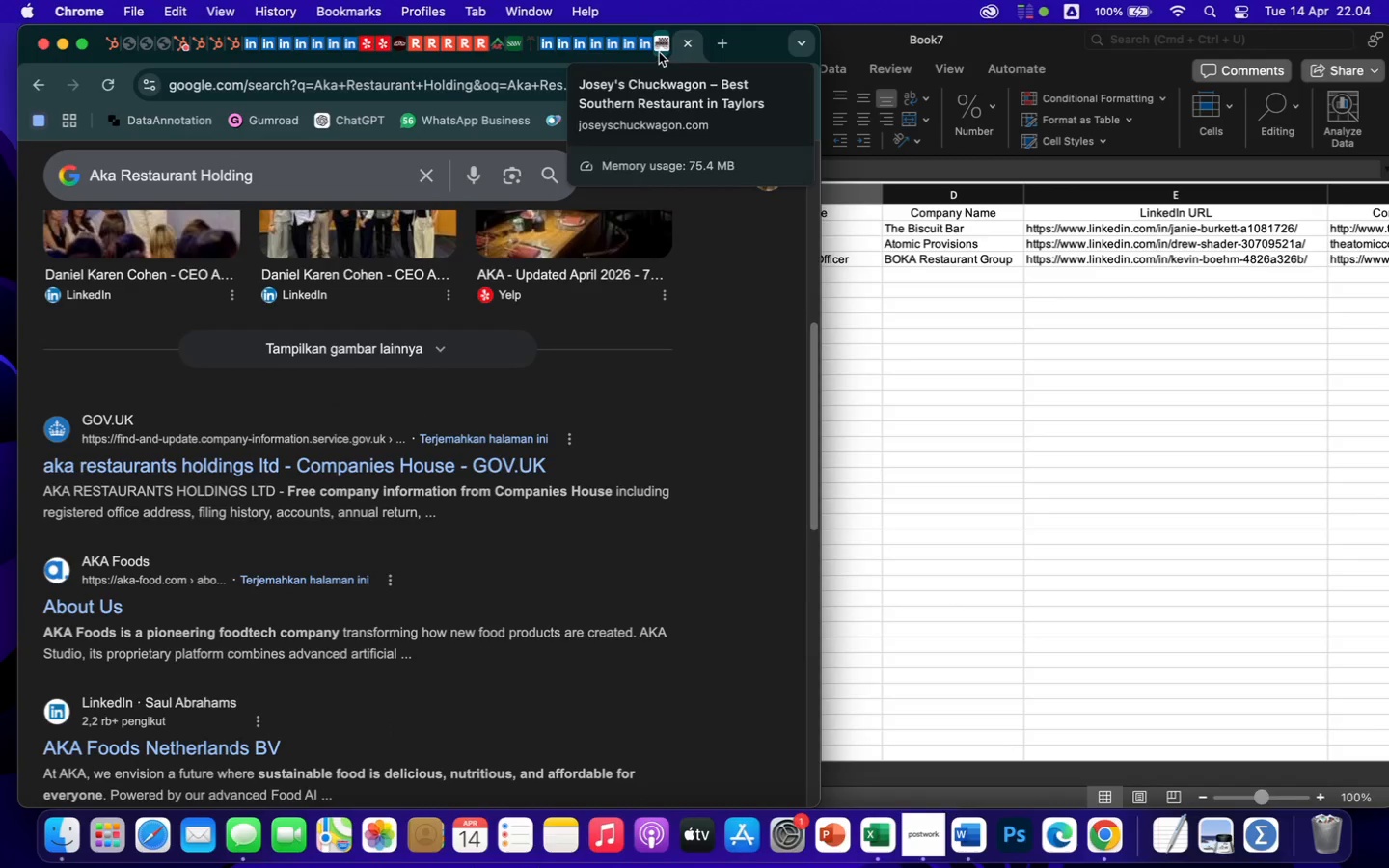 
left_click([659, 52])
 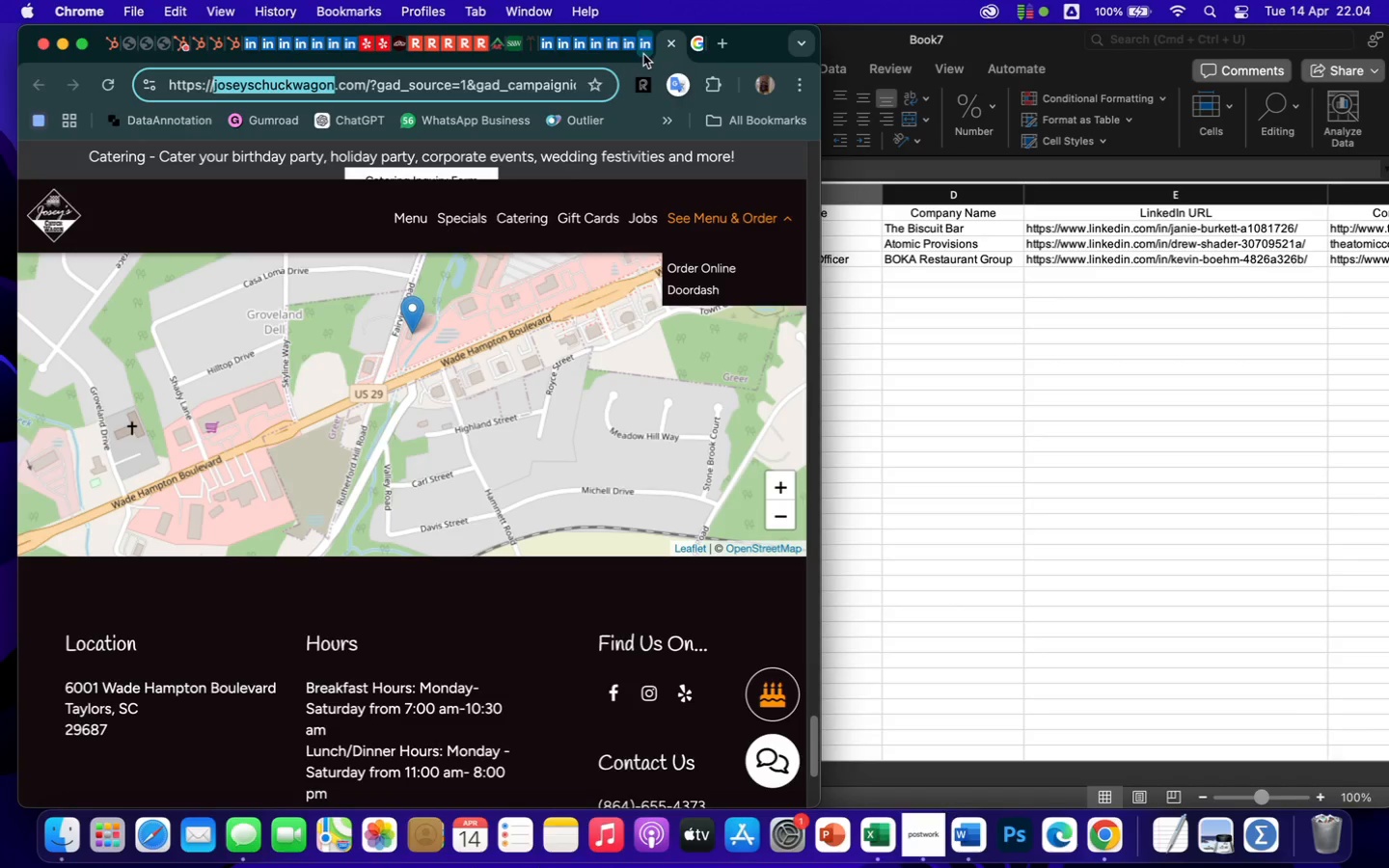 
left_click([640, 54])
 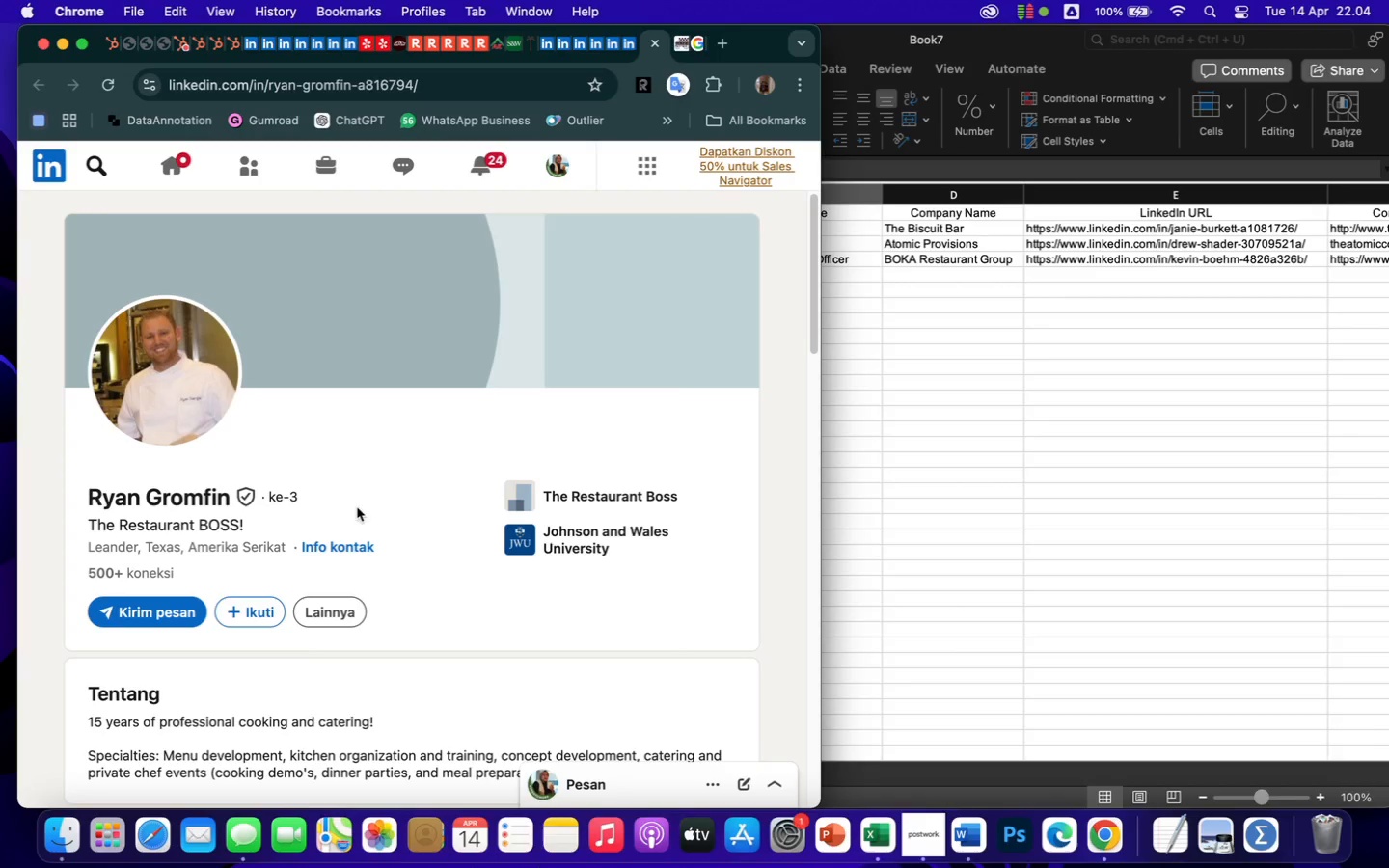 
scroll: coordinate [311, 635], scroll_direction: down, amount: 28.0
 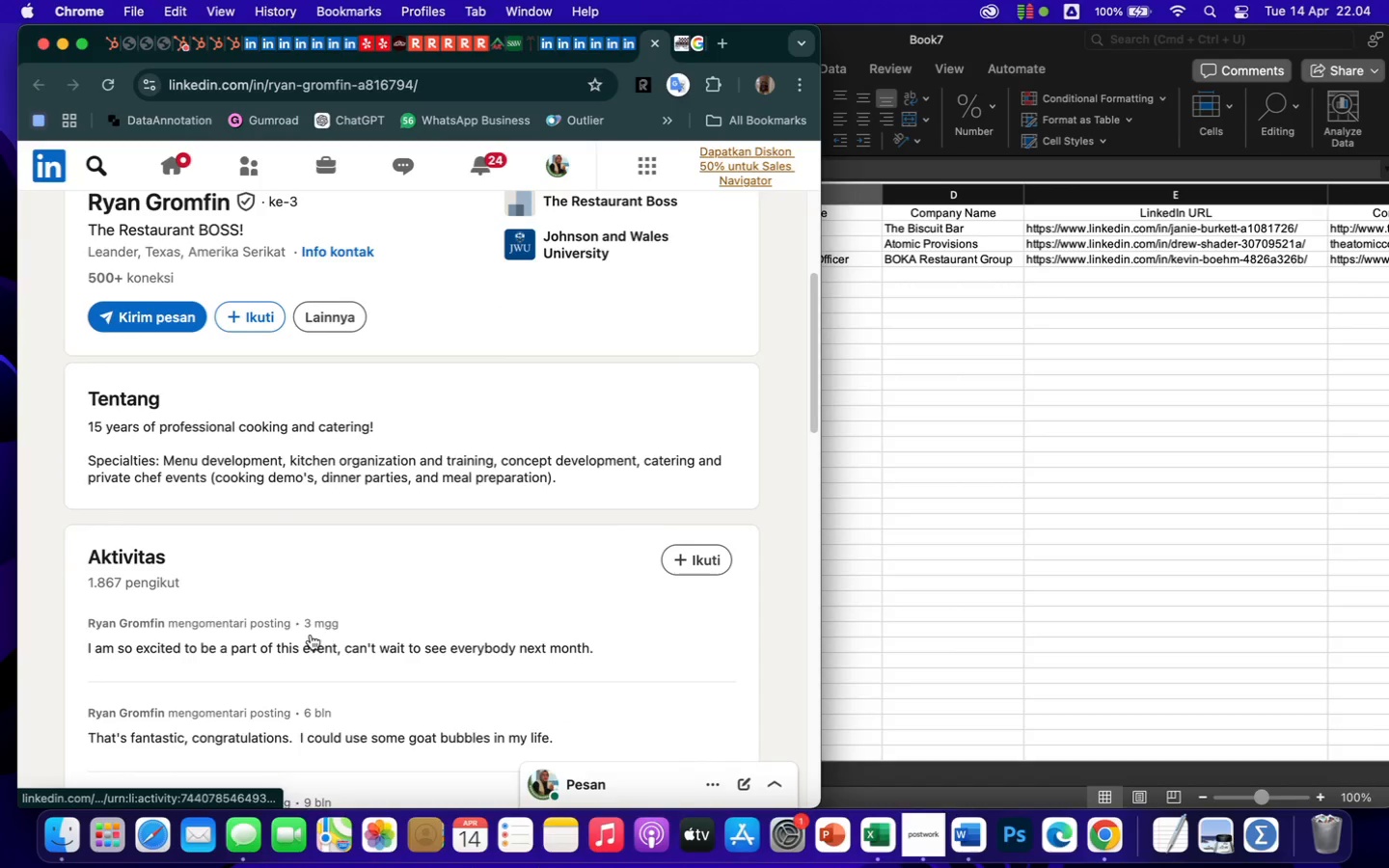 
scroll: coordinate [311, 635], scroll_direction: up, amount: 11.0
 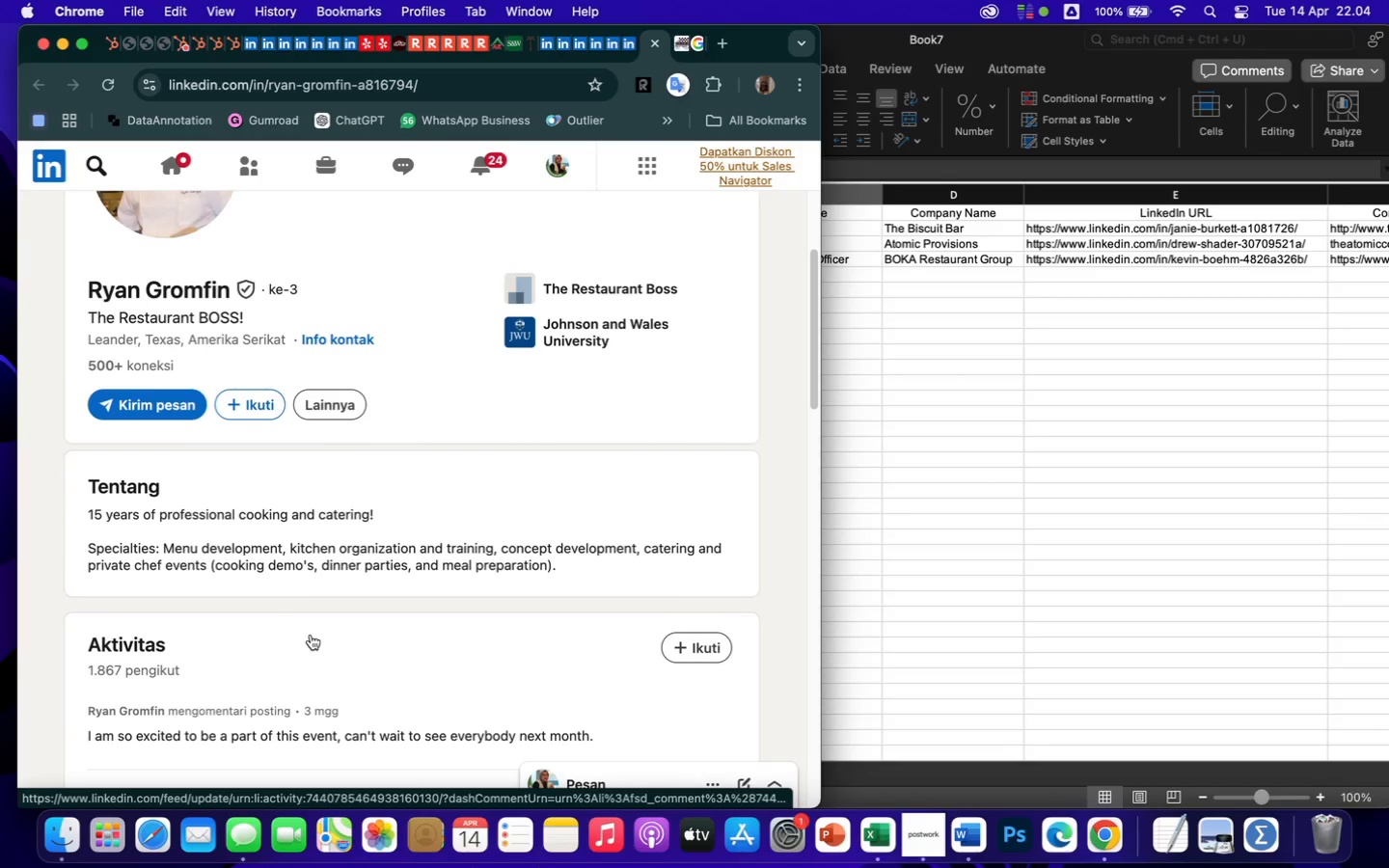 
scroll: coordinate [311, 630], scroll_direction: down, amount: 27.0
 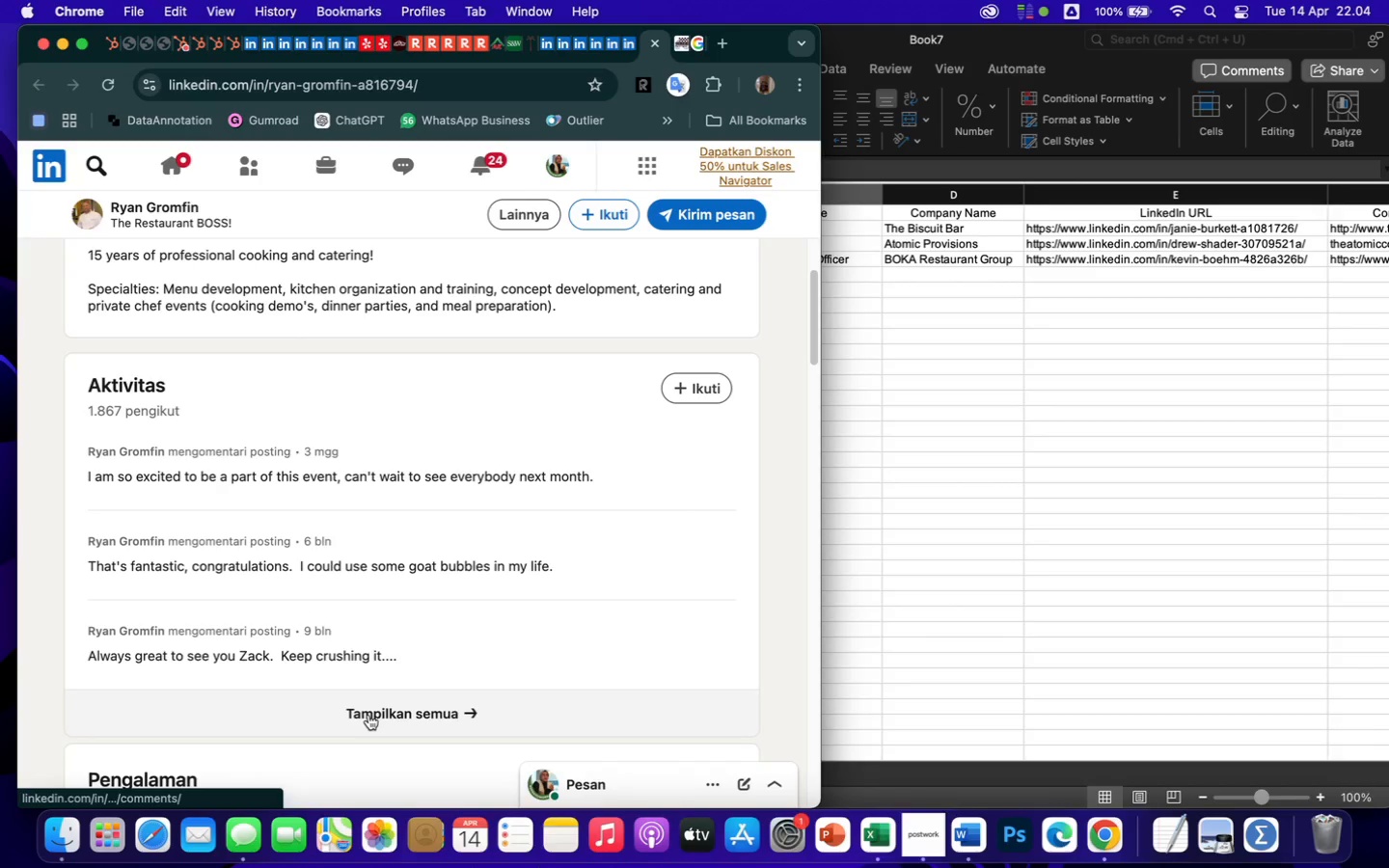 
left_click([368, 715])
 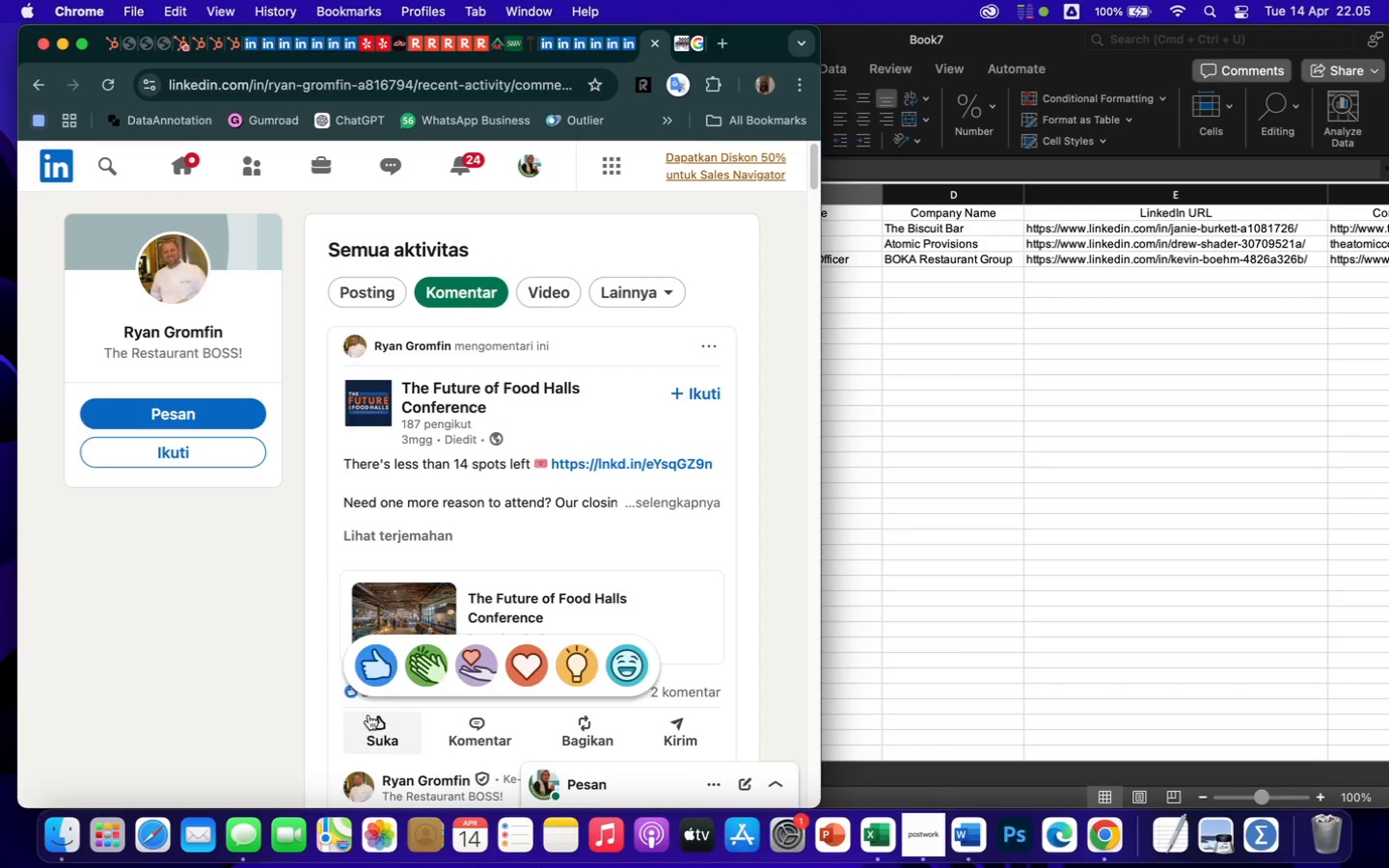 
wait(51.39)
 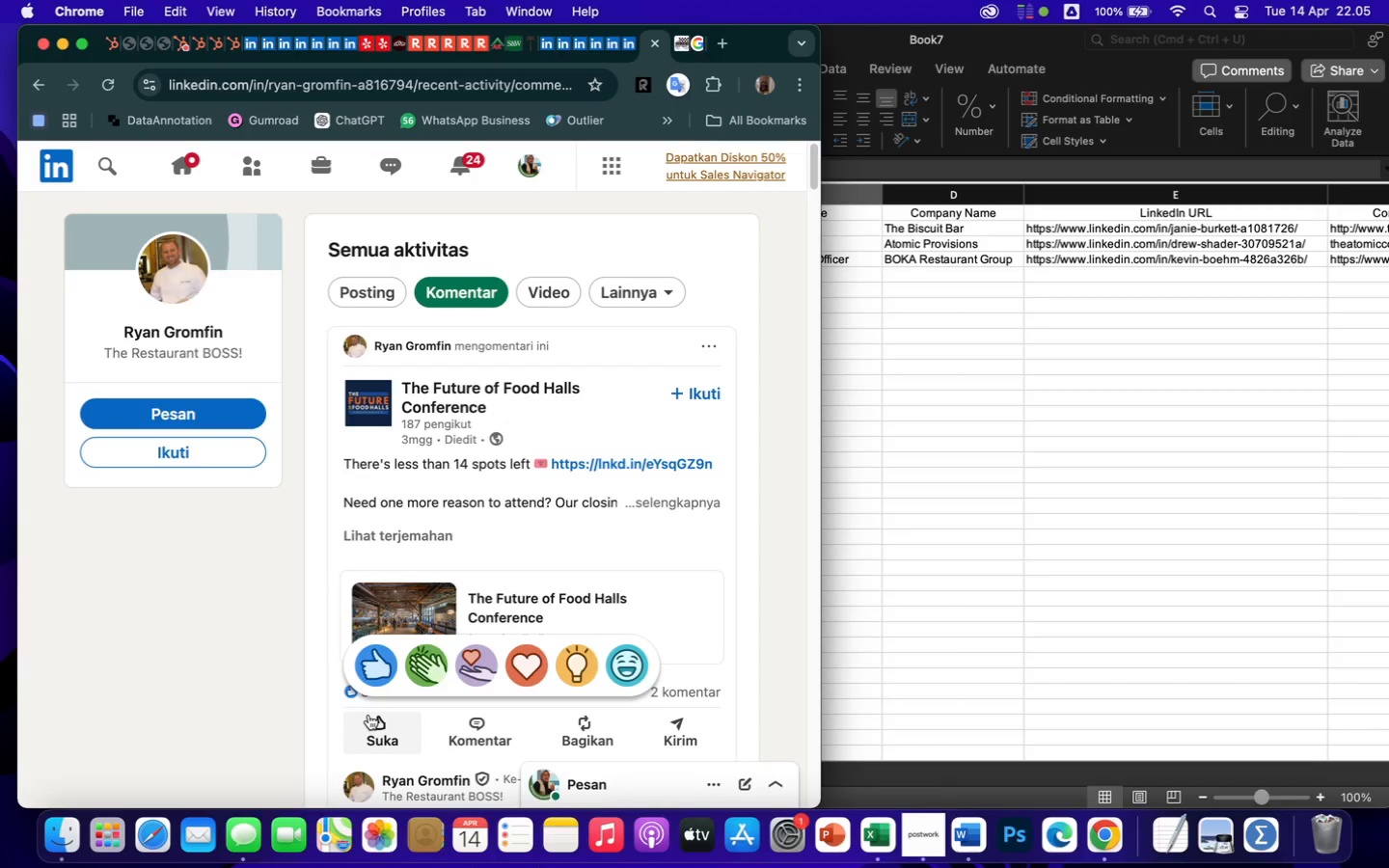 
scroll: coordinate [242, 623], scroll_direction: down, amount: 67.0
 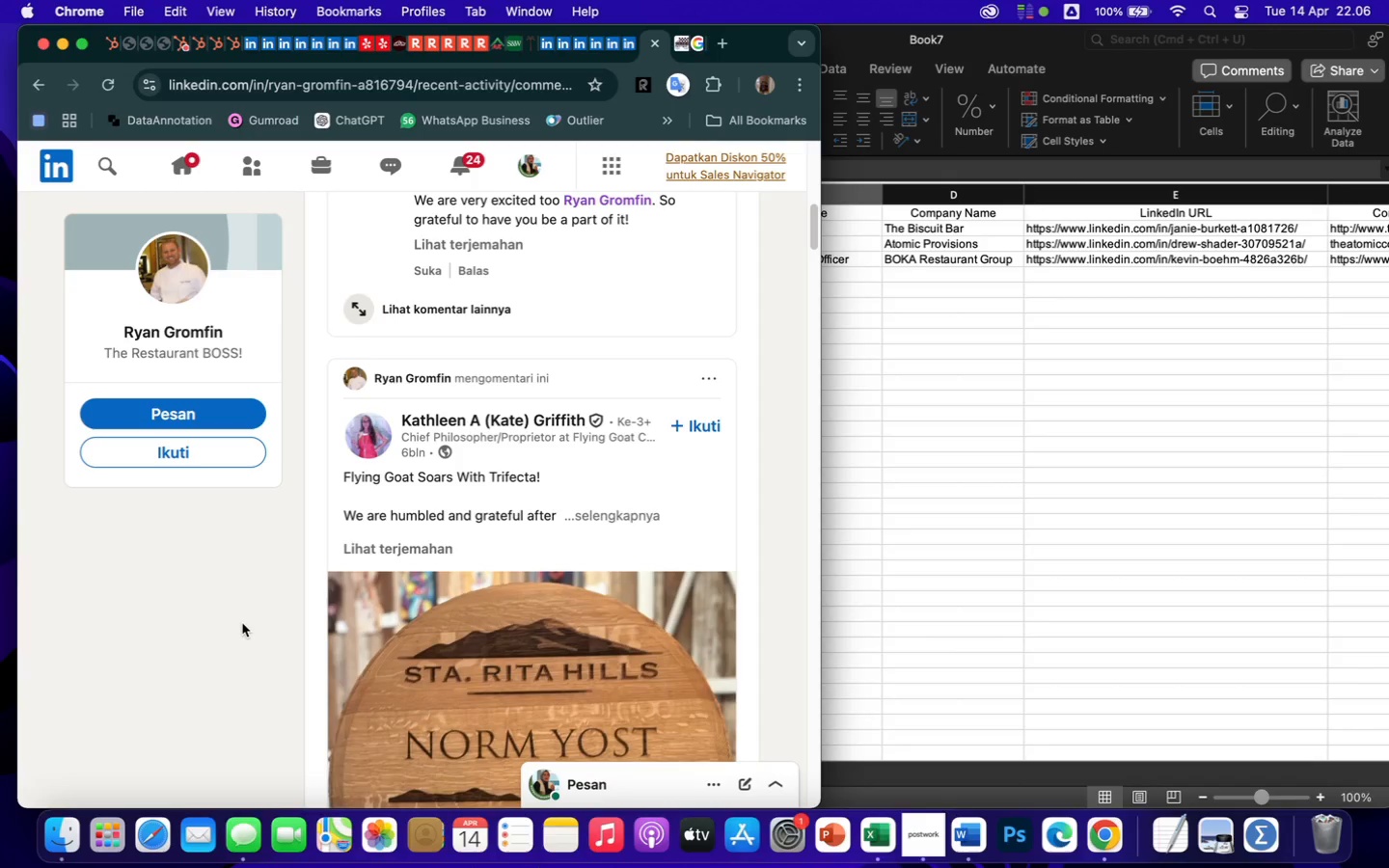 
wait(34.51)
 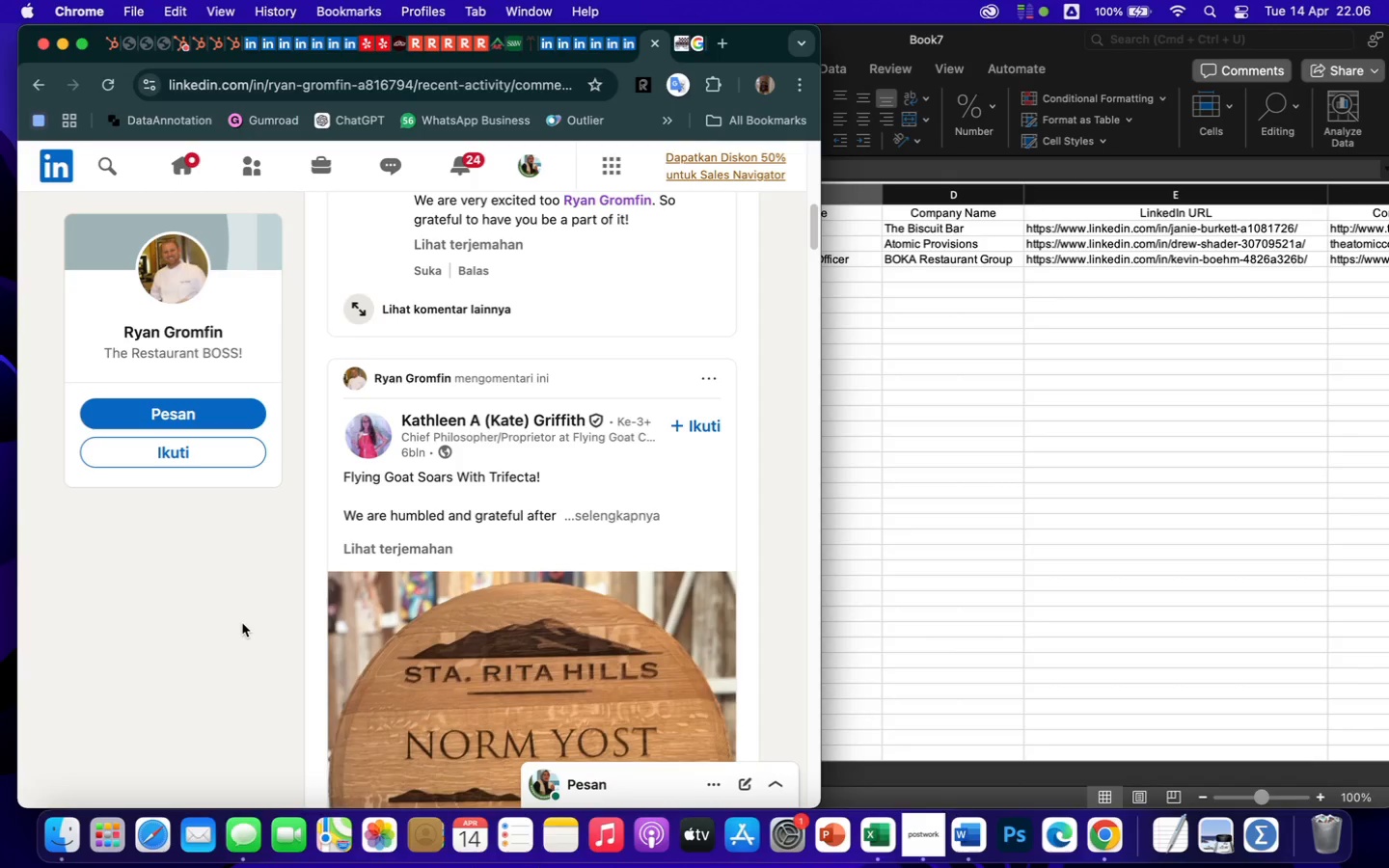 
scroll: coordinate [516, 489], scroll_direction: down, amount: 213.0
 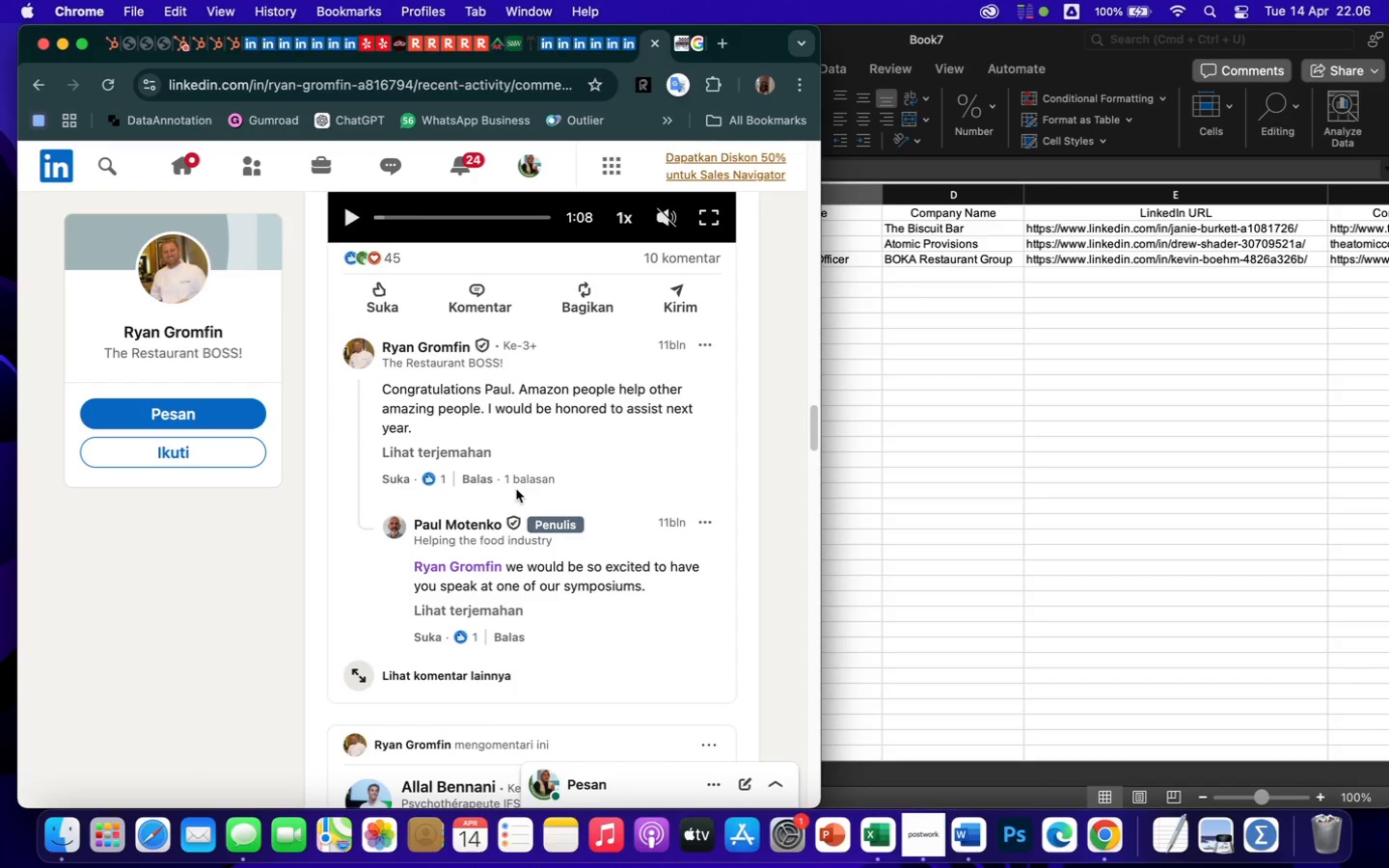 
scroll: coordinate [204, 328], scroll_direction: up, amount: 609.0
 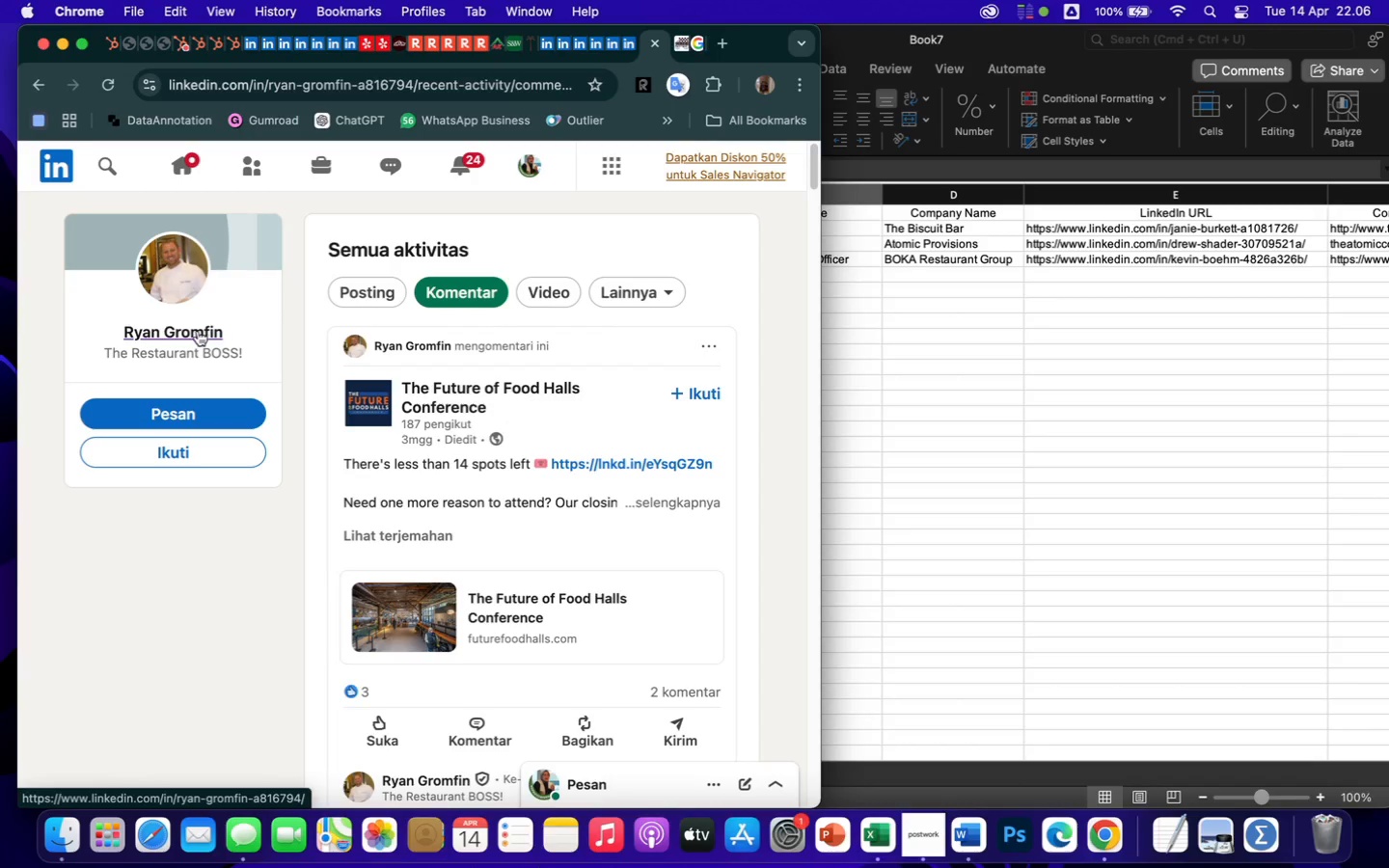 
left_click([198, 330])
 